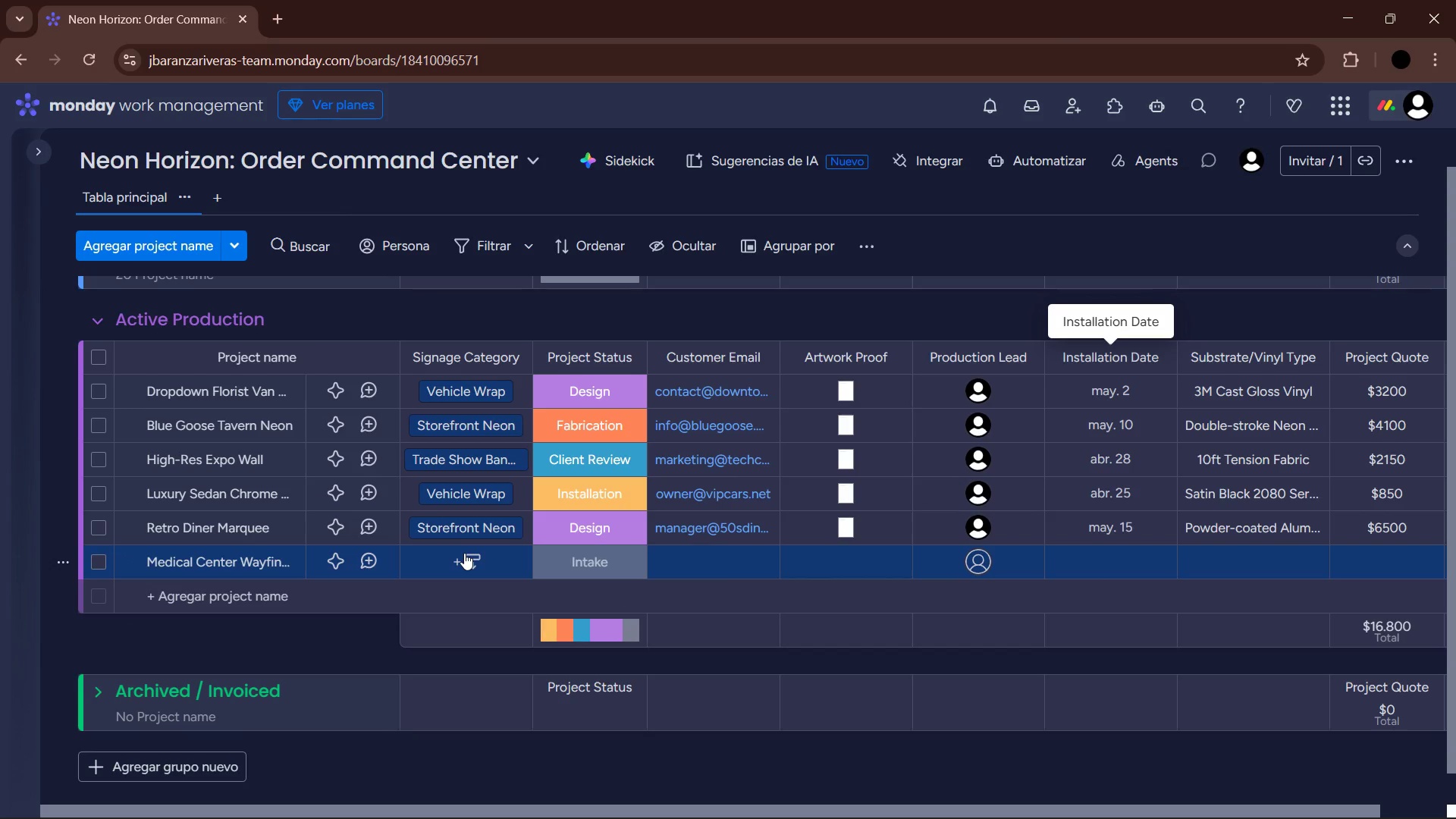 
left_click([464, 553])
 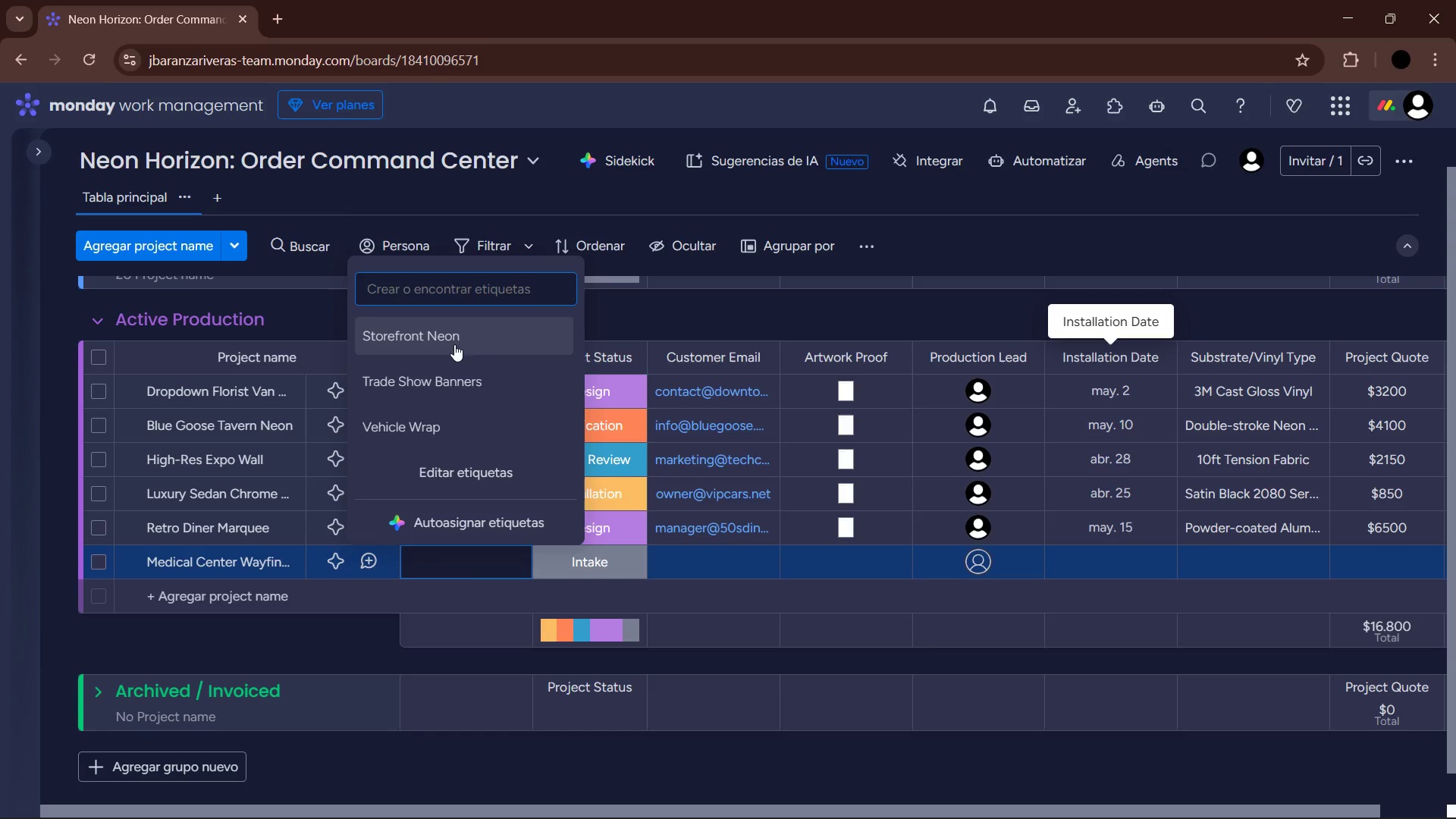 
left_click_drag(start_coordinate=[451, 364], to_coordinate=[451, 358])
 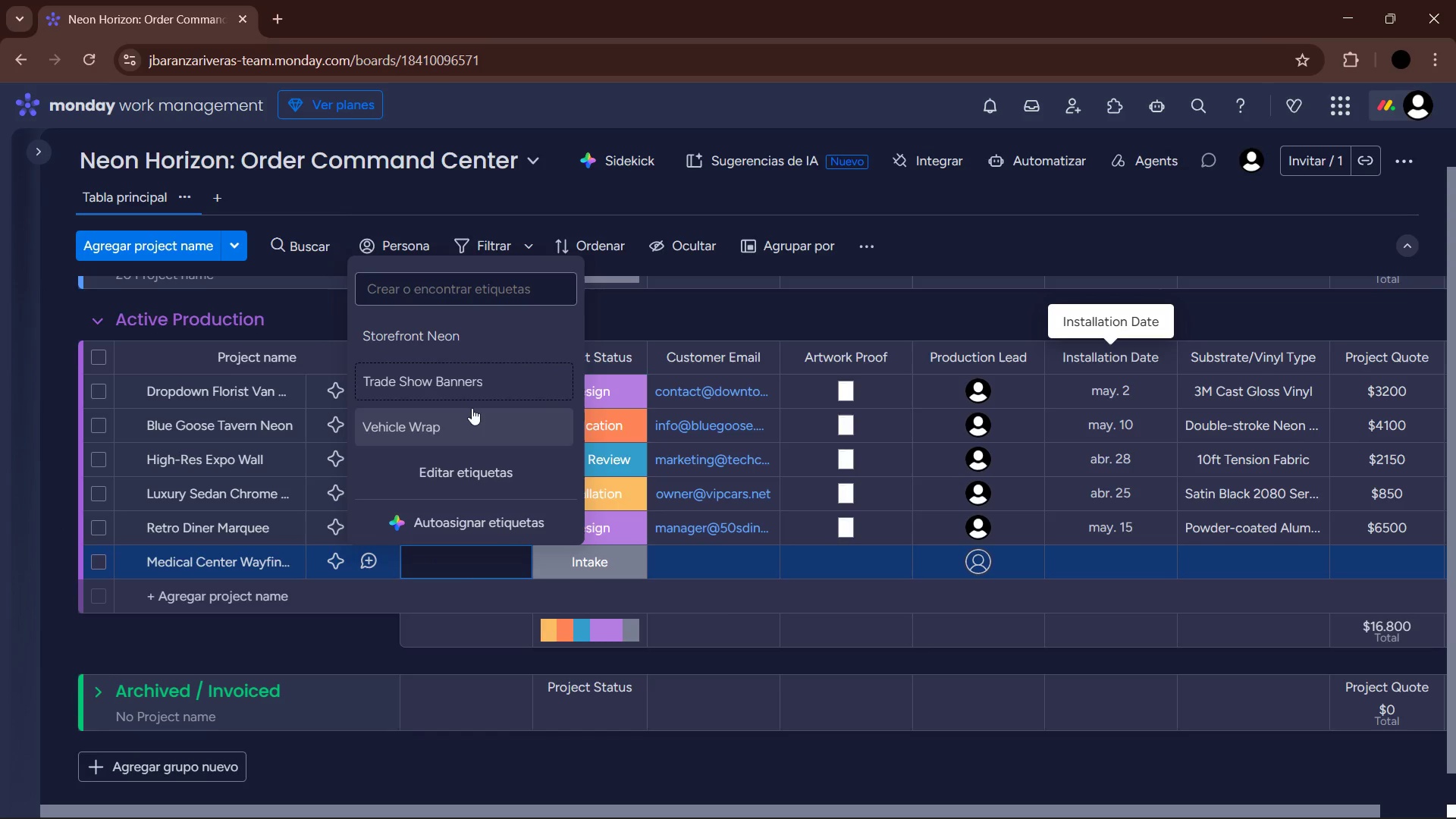 
left_click([470, 391])
 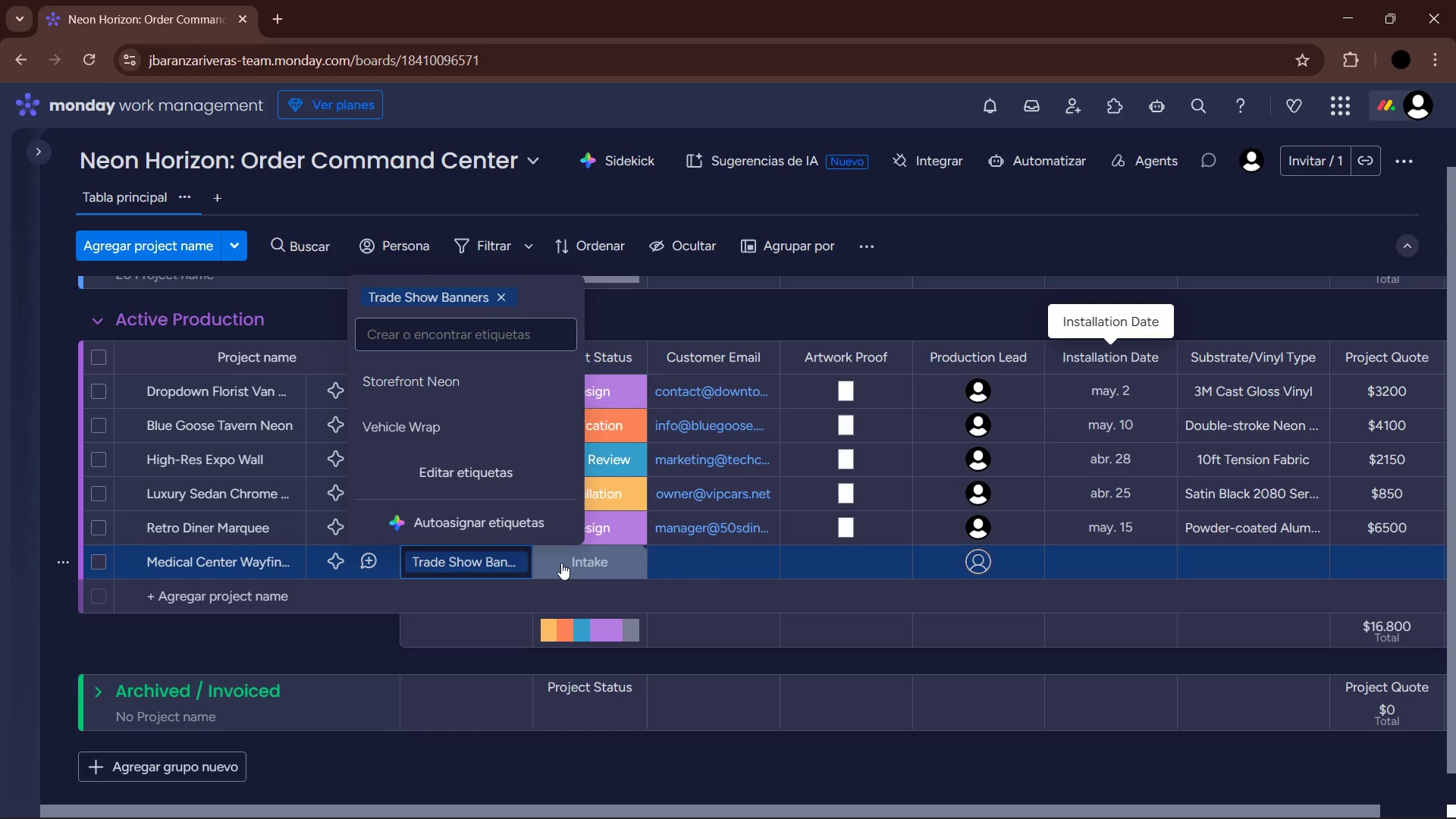 
left_click([573, 565])
 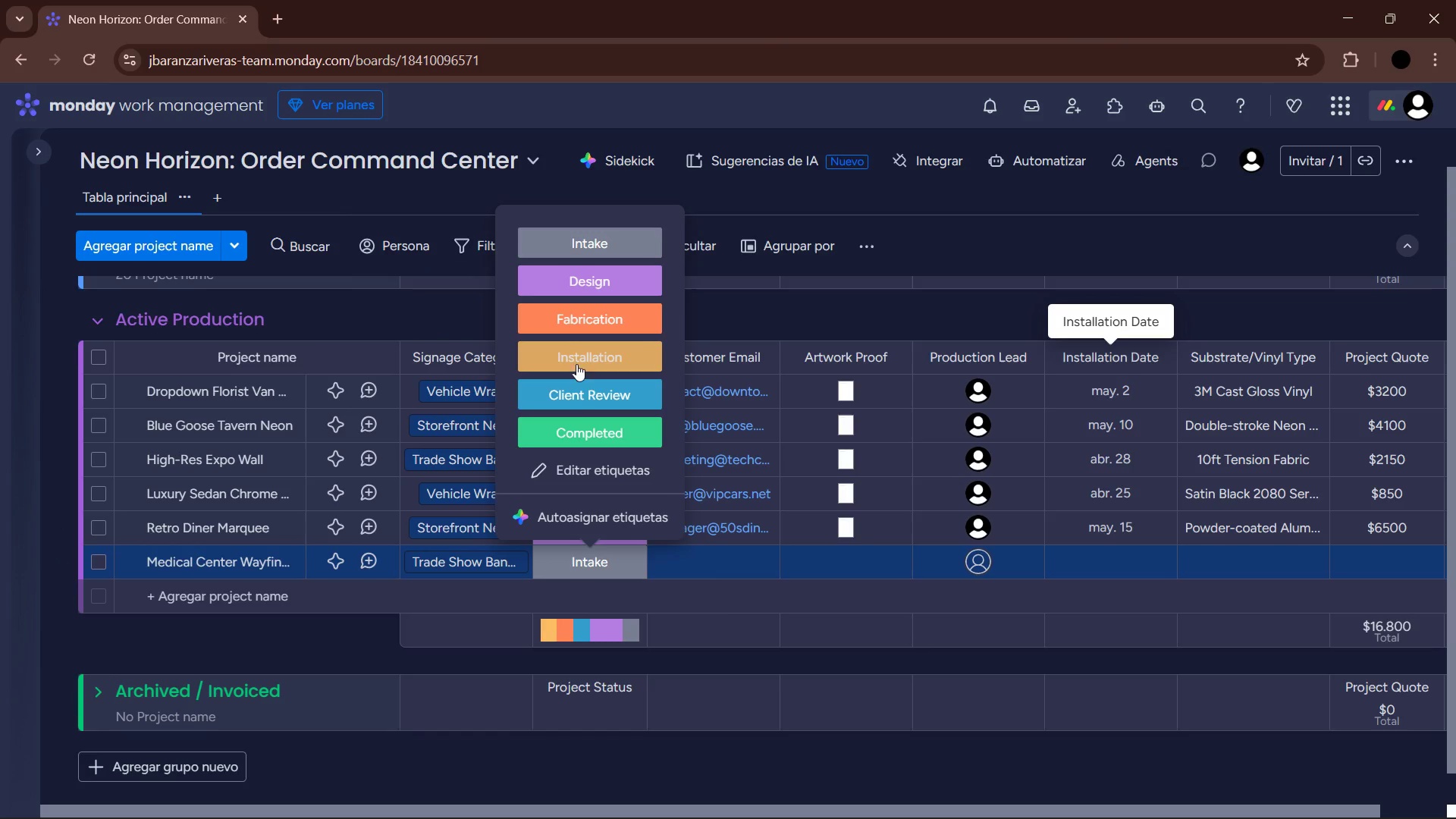 
left_click([605, 312])
 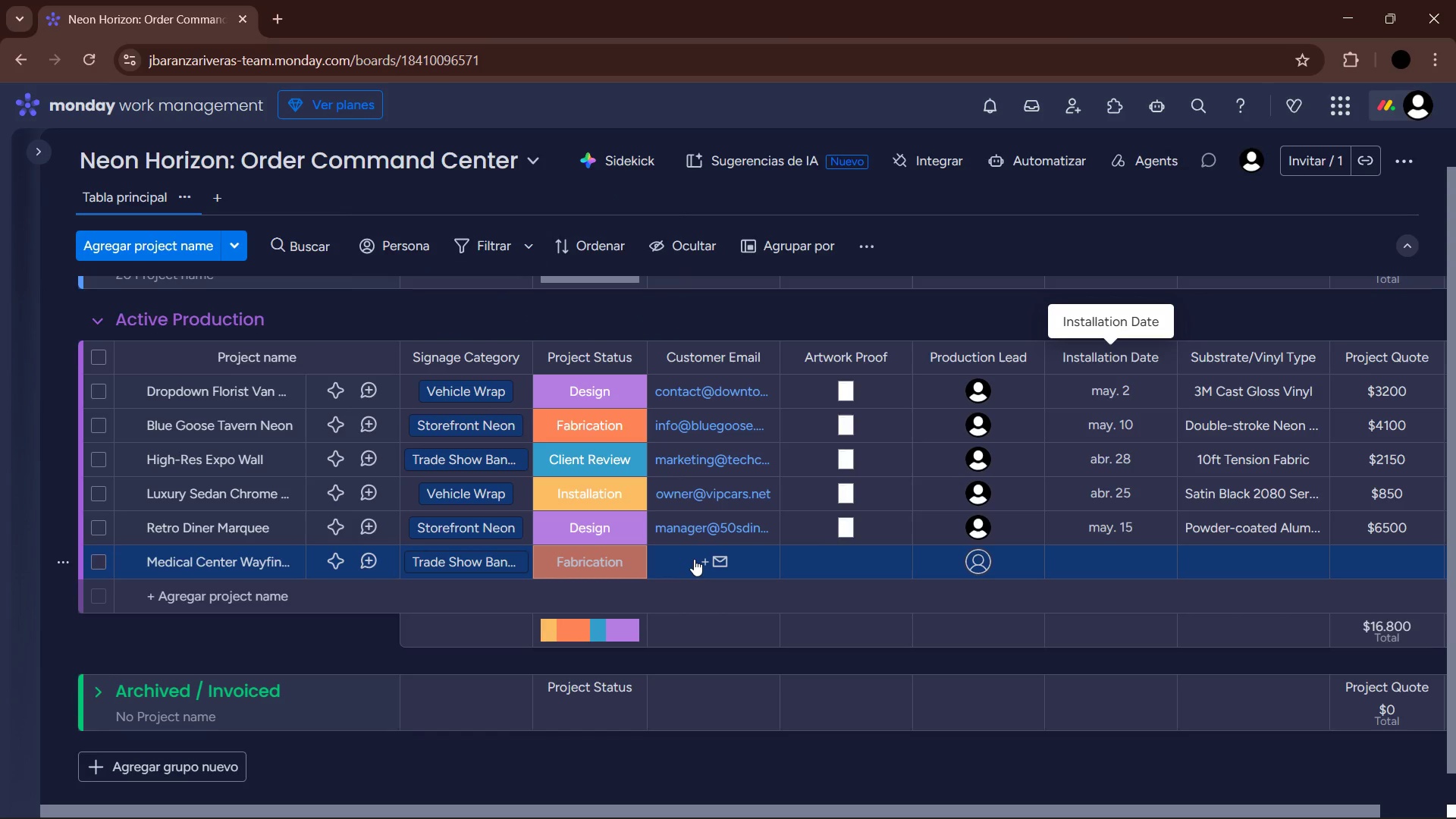 
left_click([694, 559])
 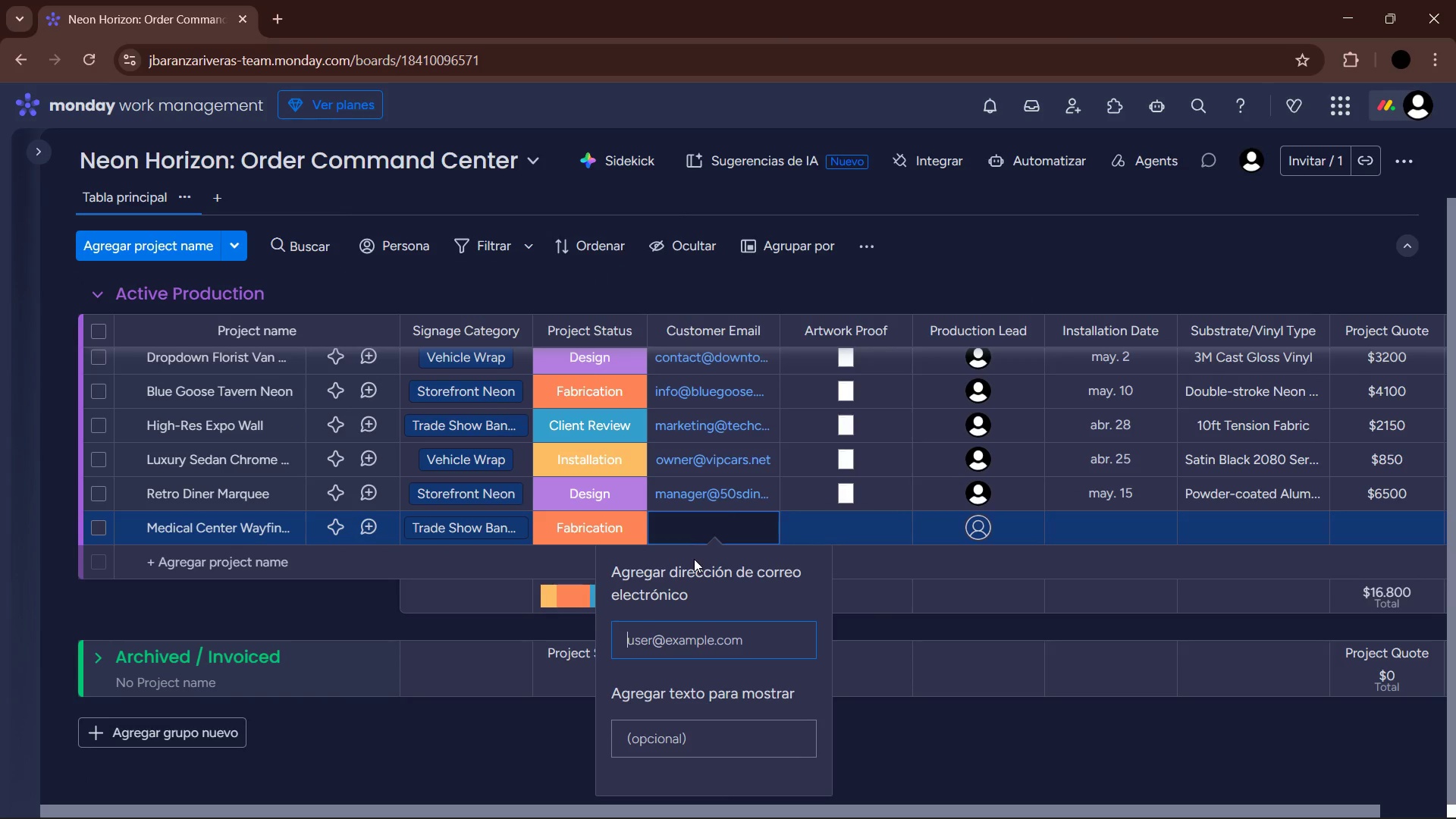 
type(admin)
 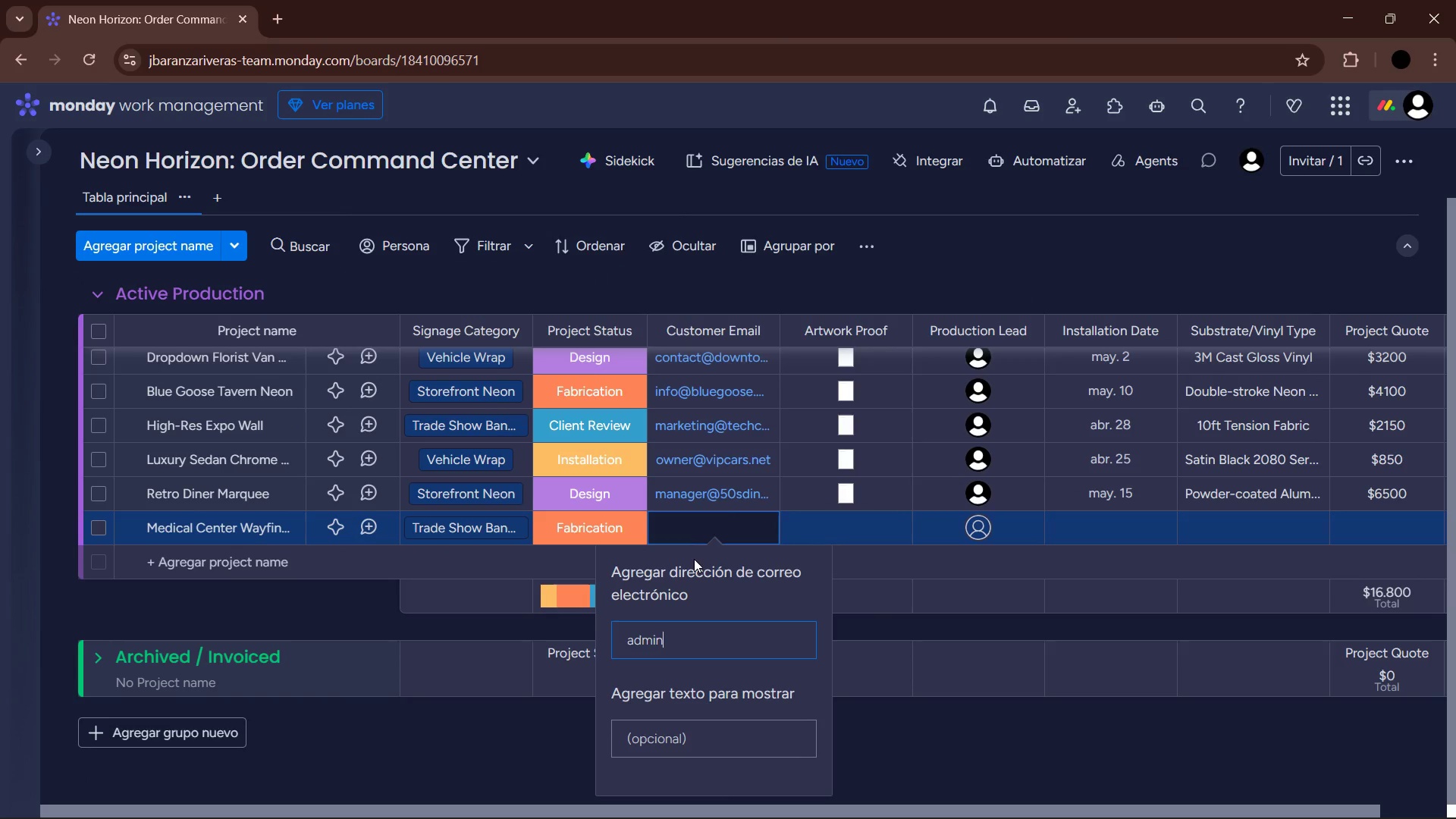 
key(Alt+Control+Q)
 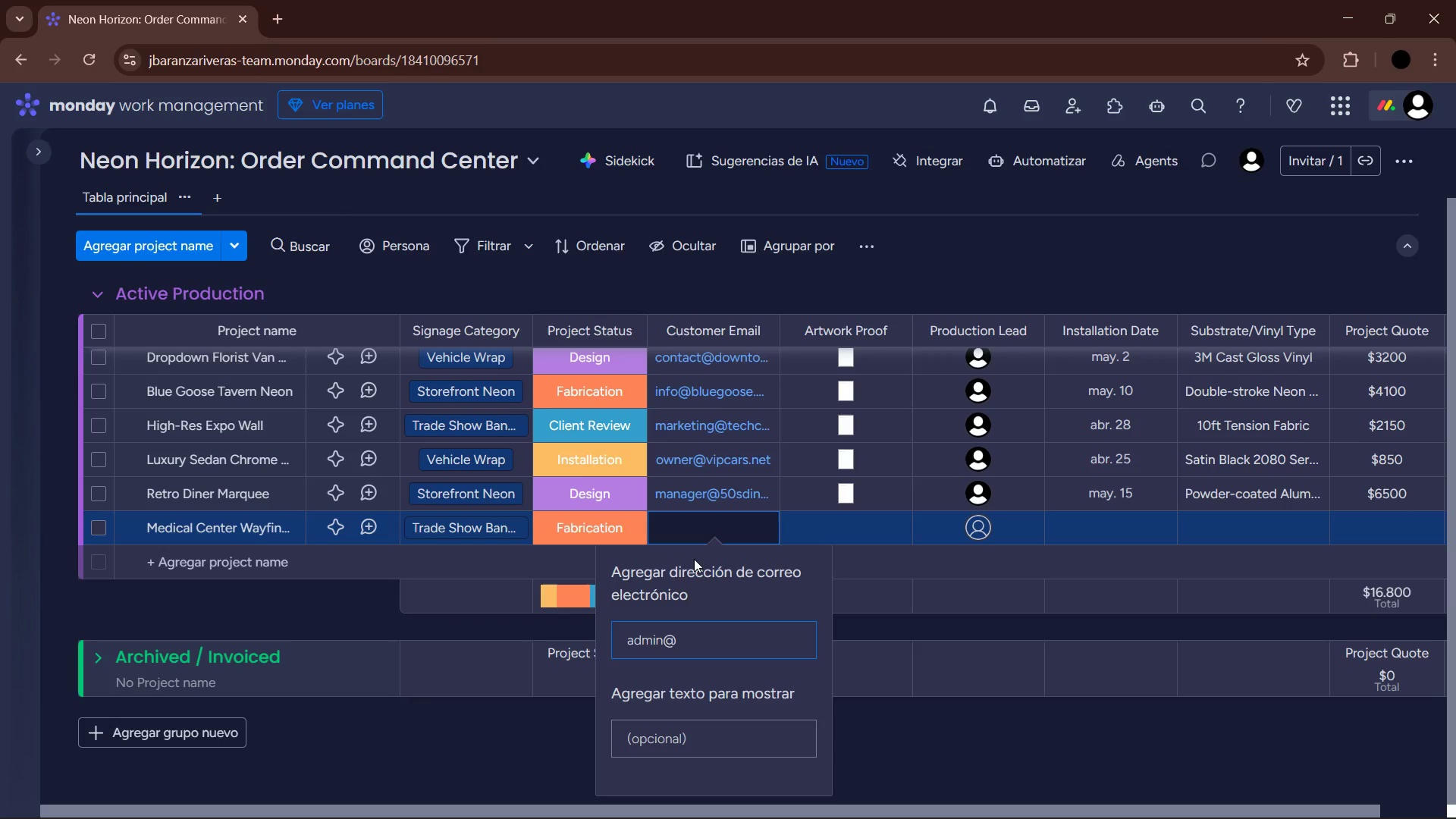 
type(cityhealth.org)
 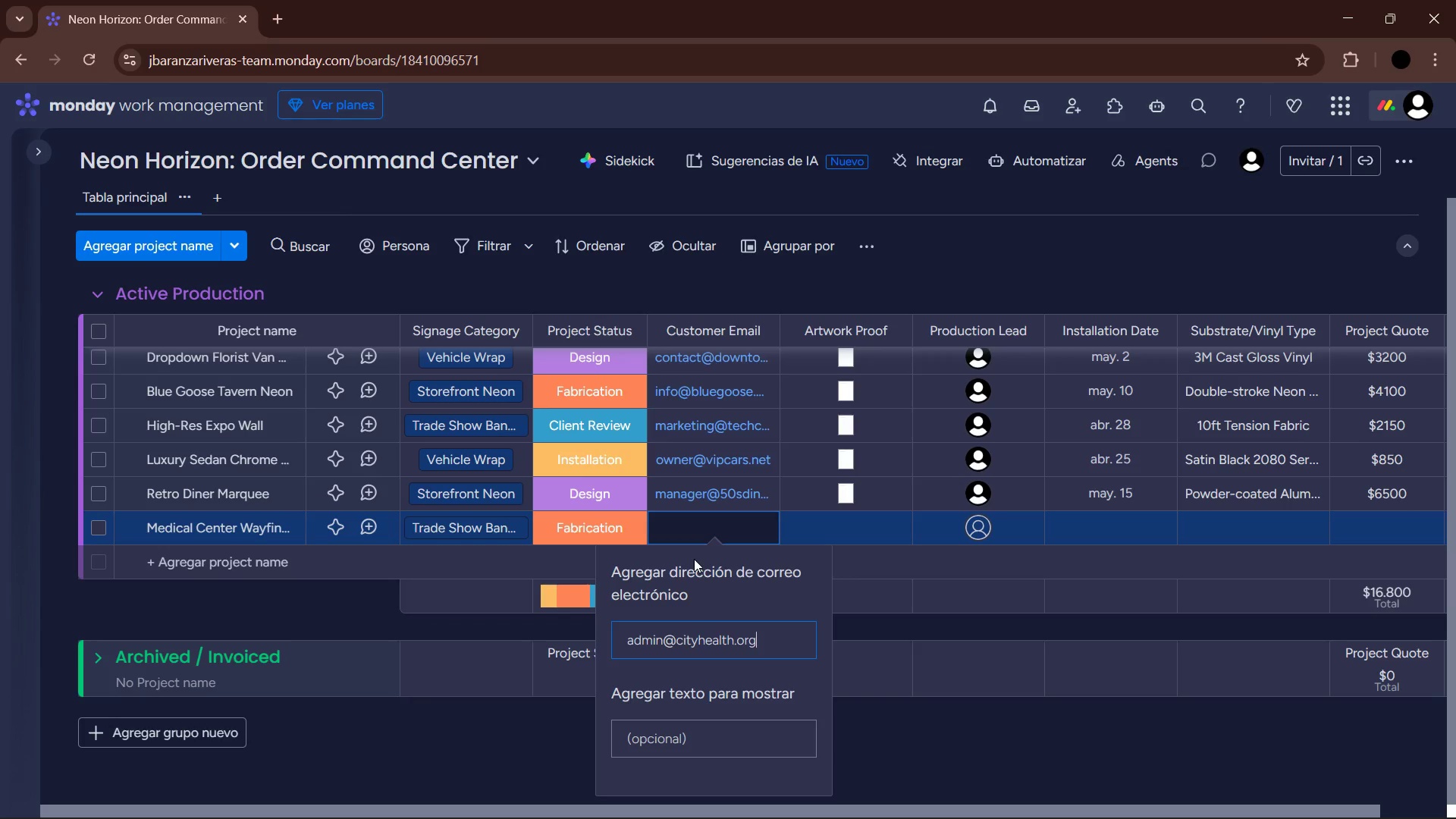 
key(Enter)
 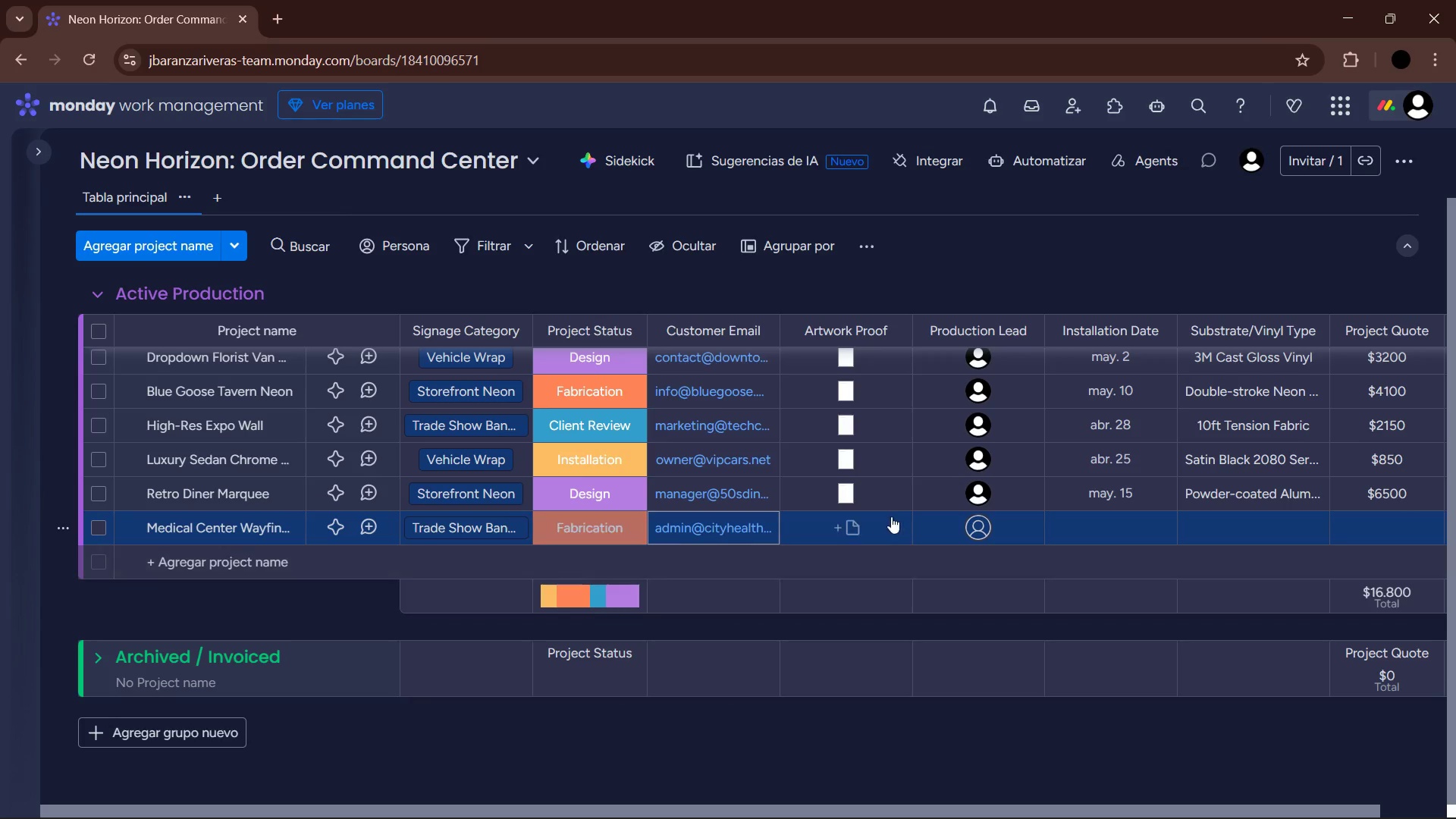 
left_click([854, 522])
 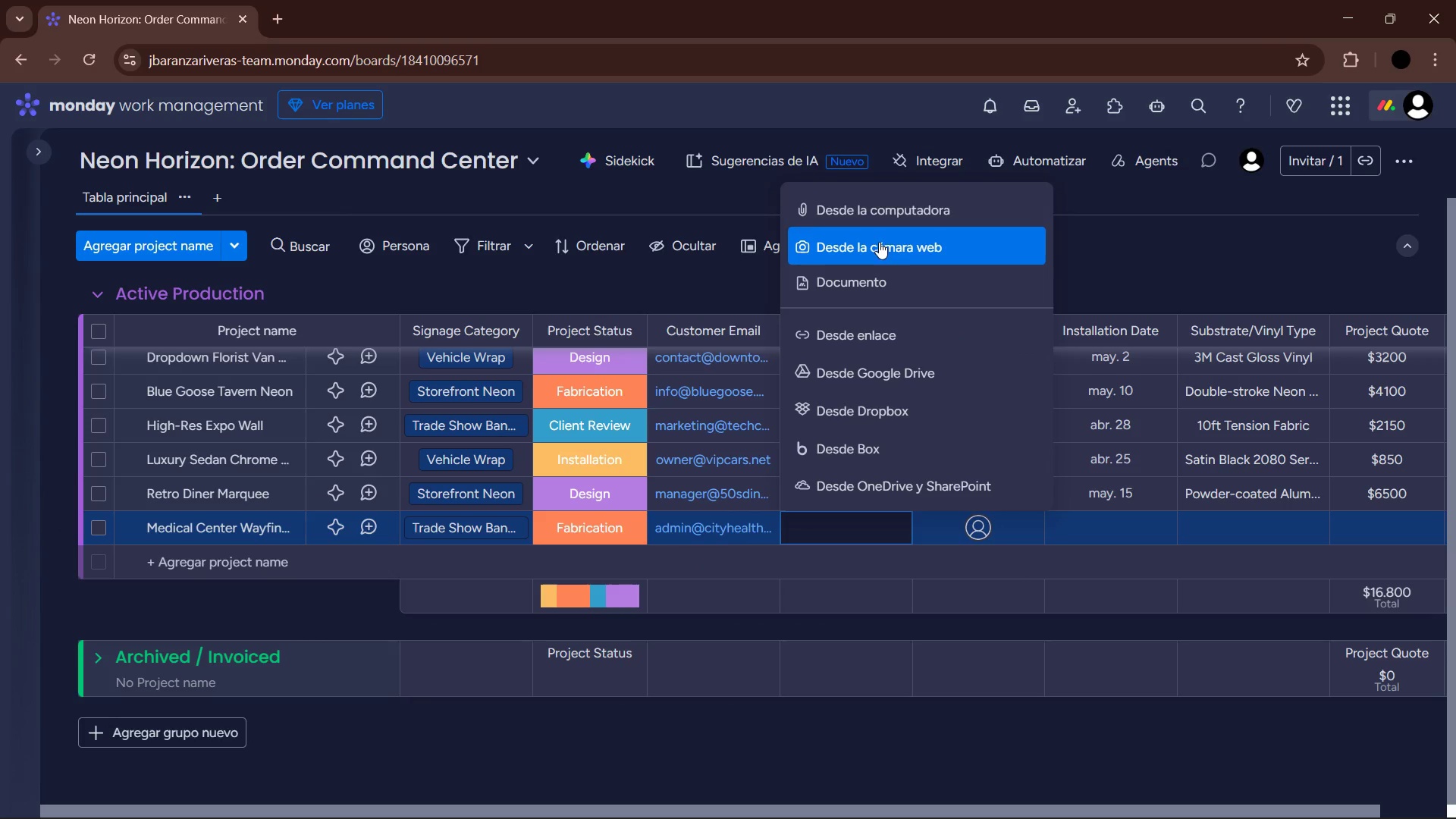 
left_click([882, 226])
 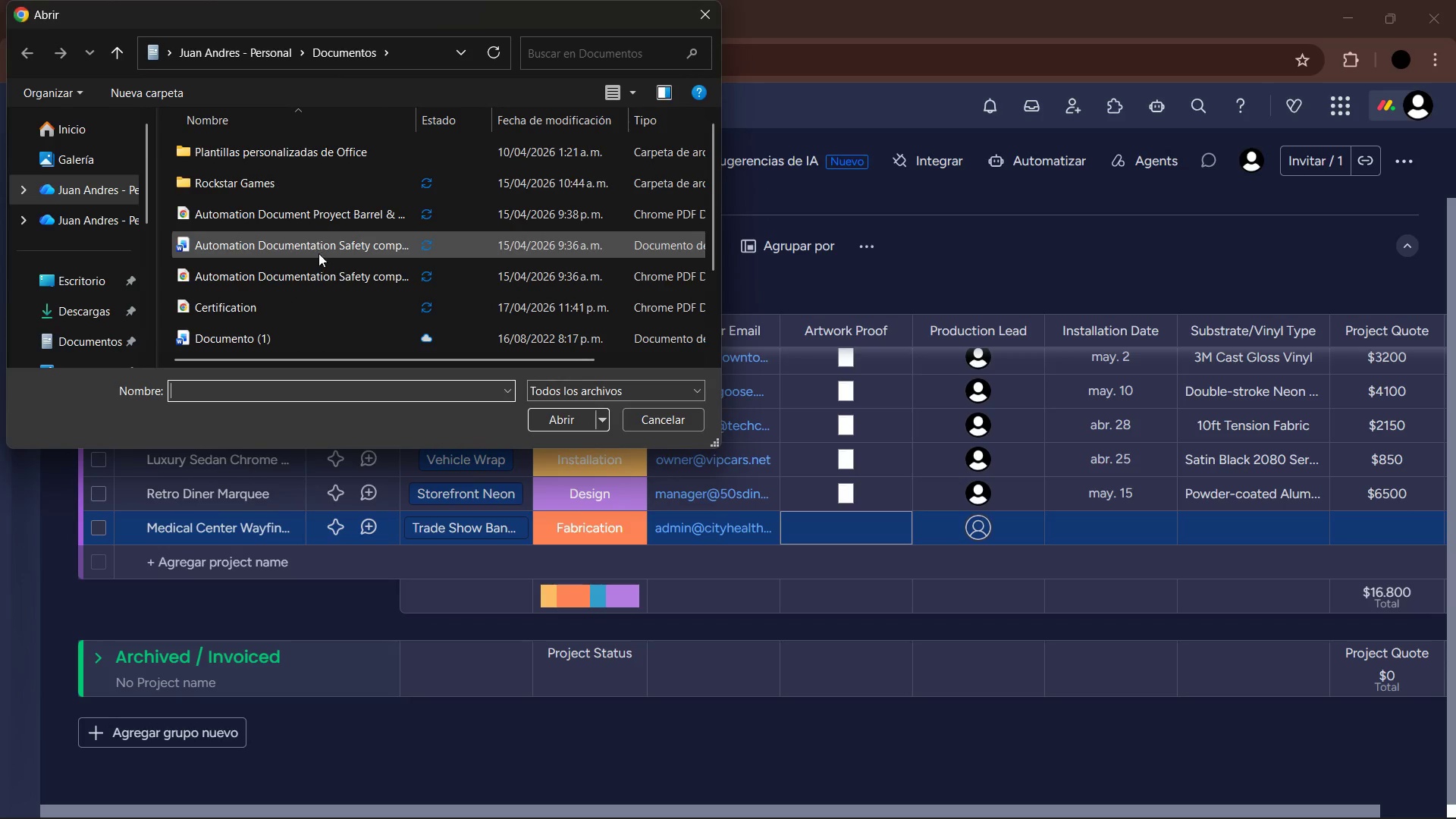 
left_click([259, 301])
 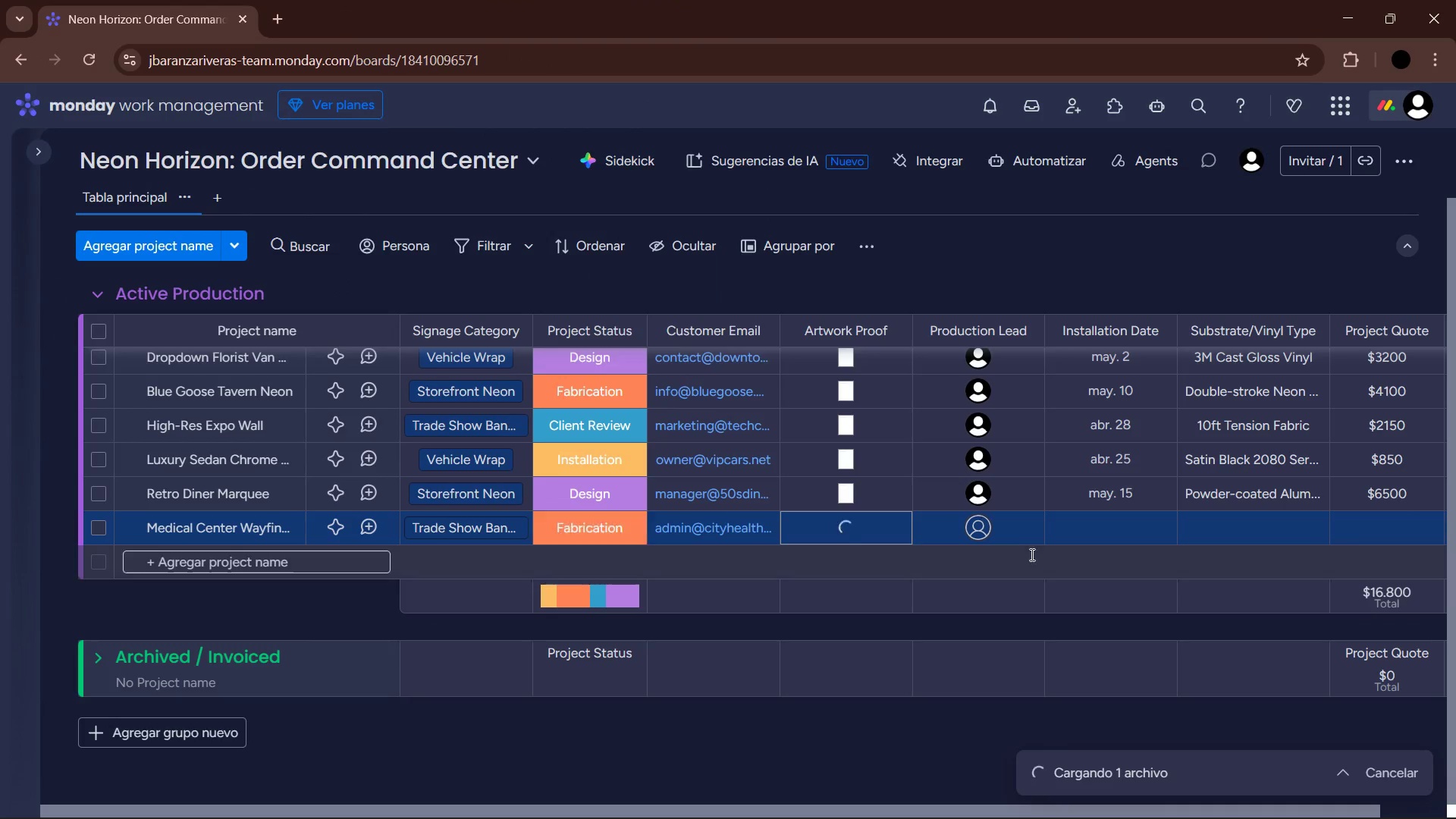 
left_click([986, 526])
 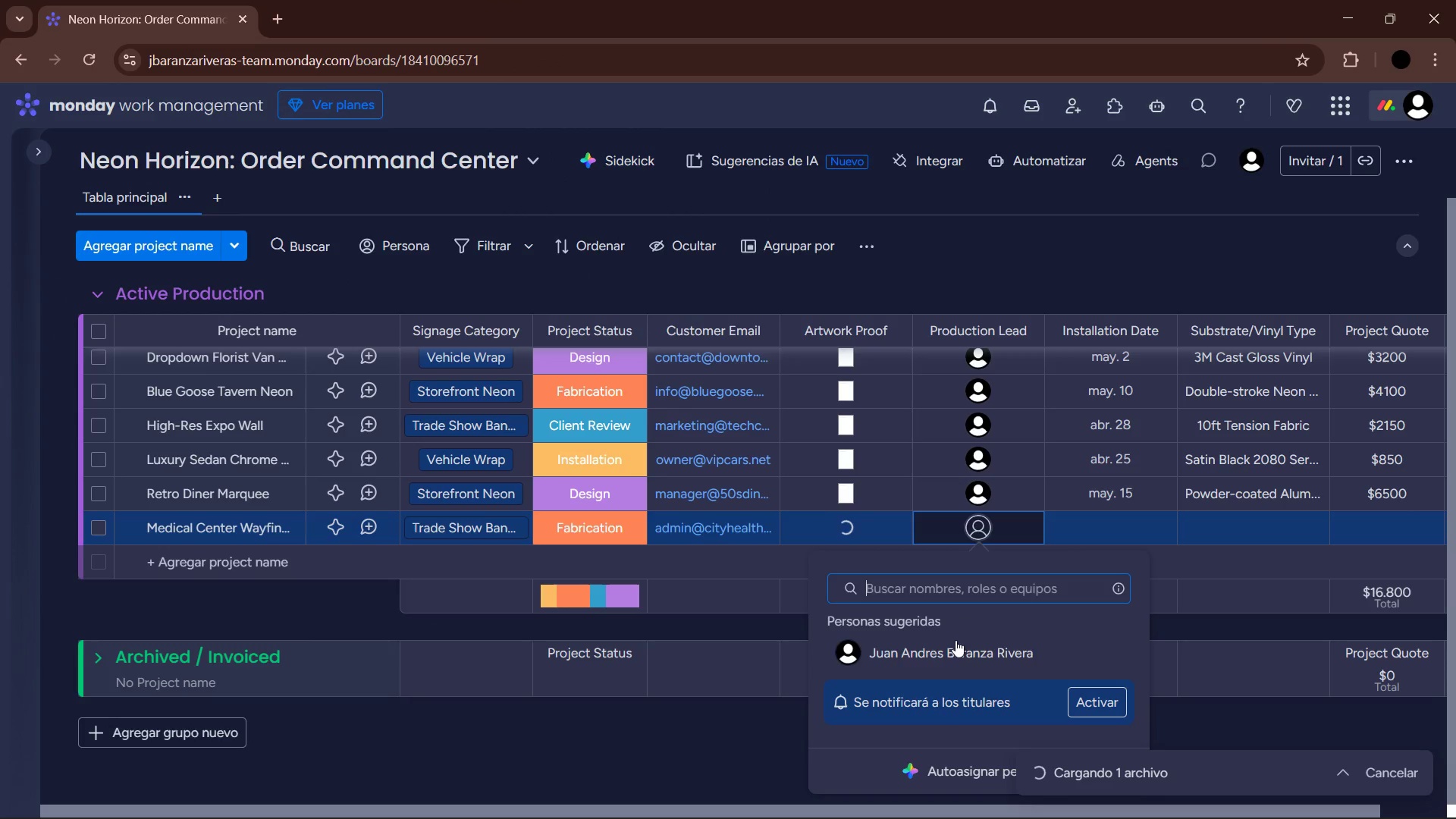 
left_click([958, 652])
 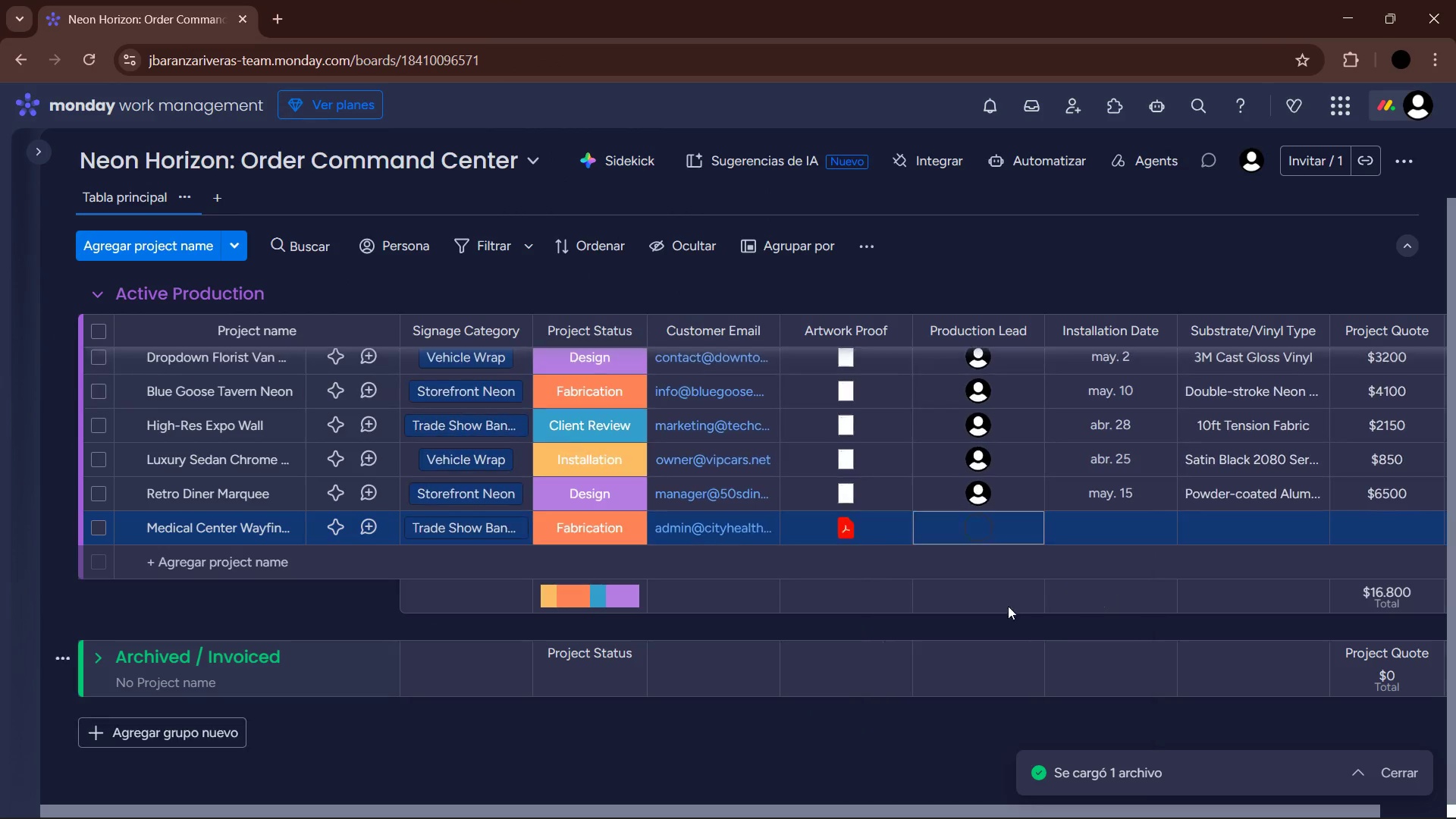 
mouse_move([1112, 529])
 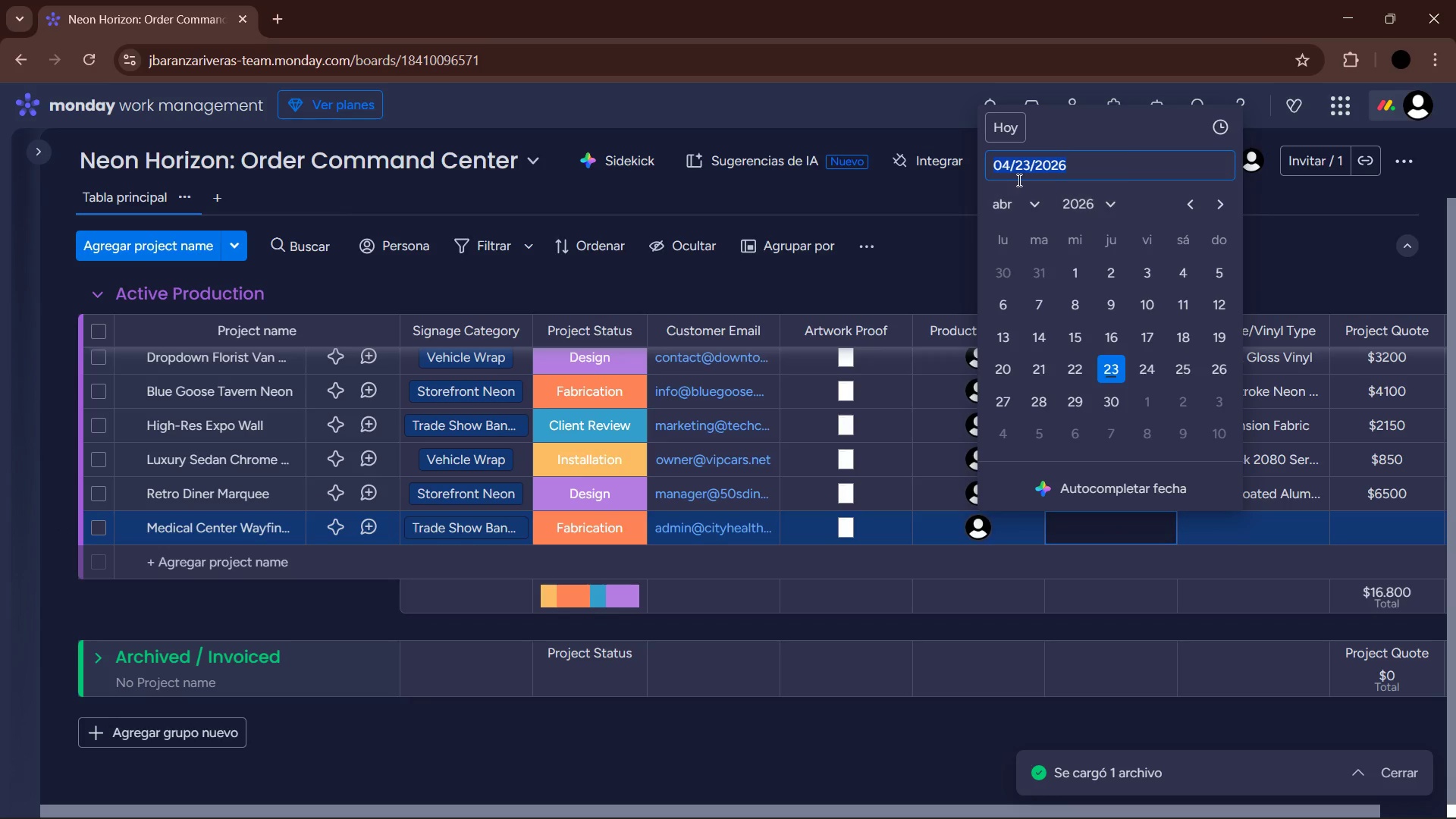 
left_click([1014, 195])
 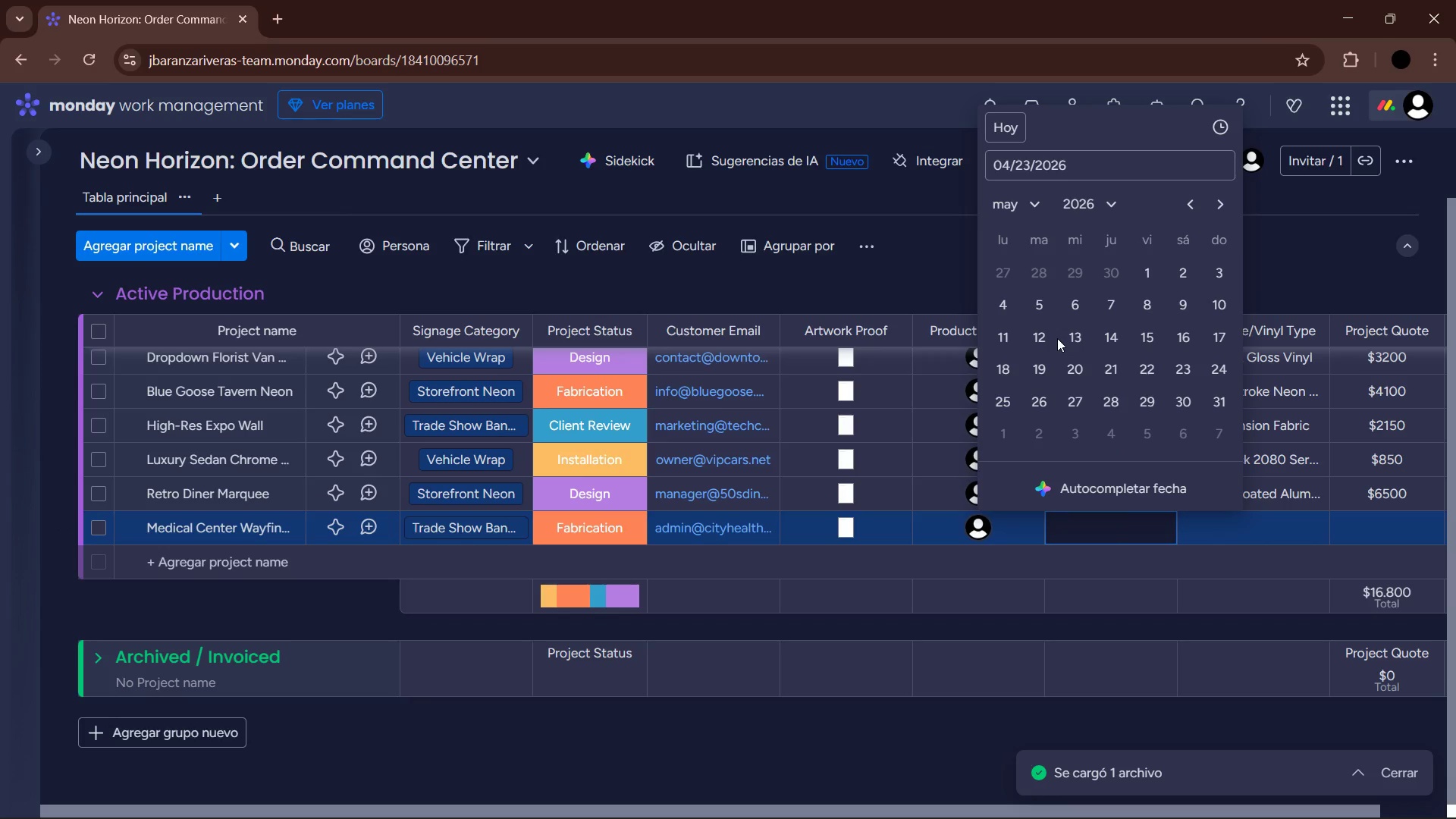 
left_click([1037, 305])
 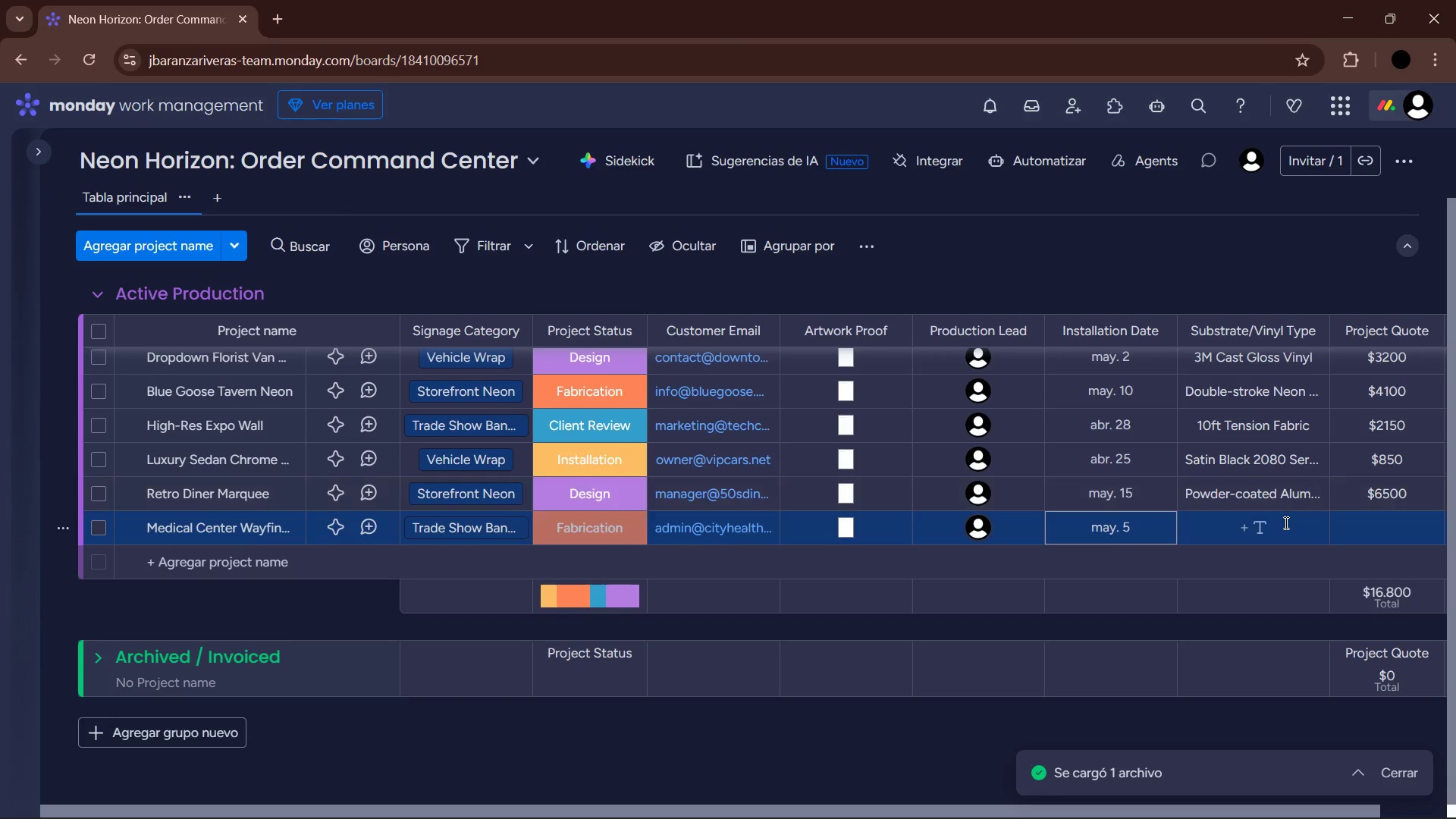 
left_click([1279, 528])
 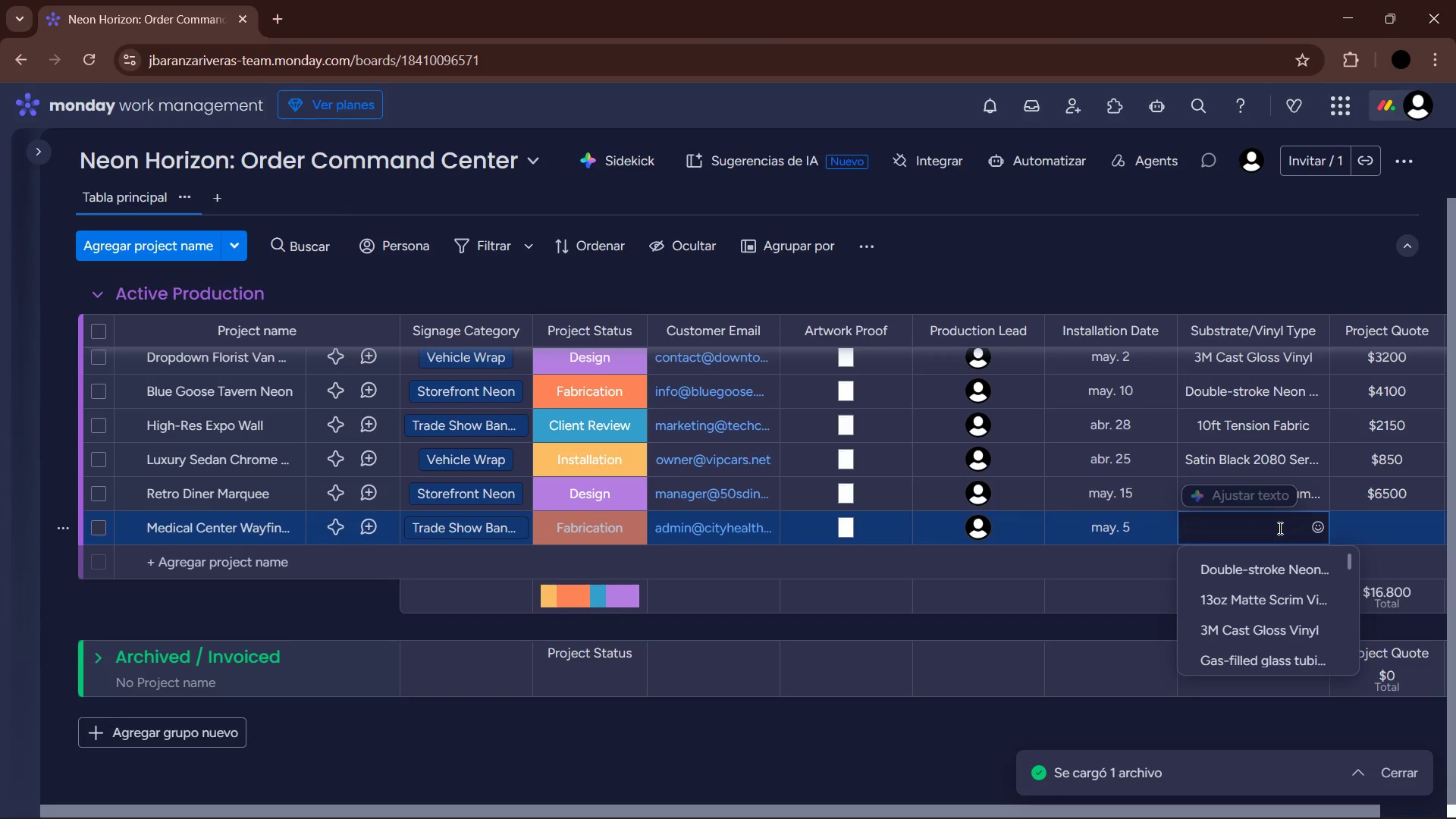 
type(Brushed Aluminum Dibond)
 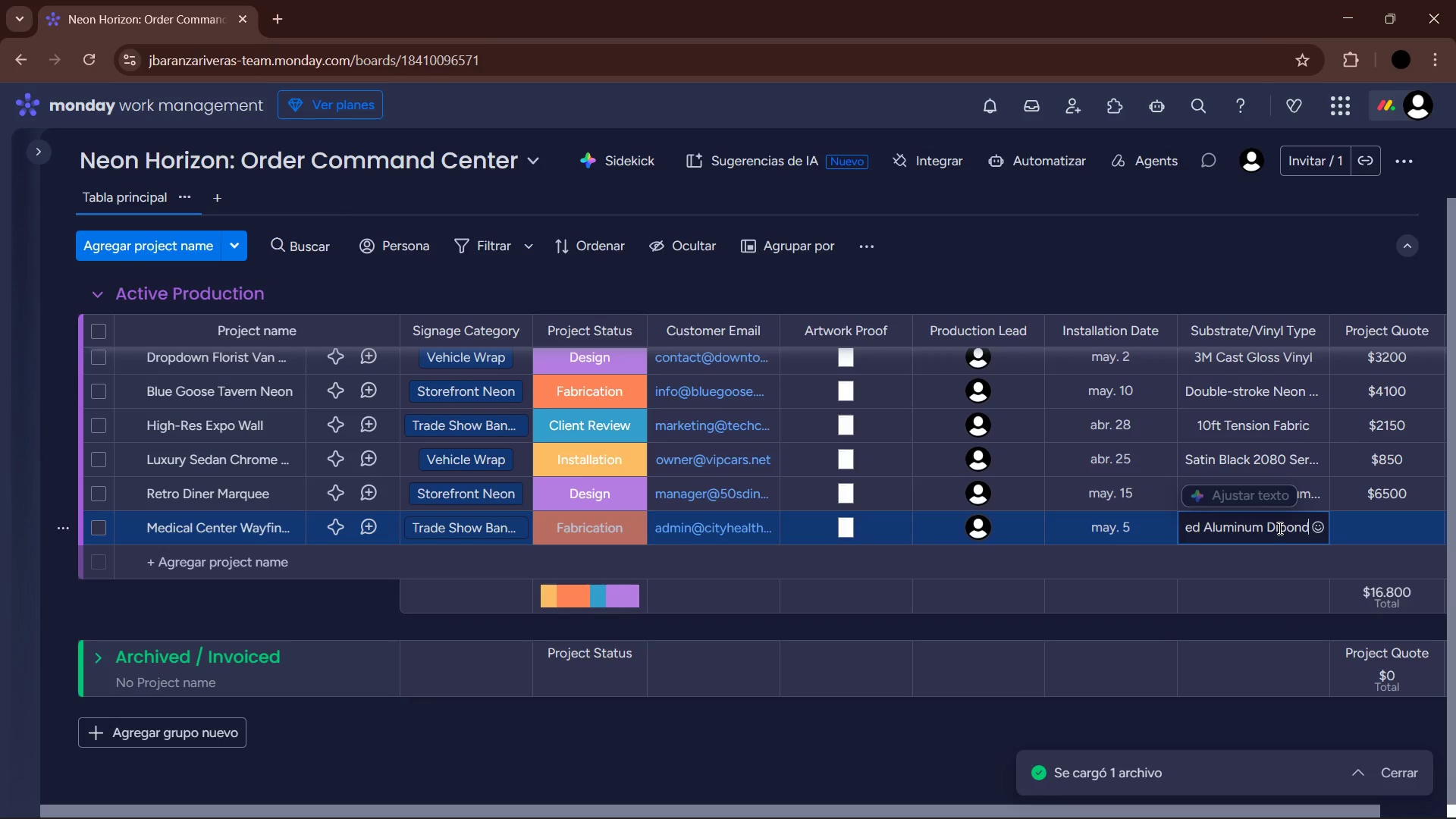 
key(Enter)
 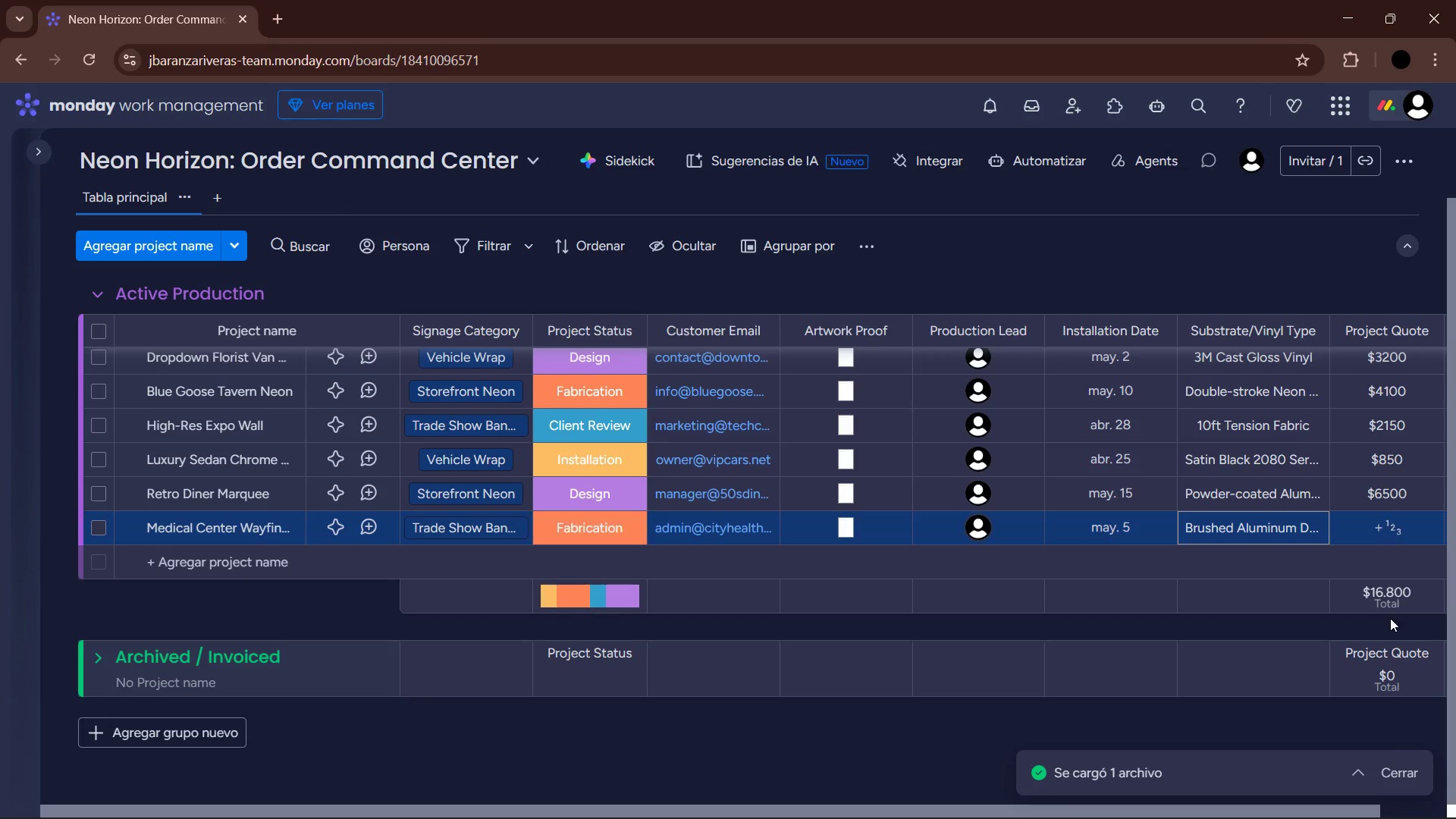 
left_click([1403, 771])
 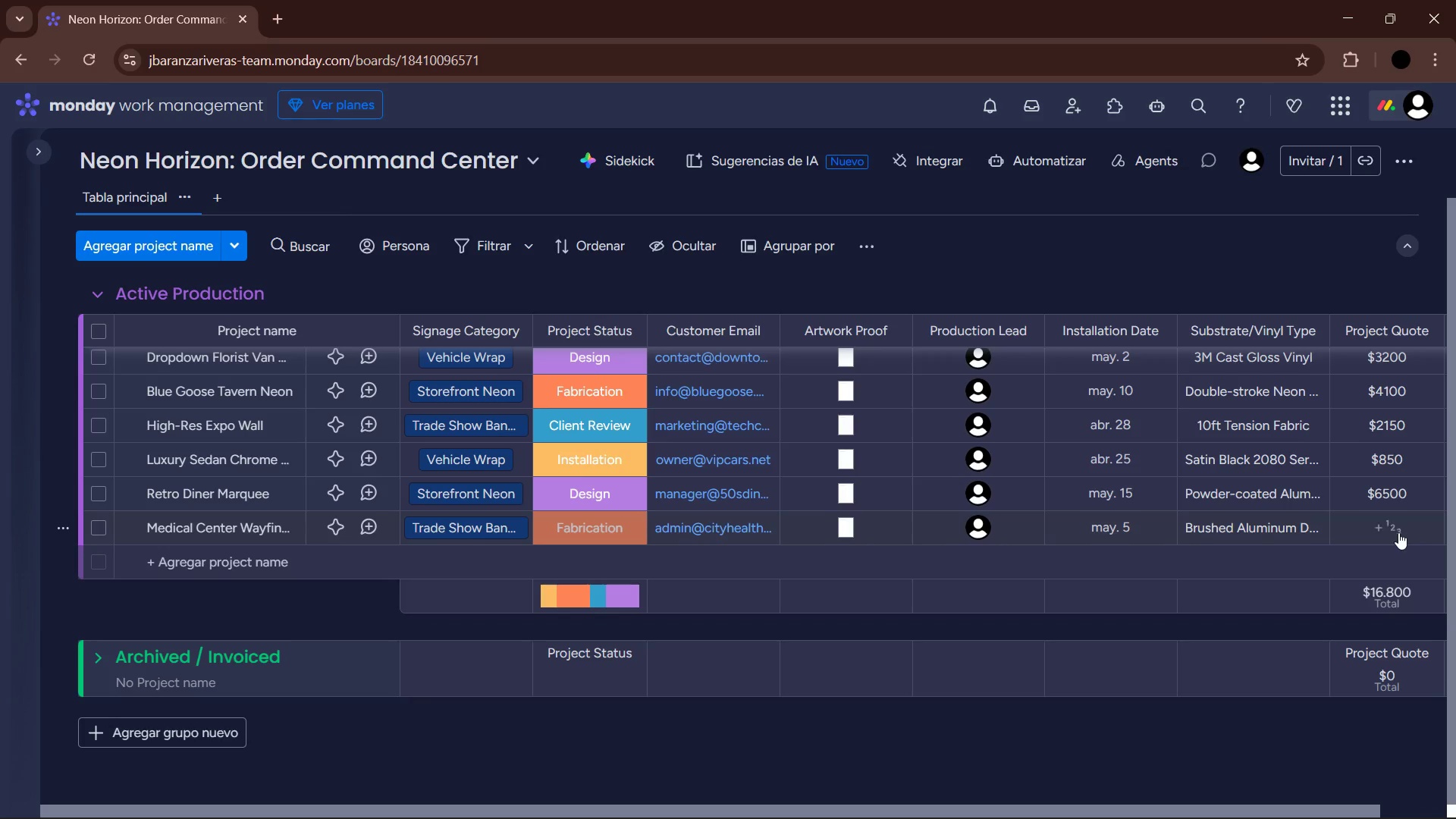 
left_click([1388, 522])
 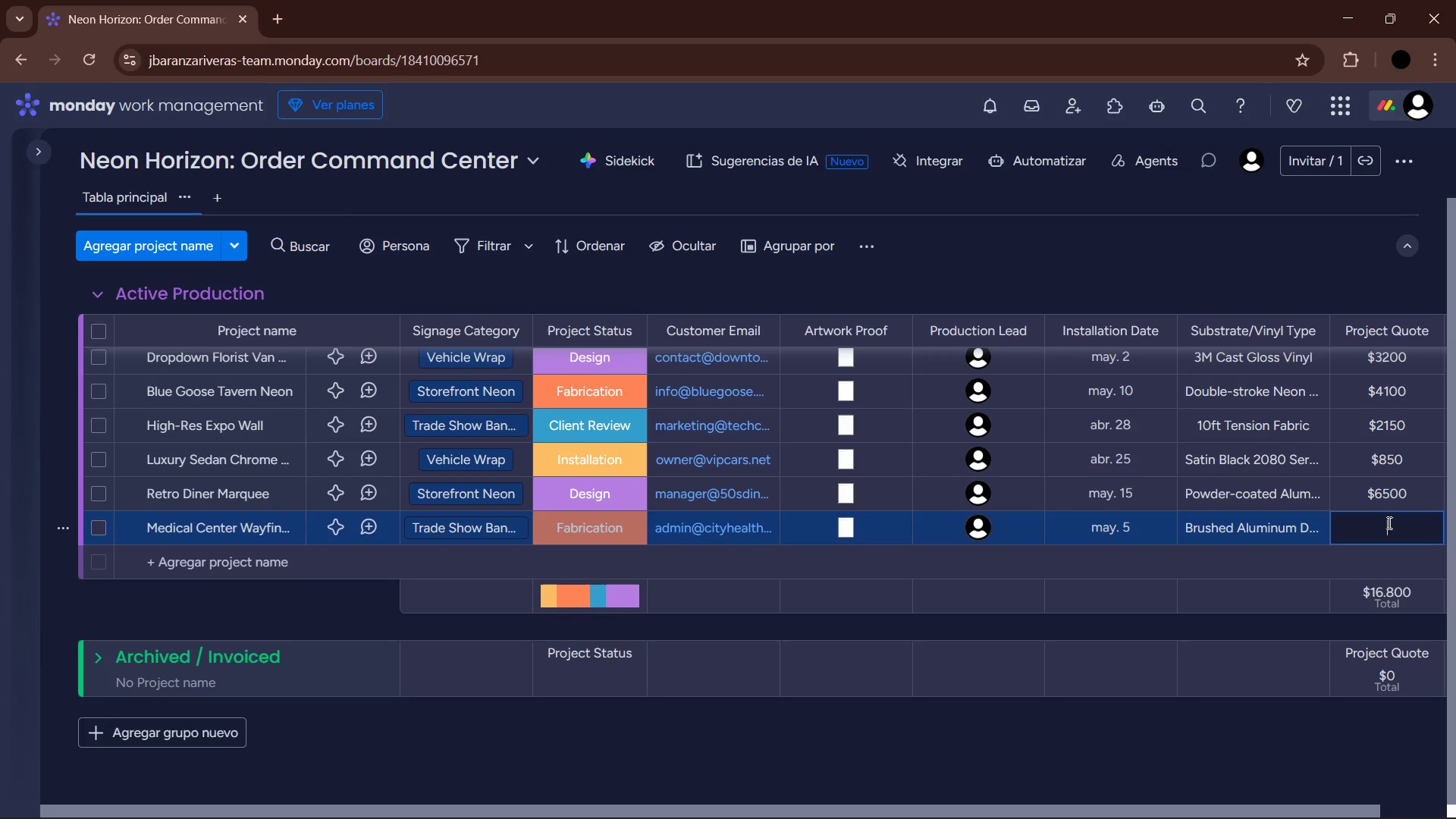 
key(Numpad3)
 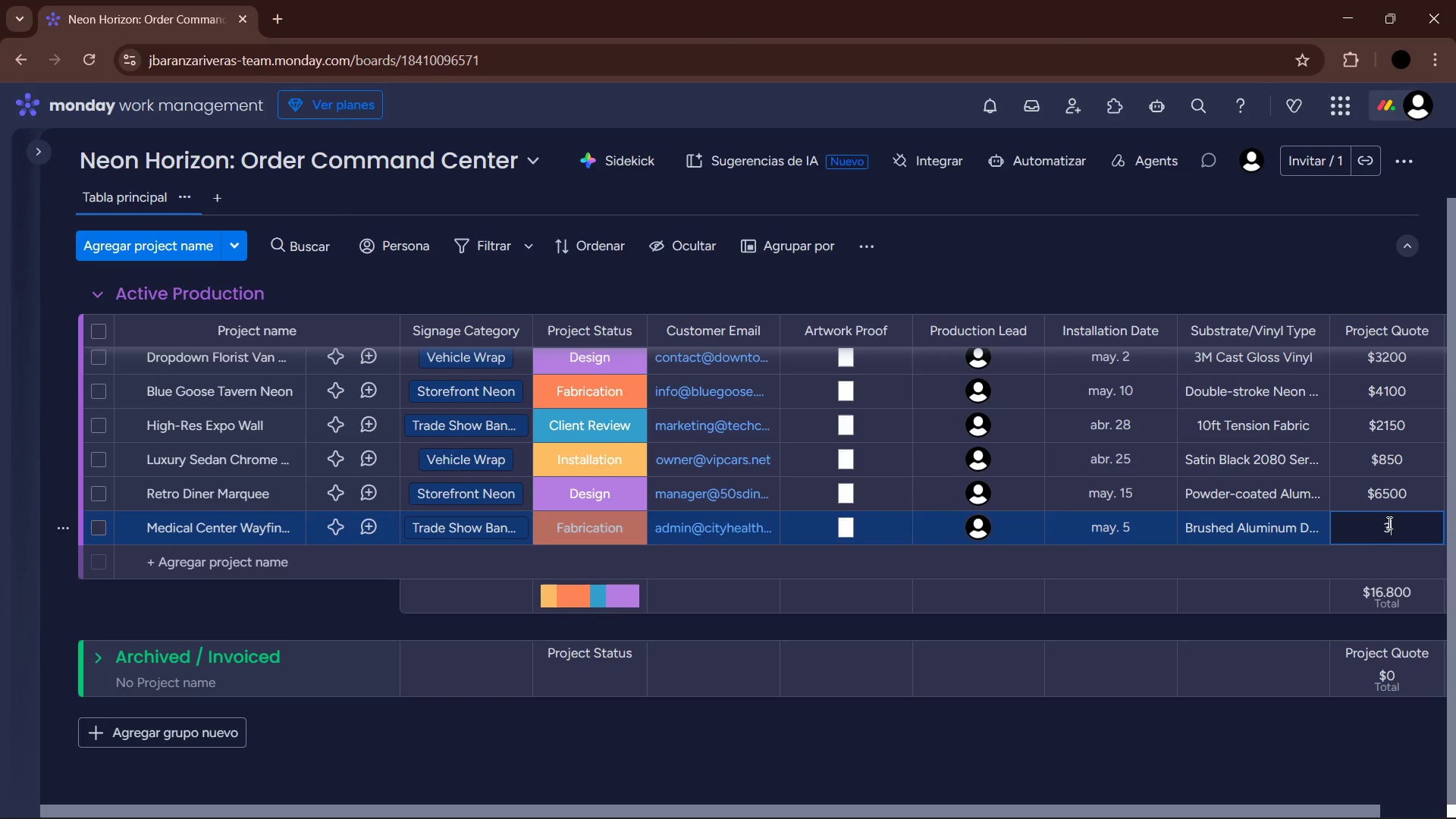 
key(Numpad9)
 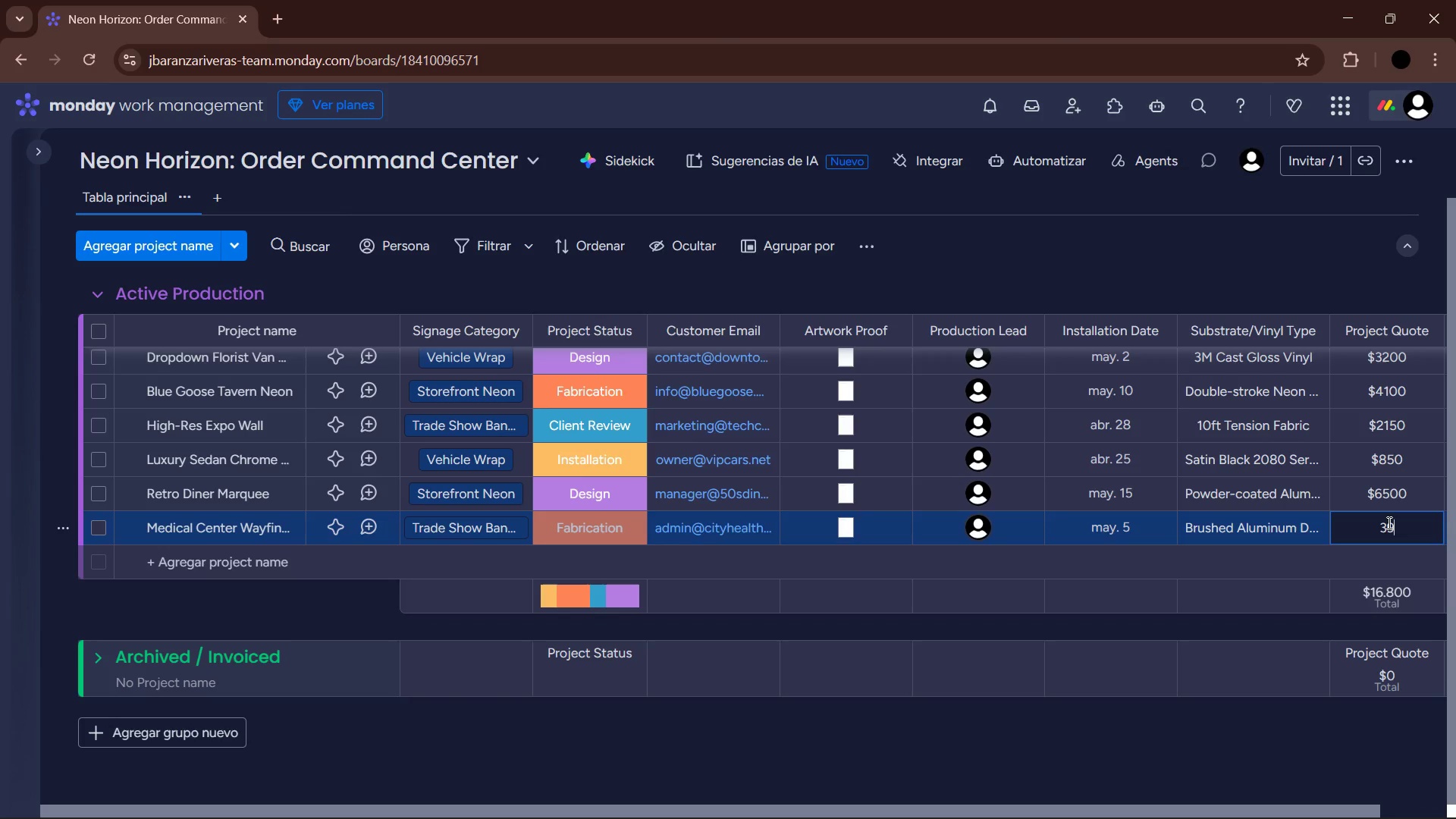 
key(Numpad0)
 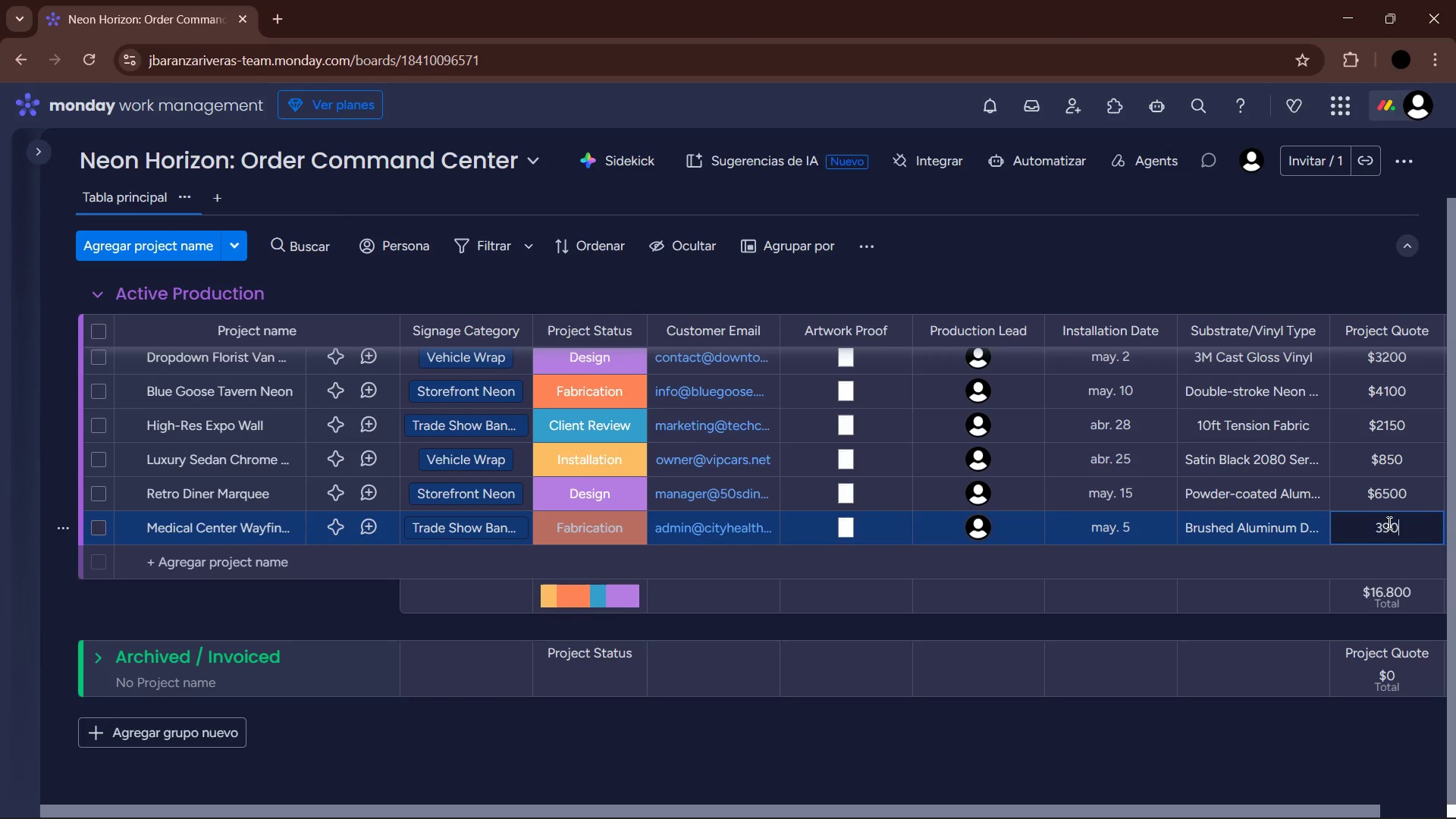 
key(Numpad0)
 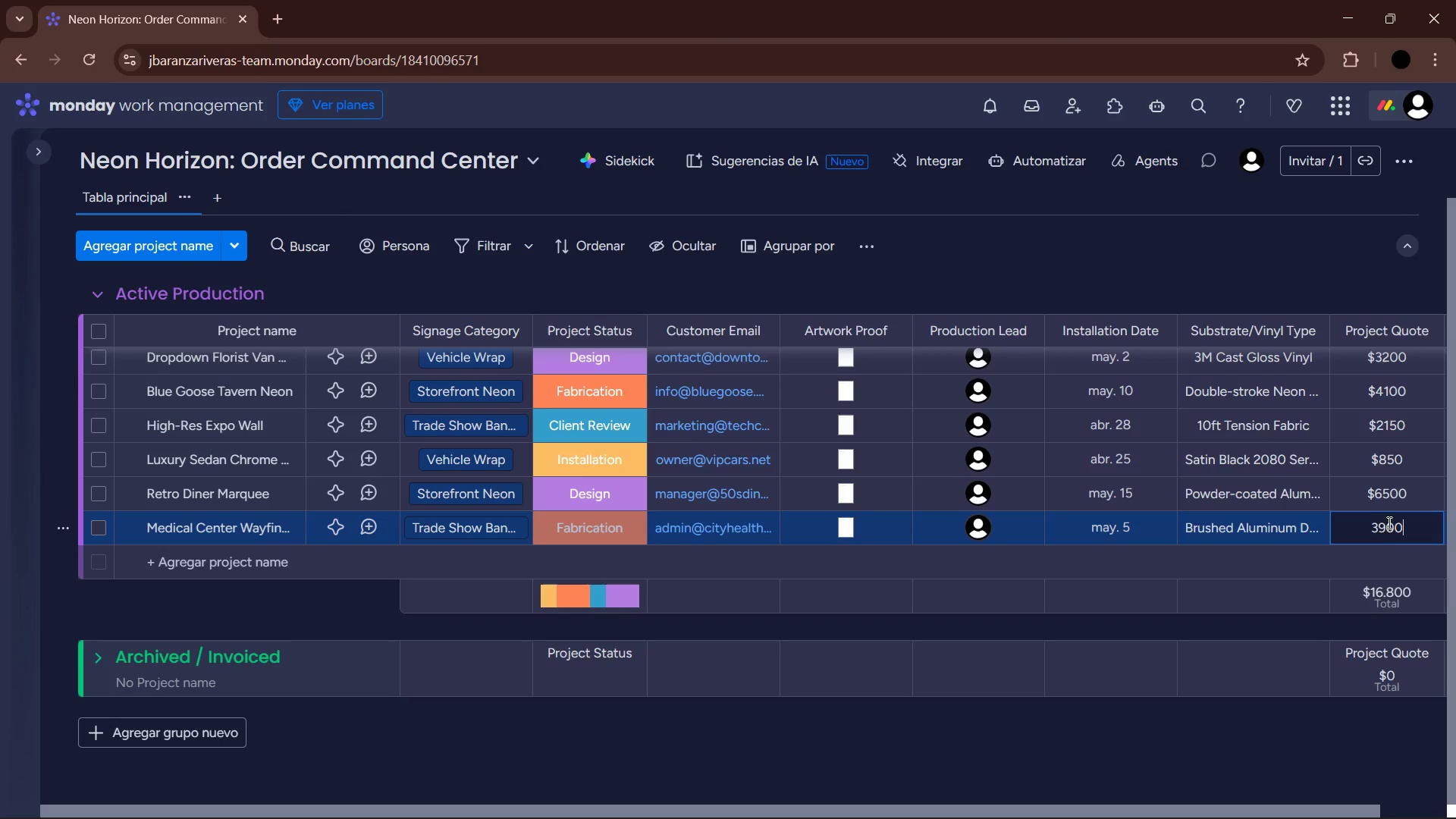 
key(Enter)
 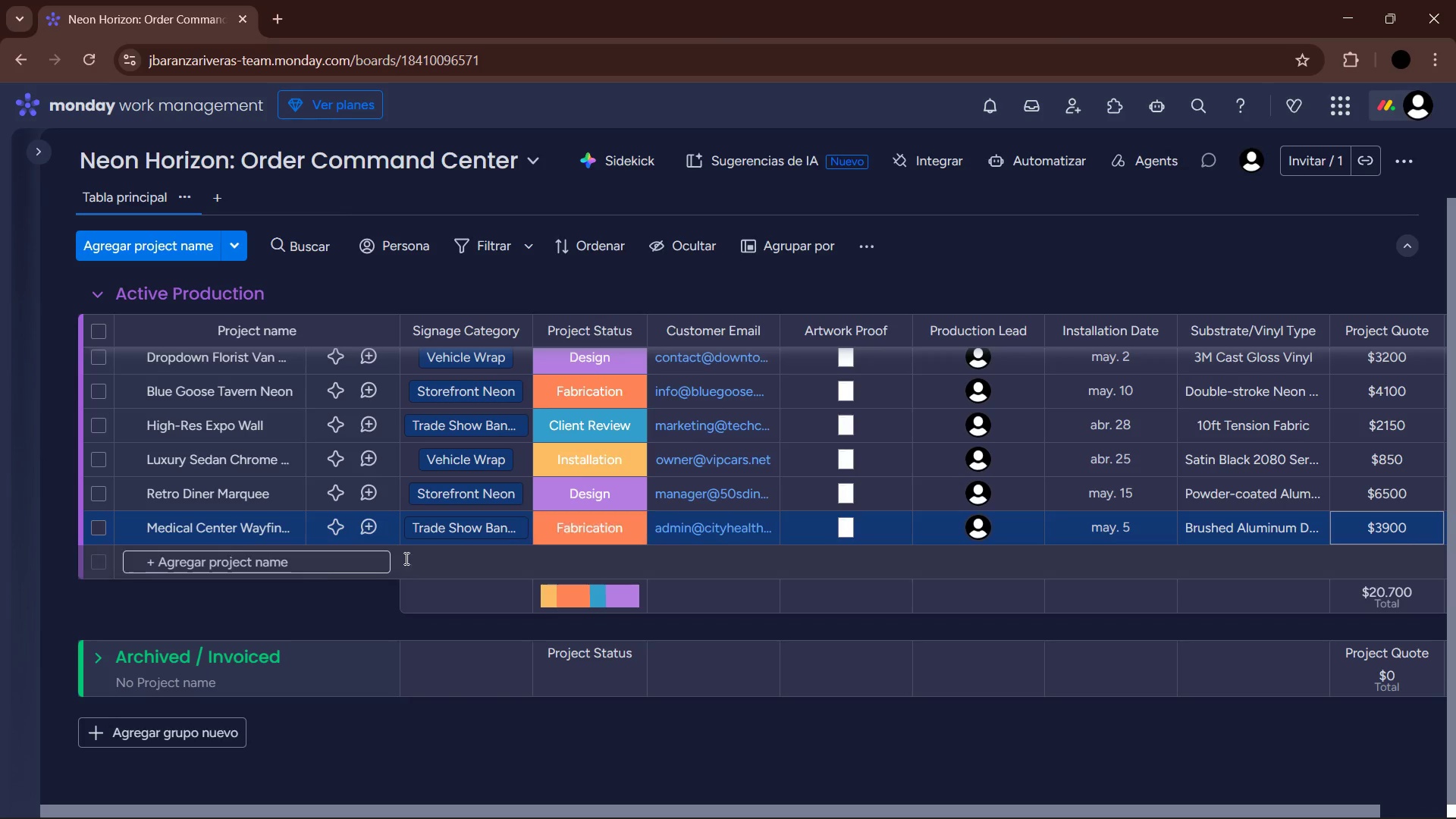 
left_click([289, 557])
 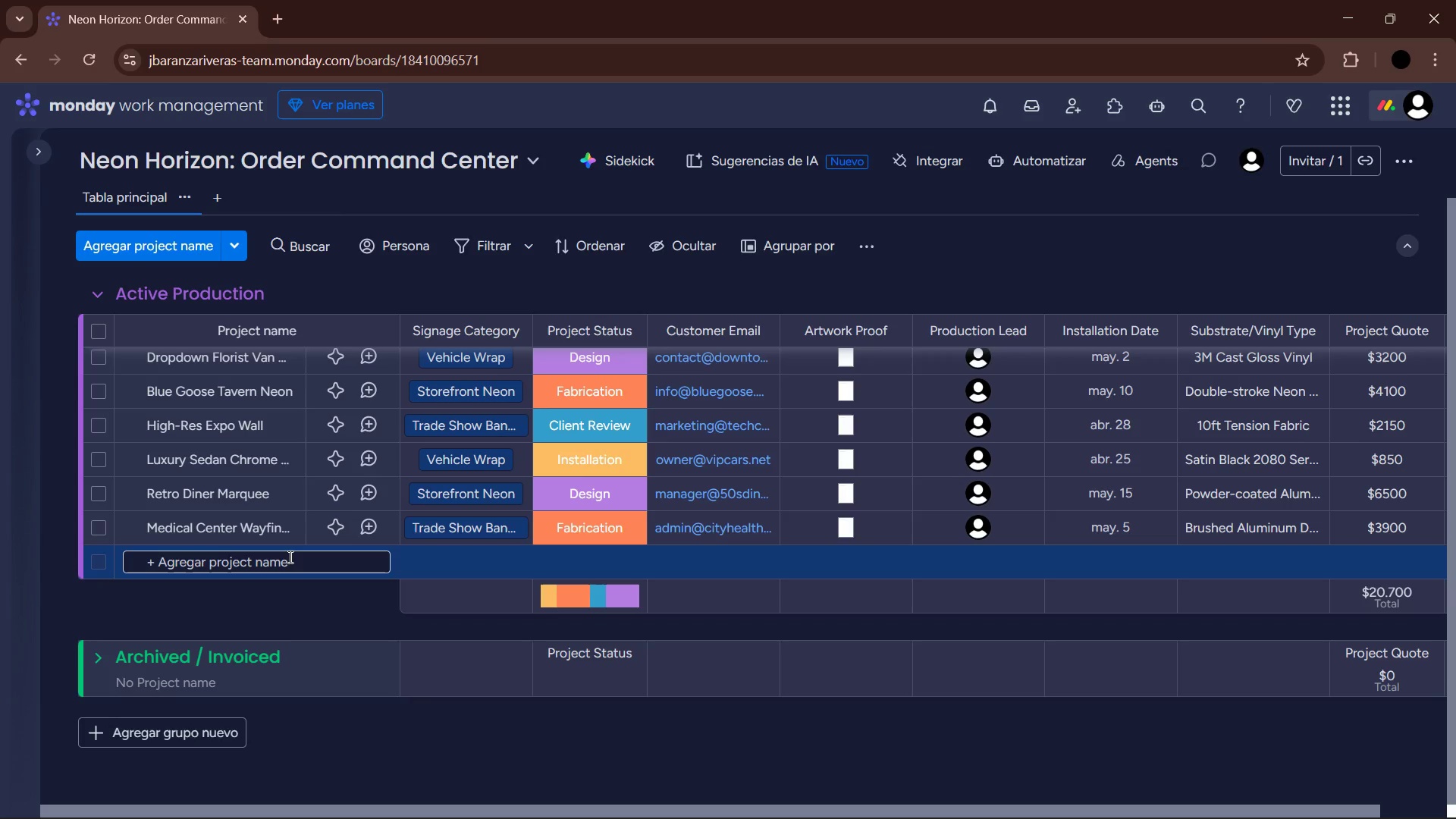 
wait(8.86)
 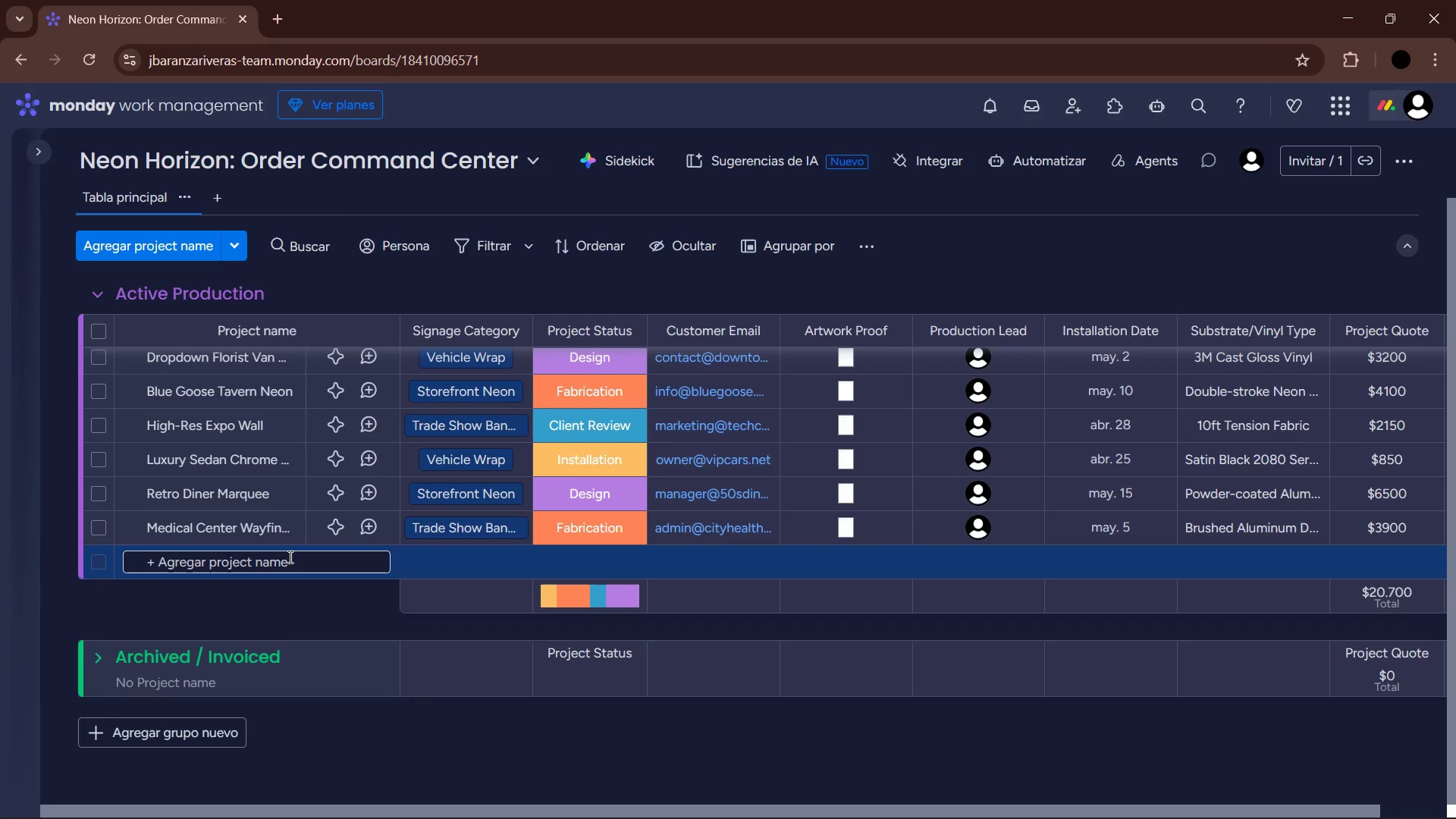 
type(Organic Grocery Storefronyt])
key(Backspace)
key(Backspace)
key(Backspace)
type(t)
 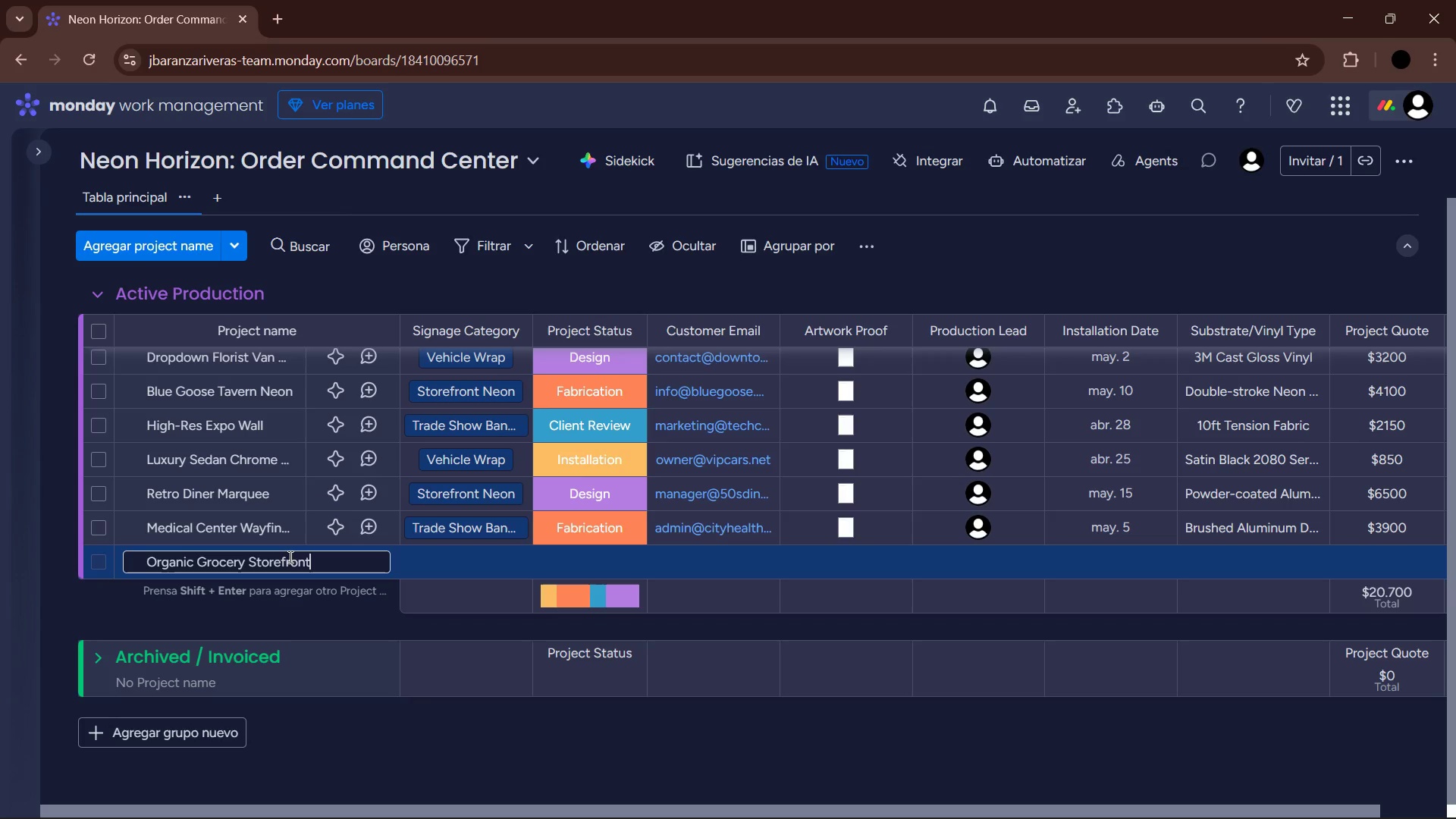 
key(Enter)
 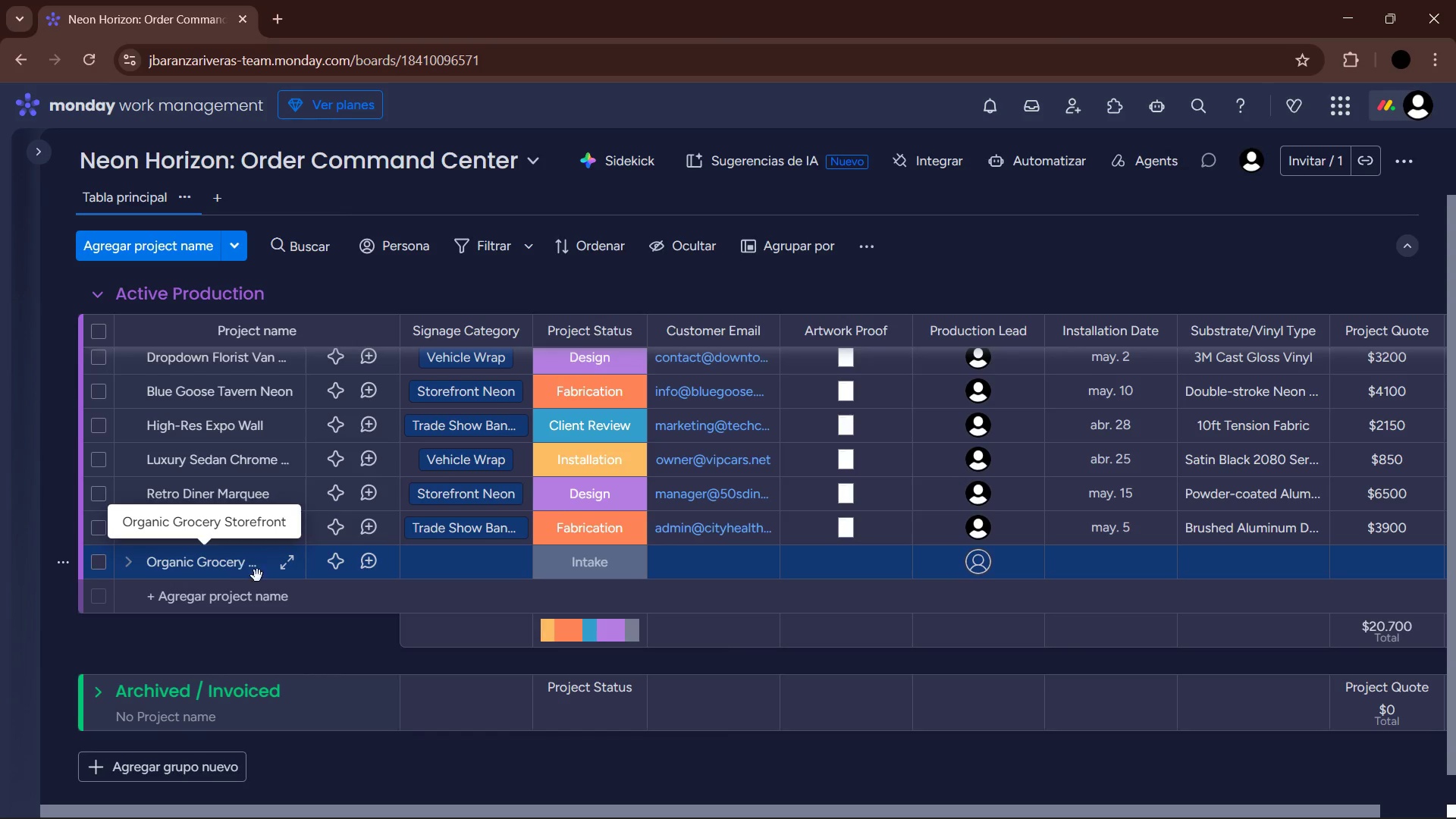 
left_click([463, 567])
 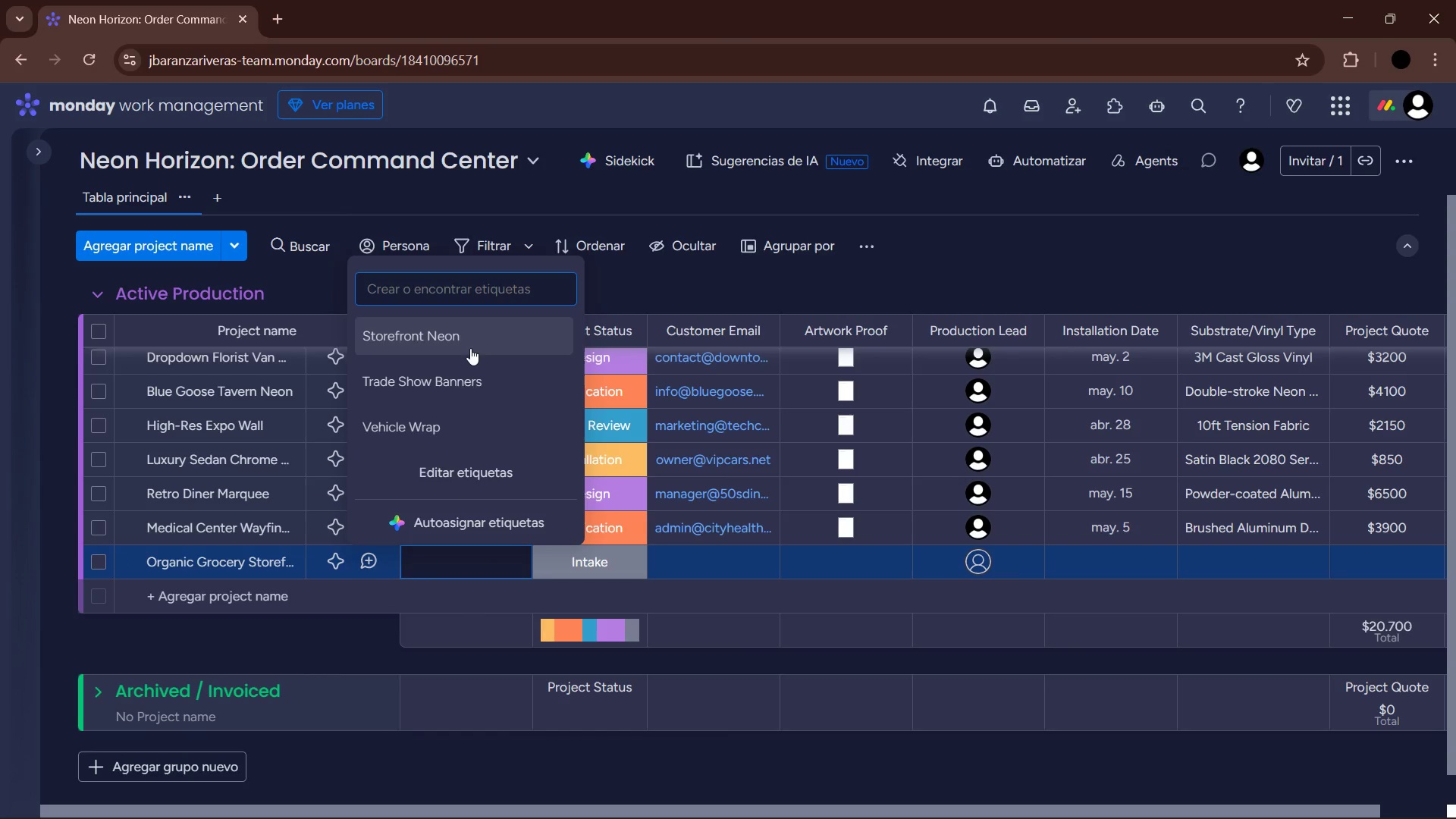 
left_click([466, 338])
 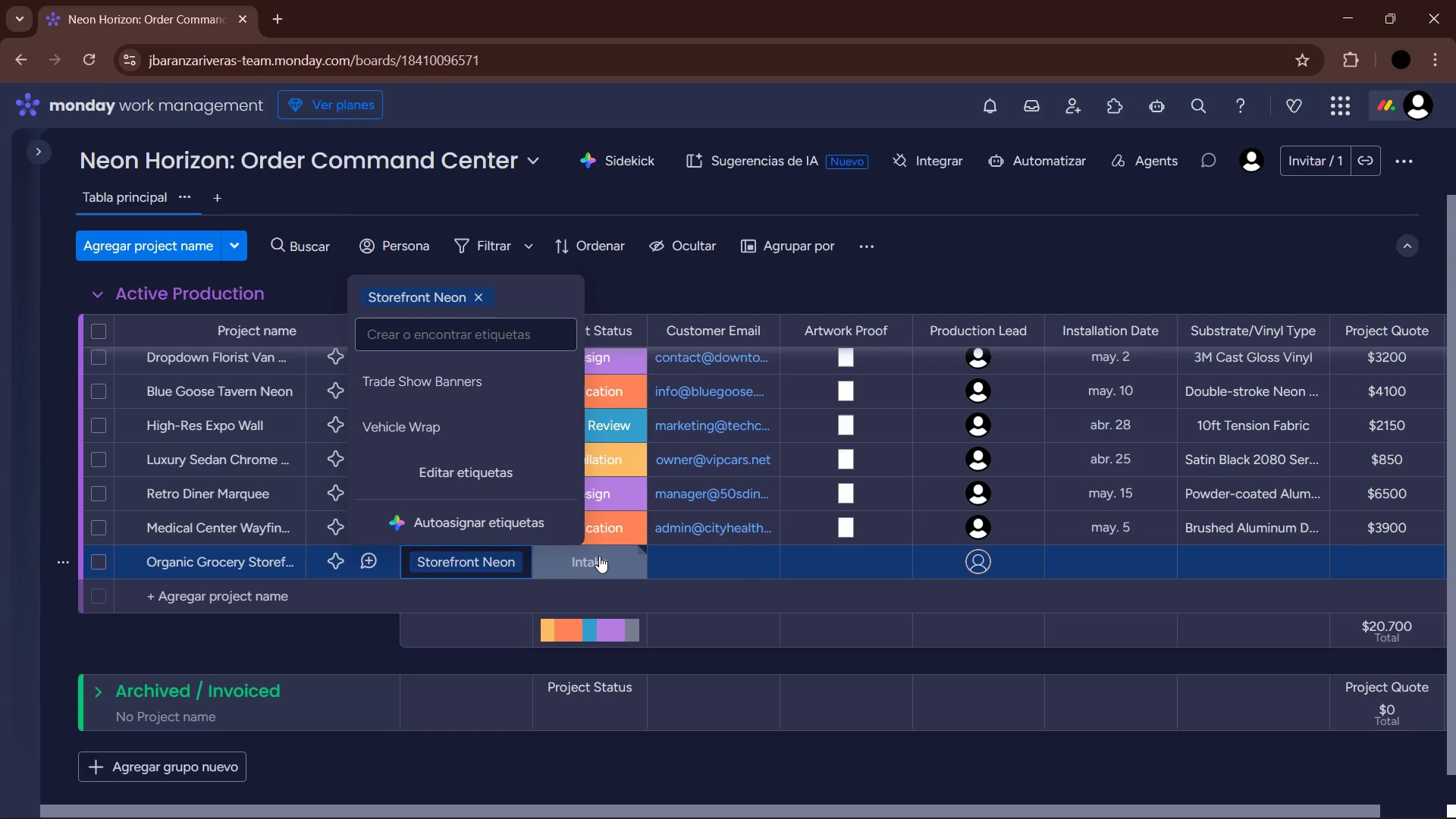 
left_click([599, 556])
 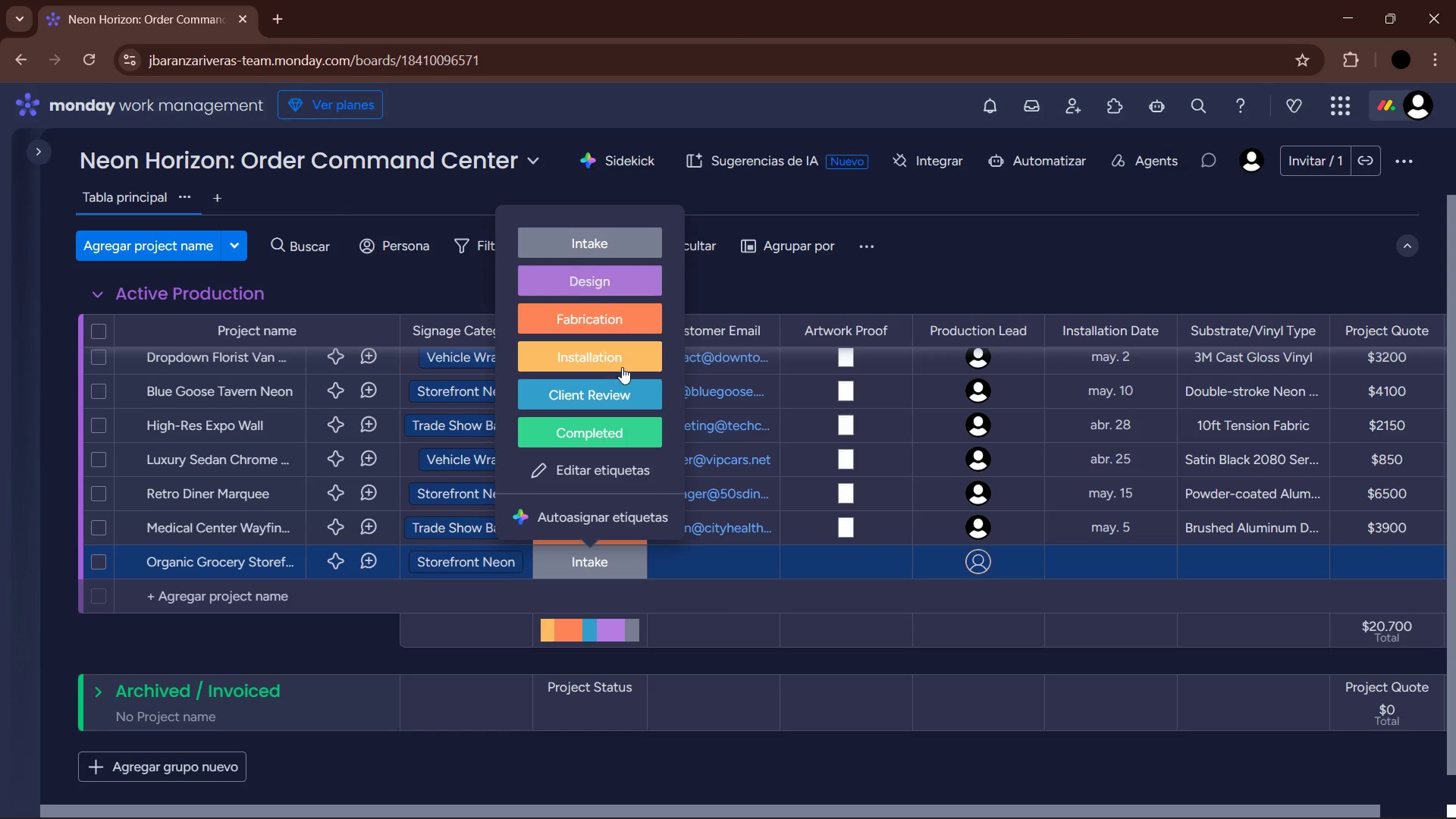 
left_click([627, 400])
 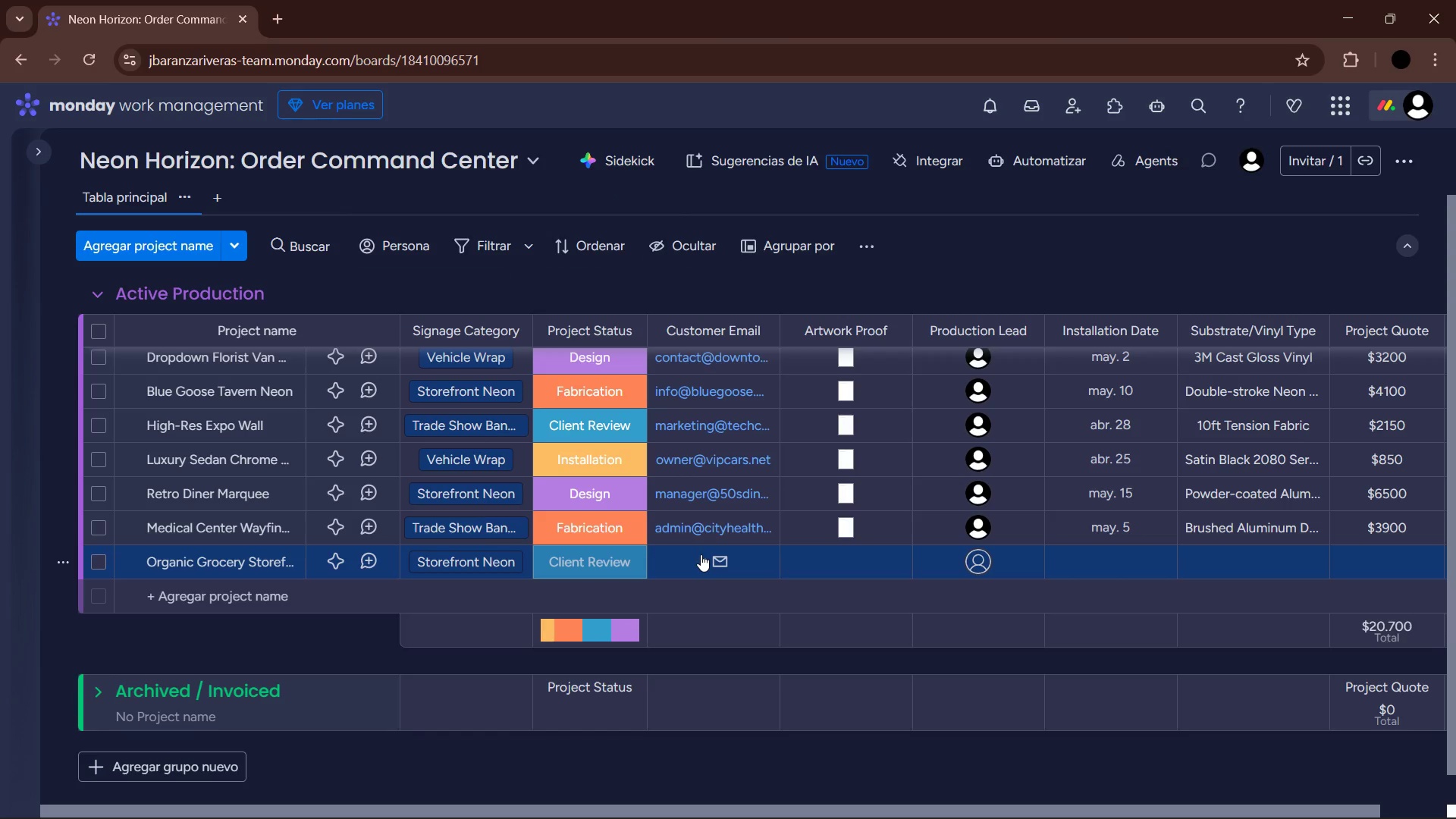 
left_click([701, 554])
 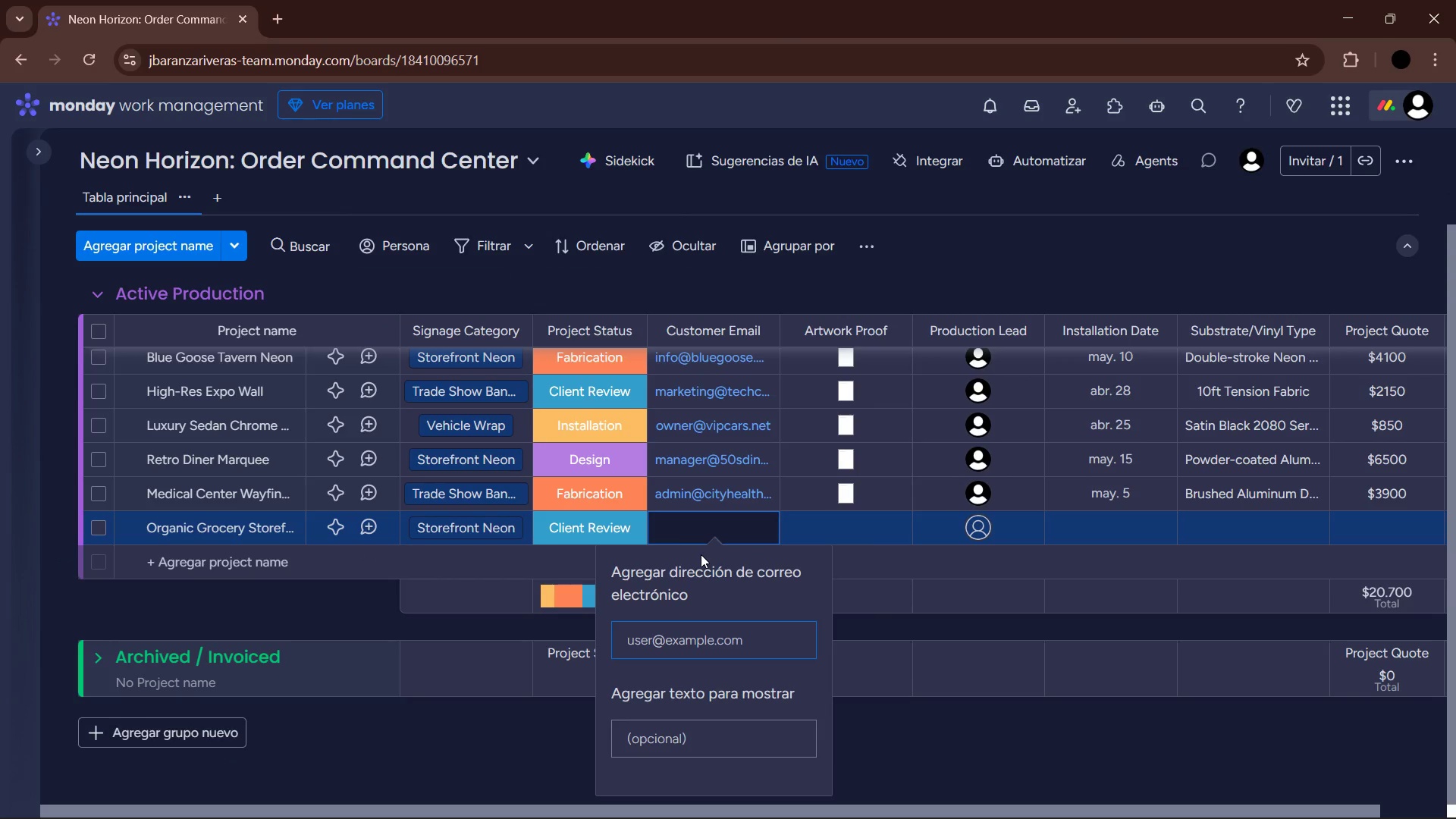 
type(hello)
 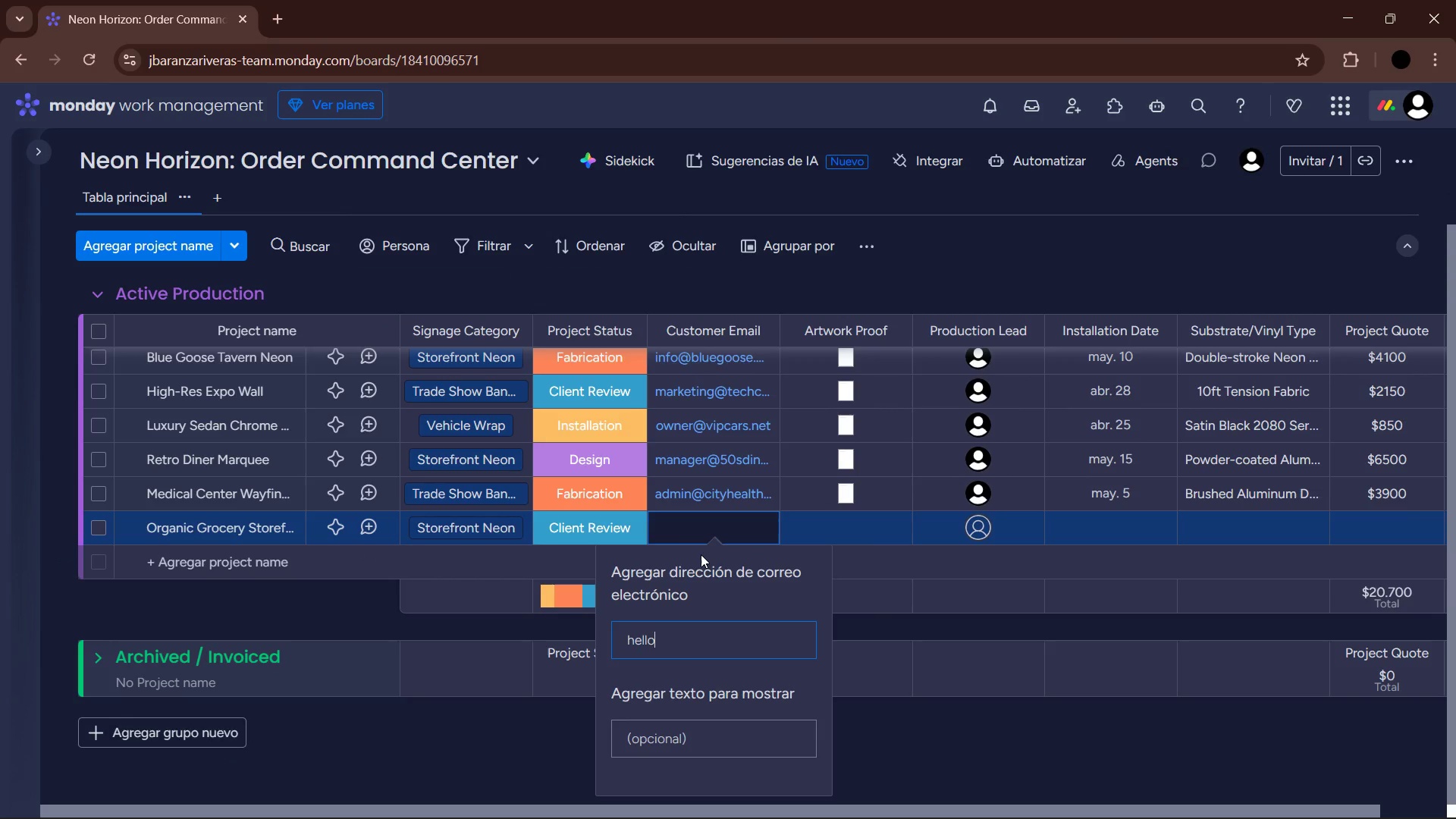 
key(Alt+Control+Q)
 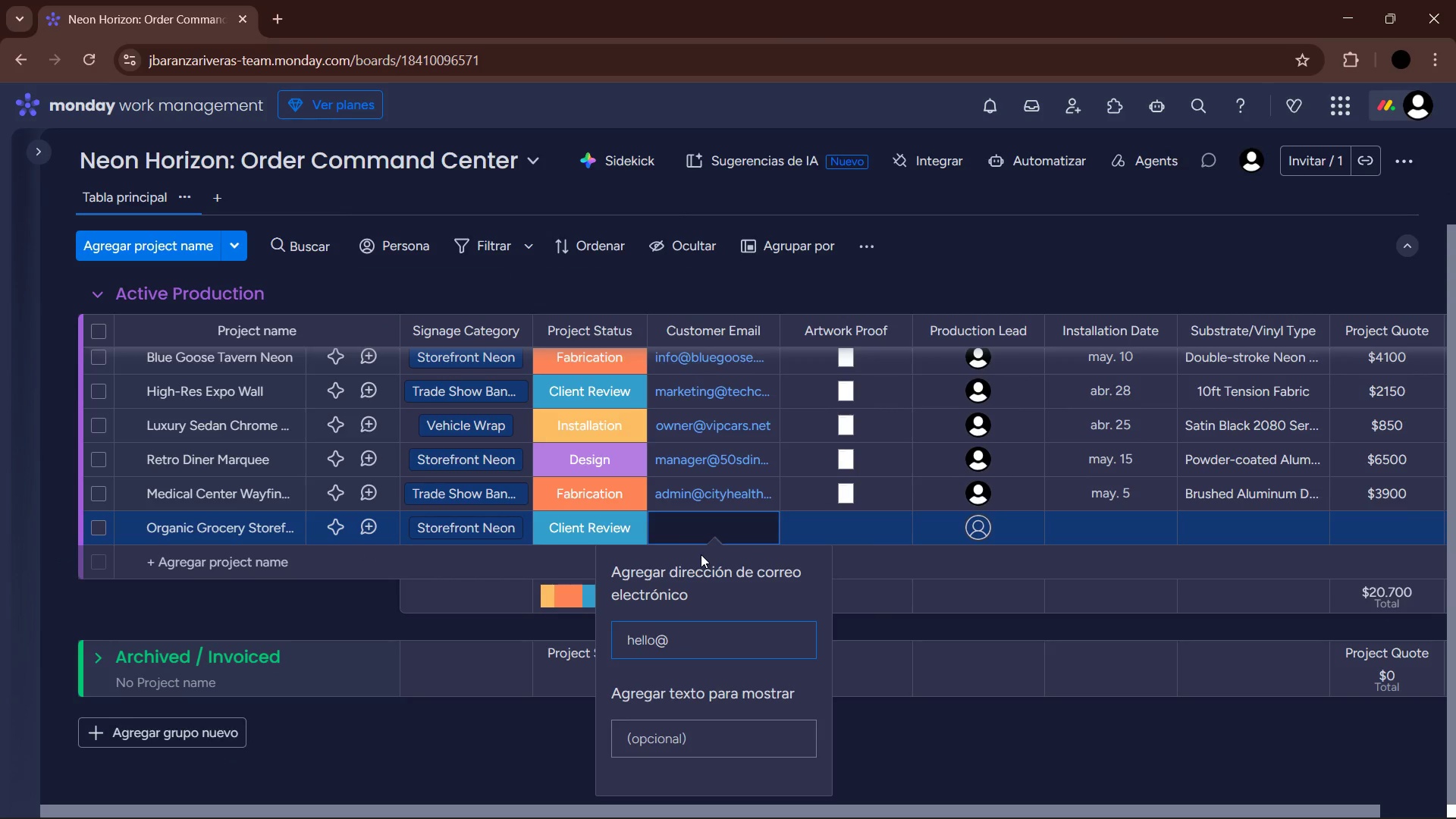 
type(greenmarket.com)
 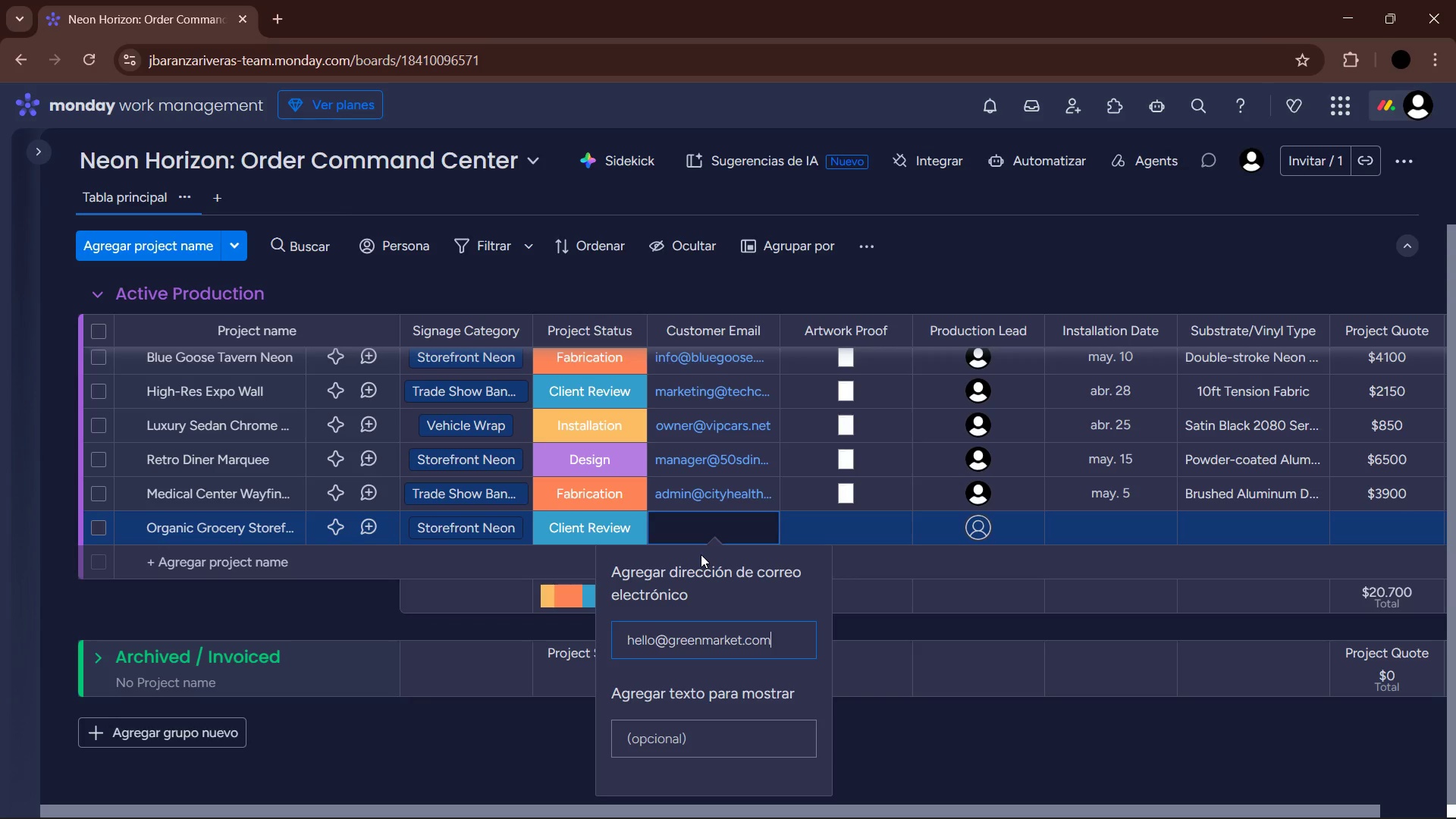 
key(Enter)
 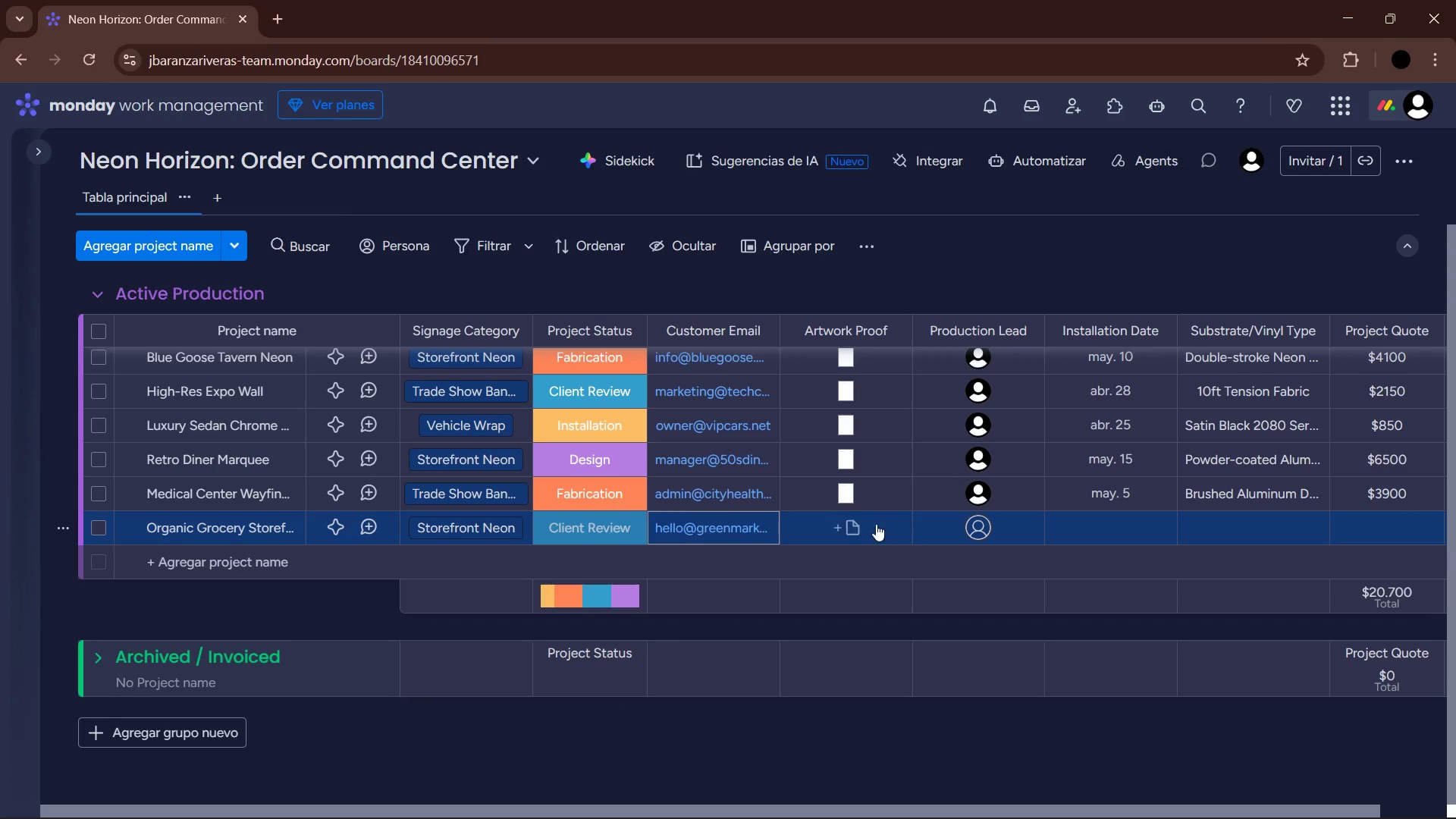 
left_click([841, 529])
 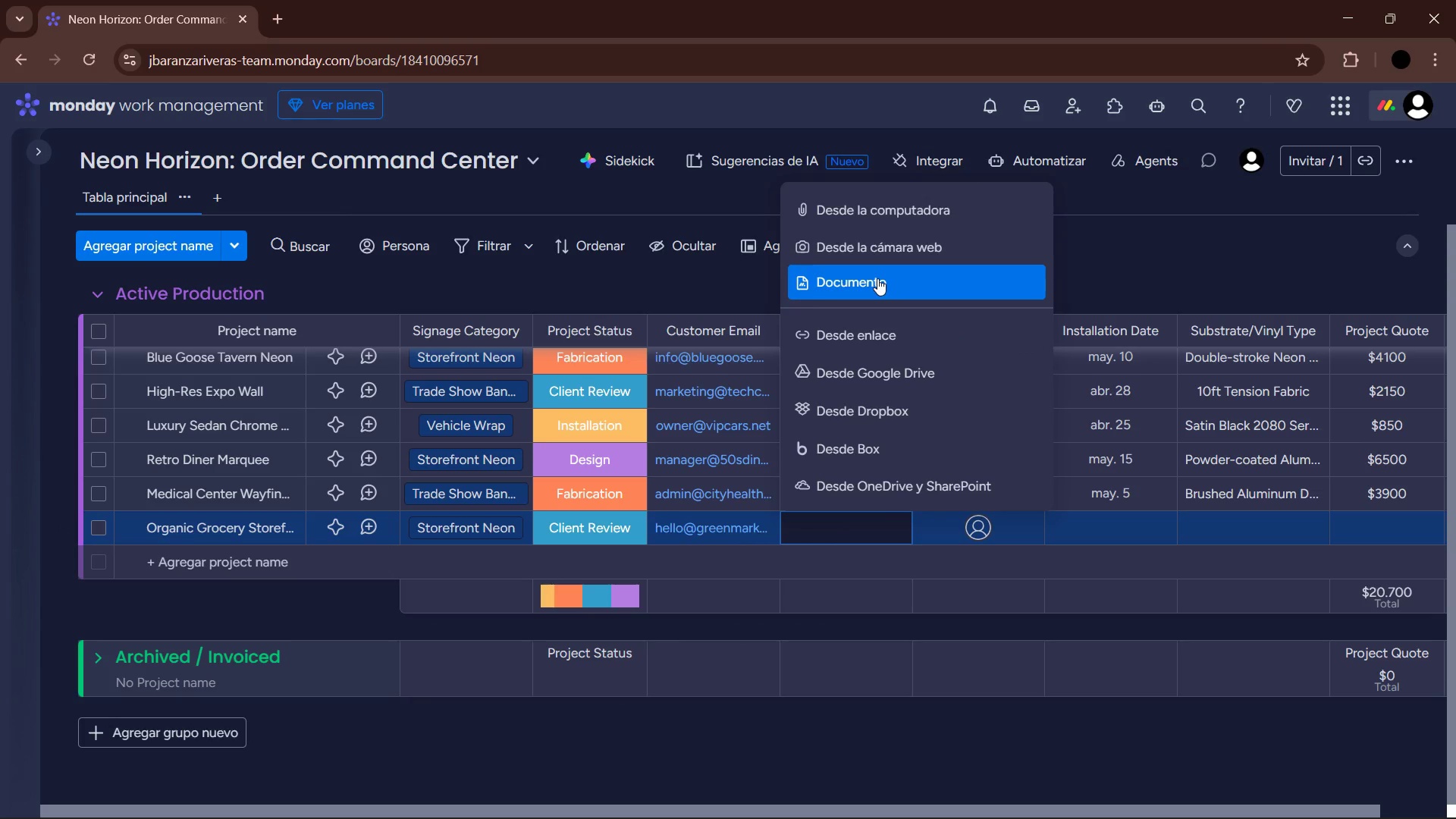 
left_click([876, 200])
 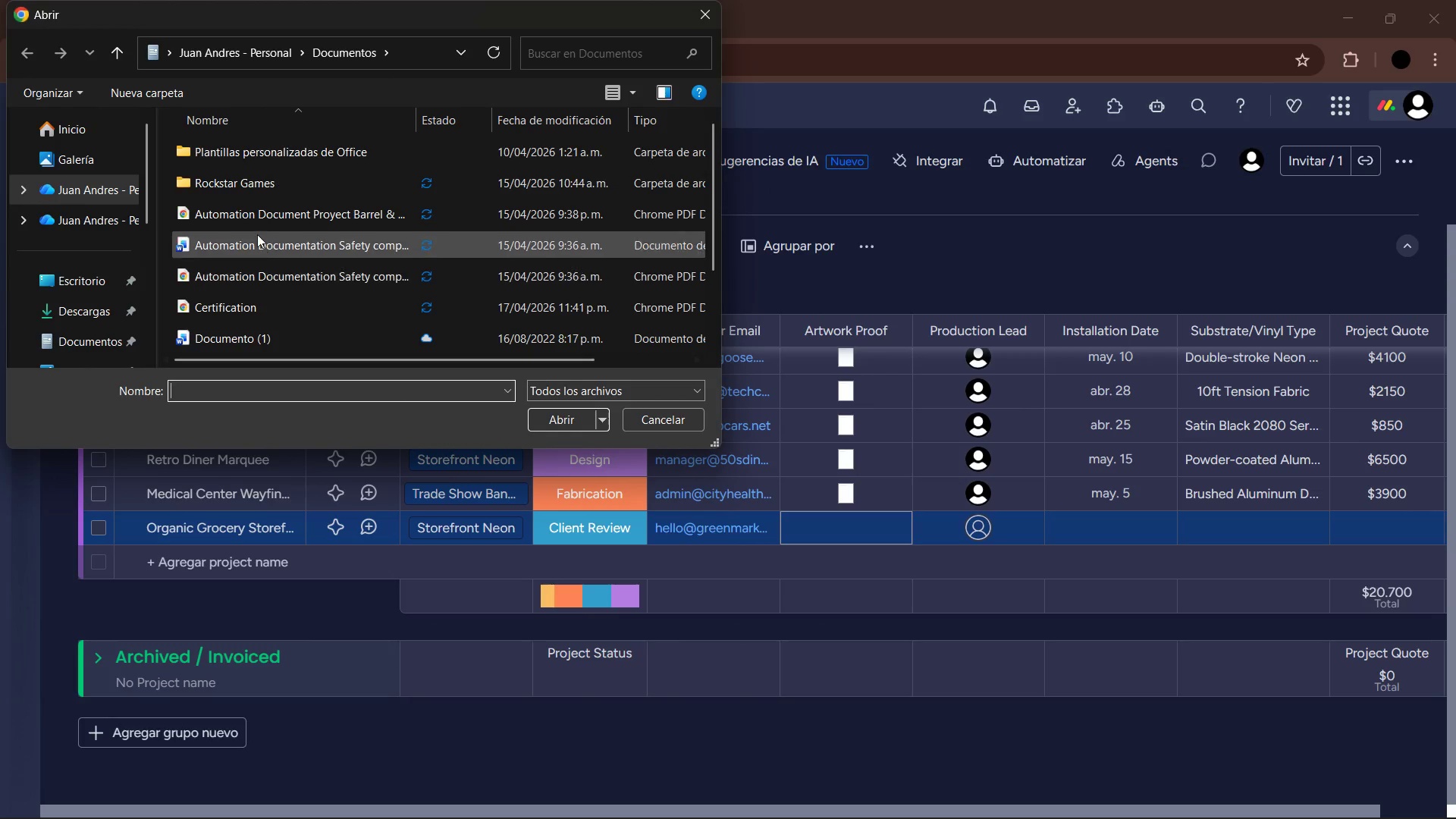 
left_click([260, 209])
 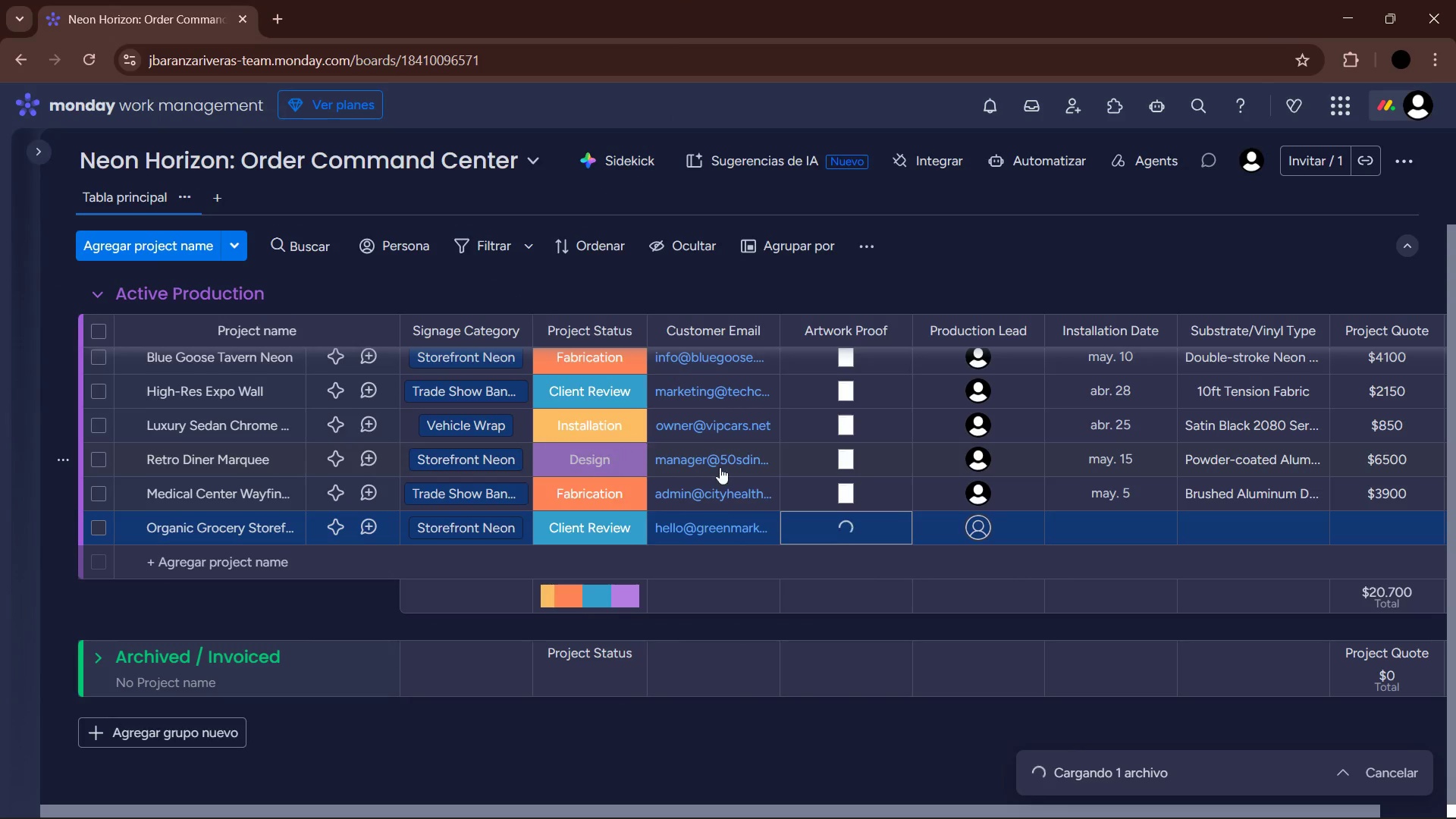 
left_click([984, 530])
 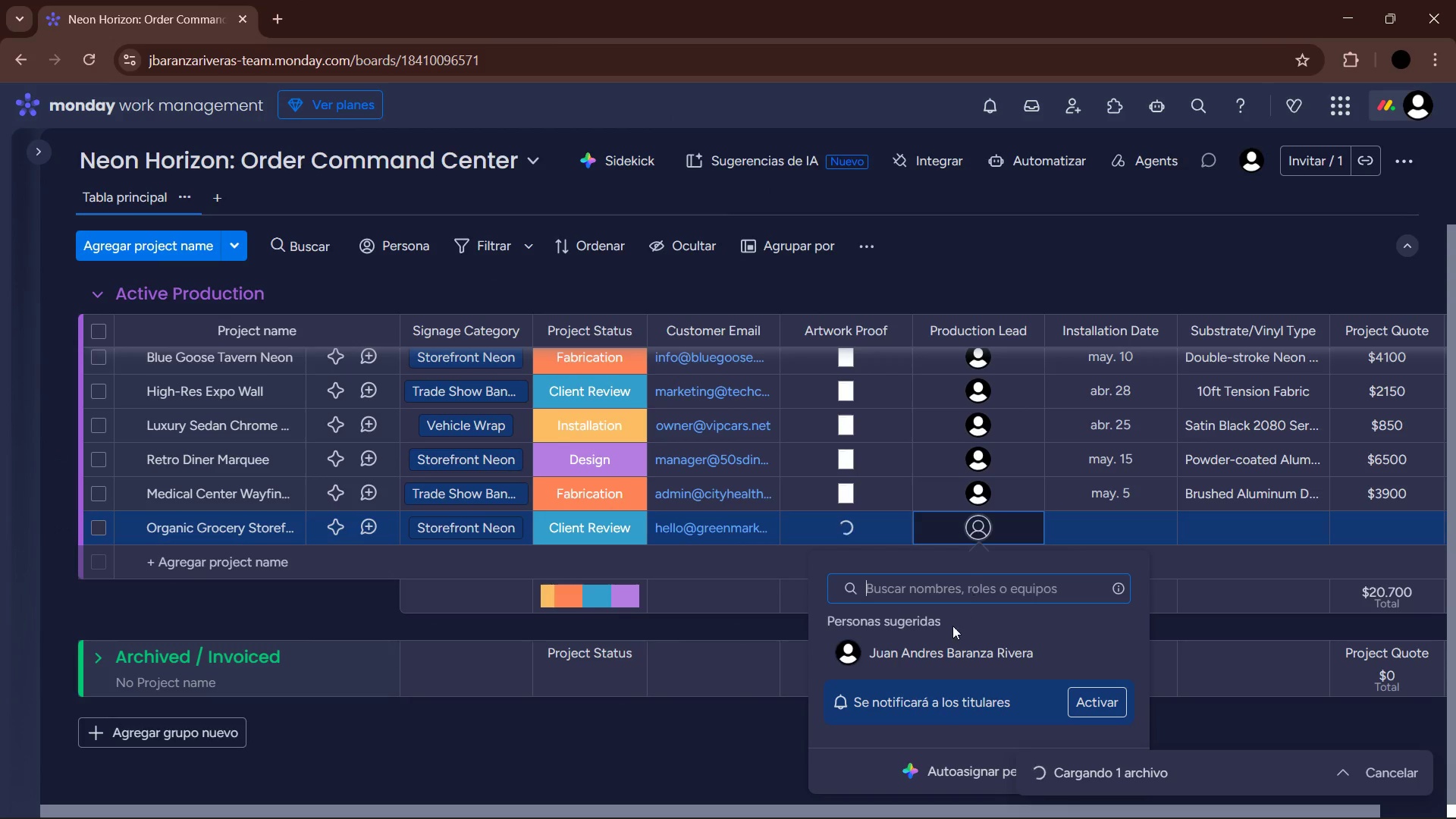 
left_click([943, 655])
 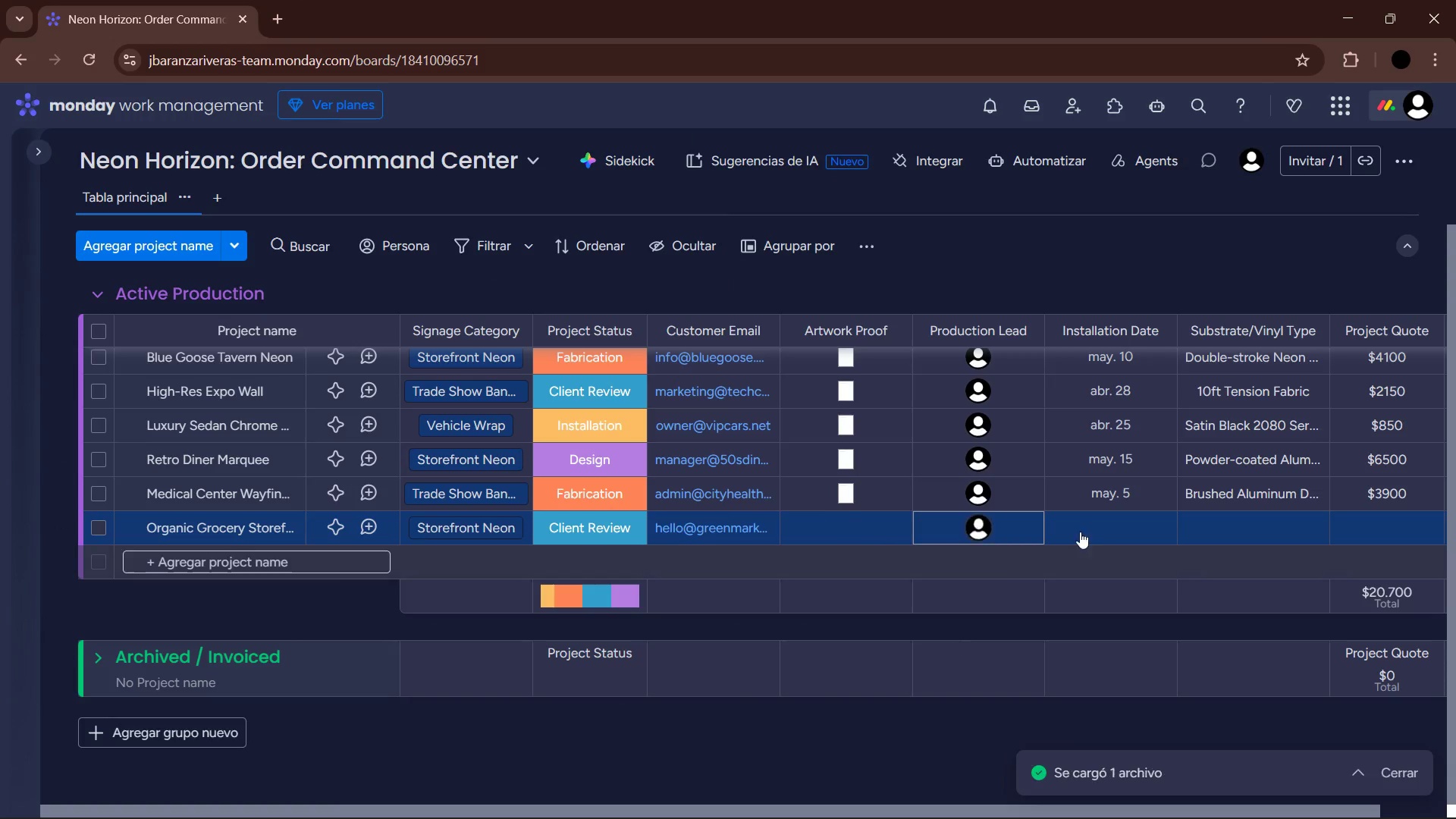 
mouse_move([1097, 542])
 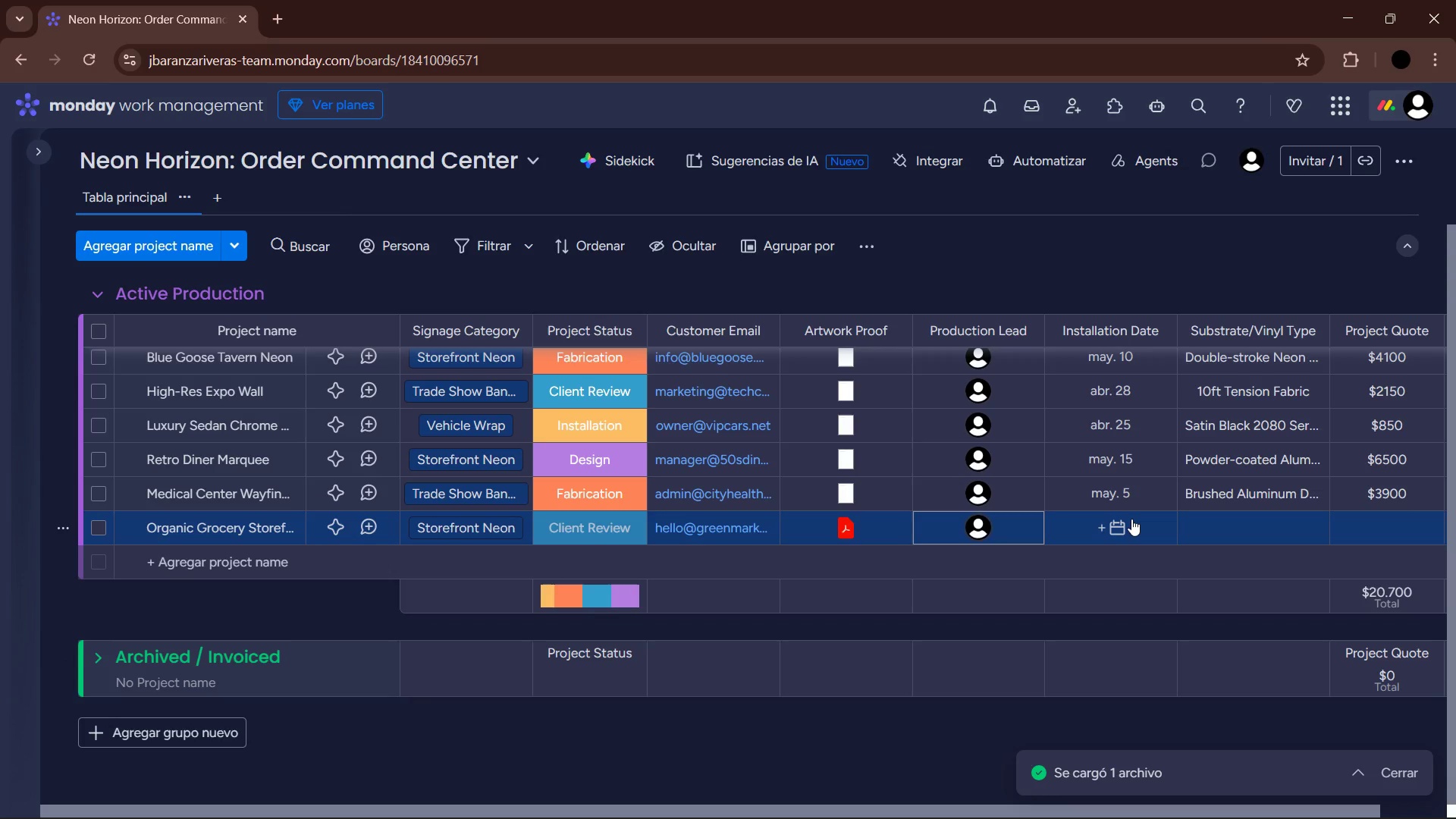 
left_click([1131, 519])
 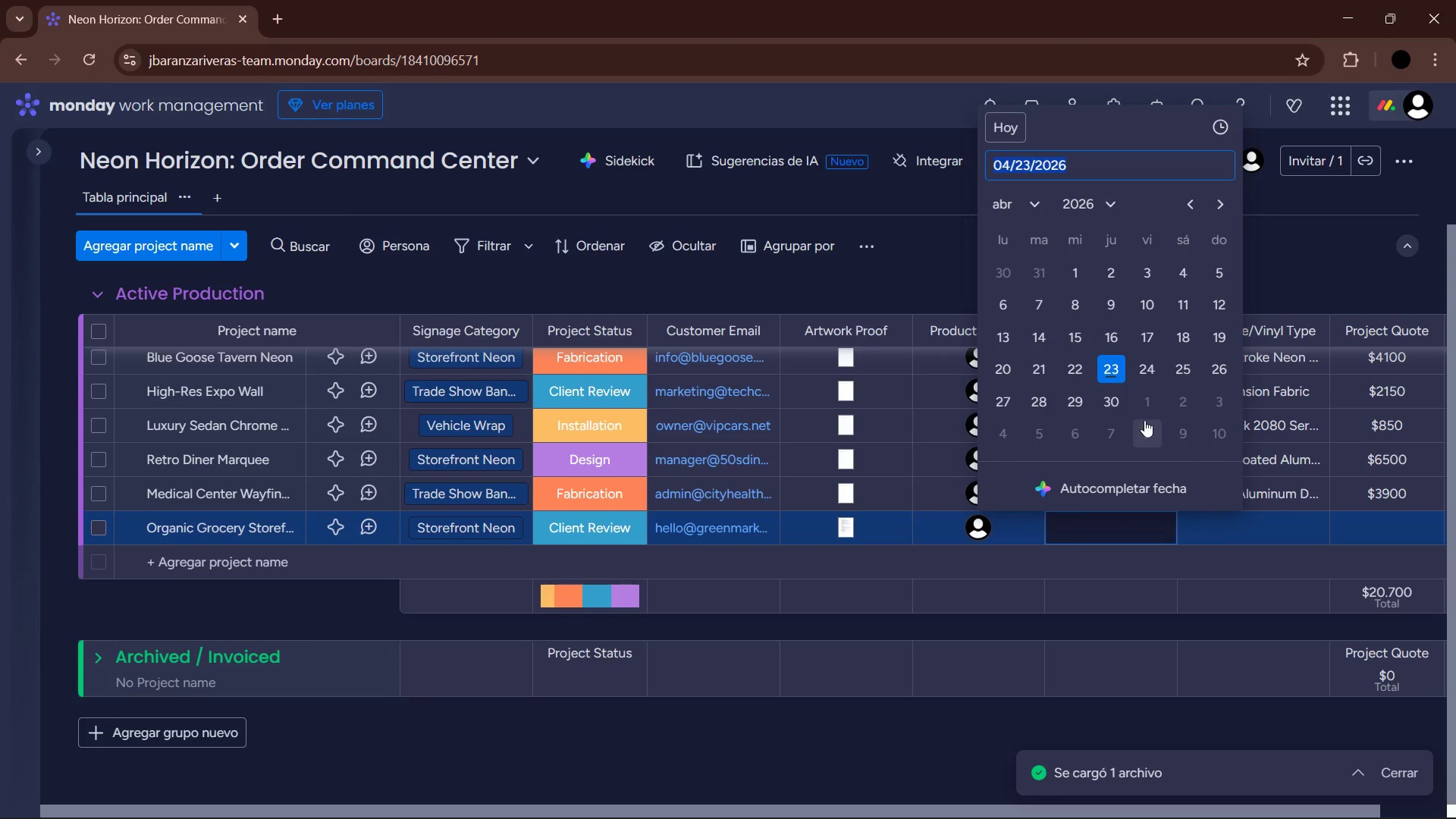 
left_click([1118, 400])
 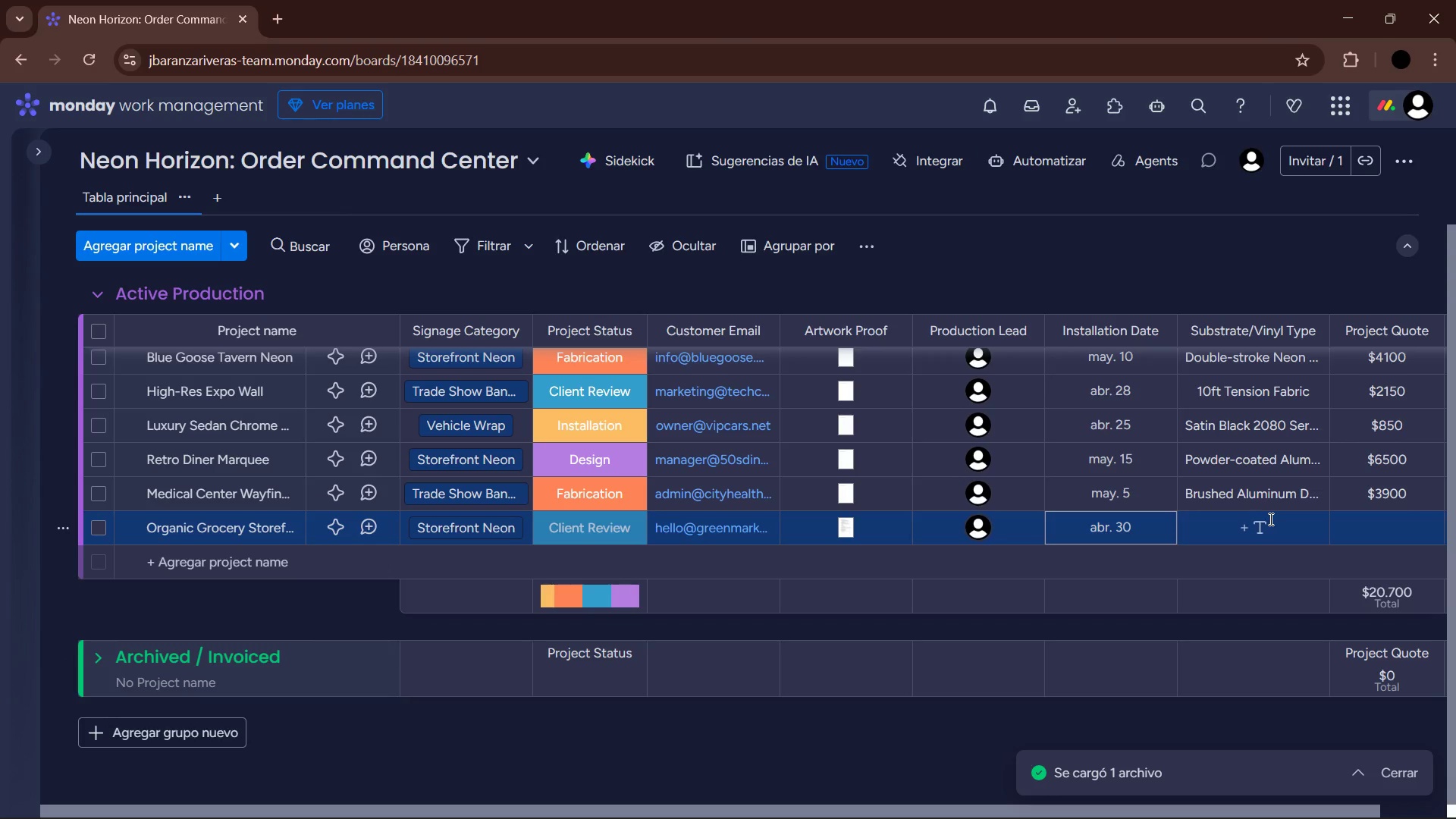 
left_click([1269, 519])
 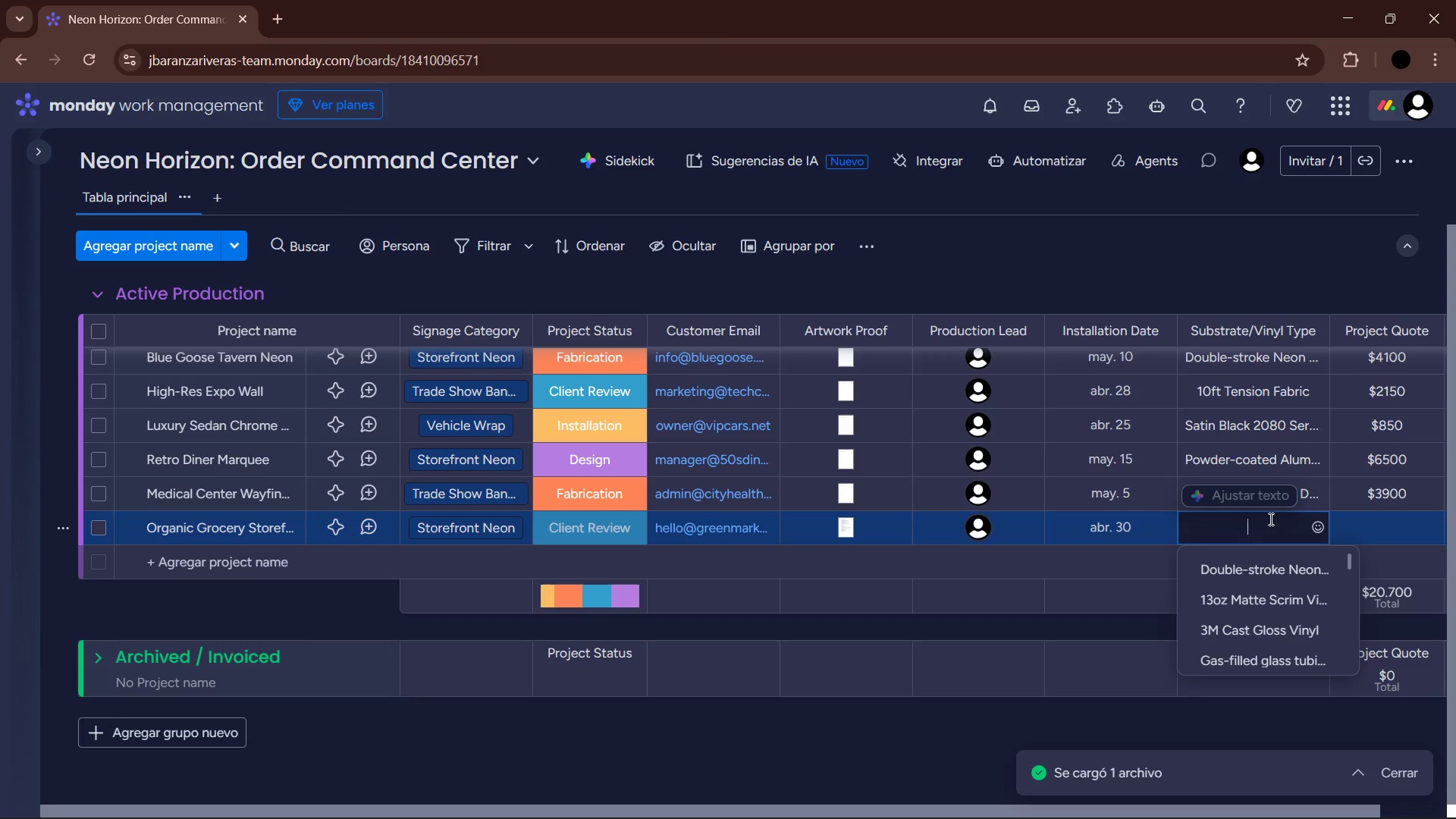 
type(Eco-friendly LED Neon)
 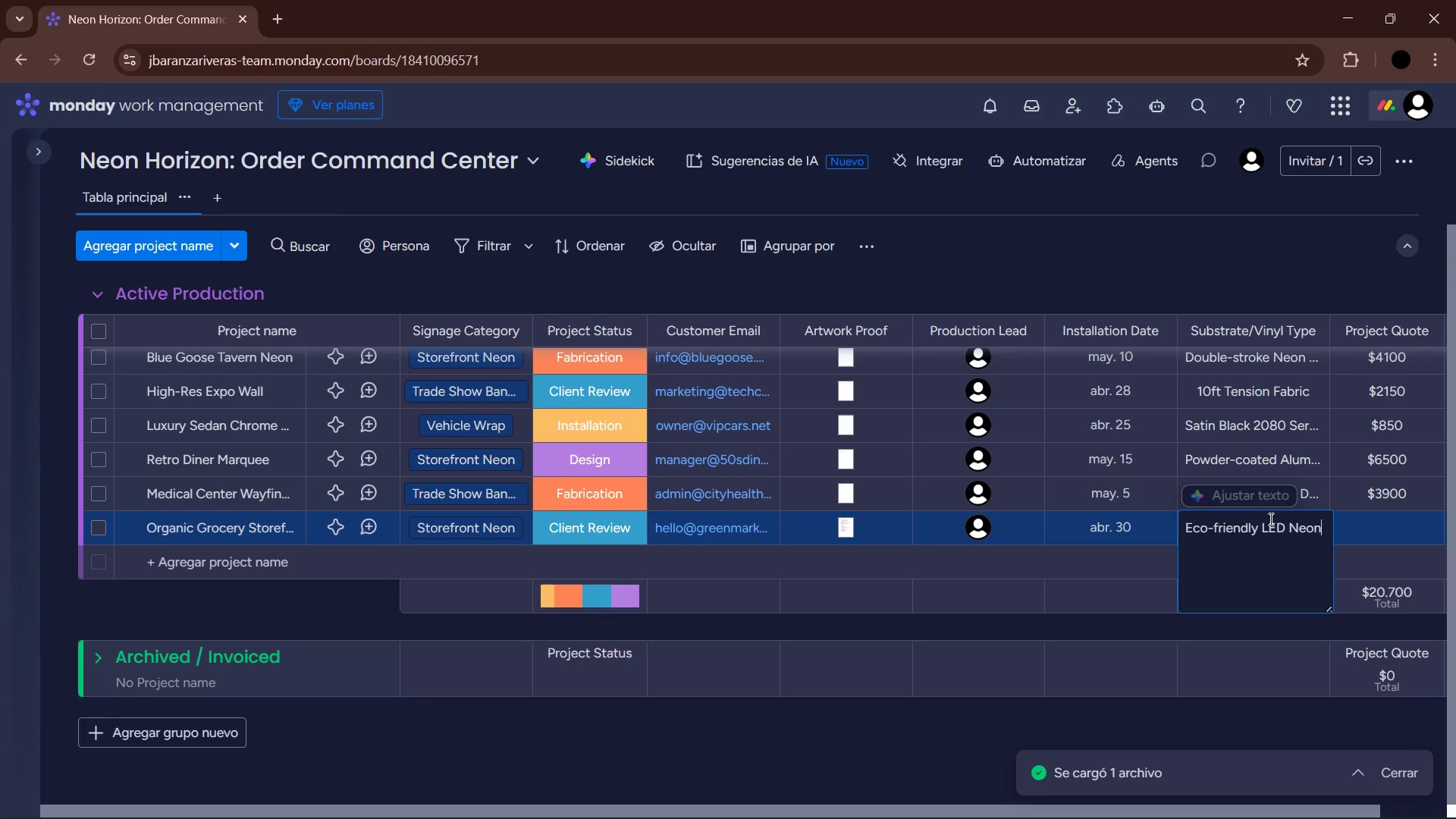 
hold_key(key=VolumeDown, duration=0.47)
 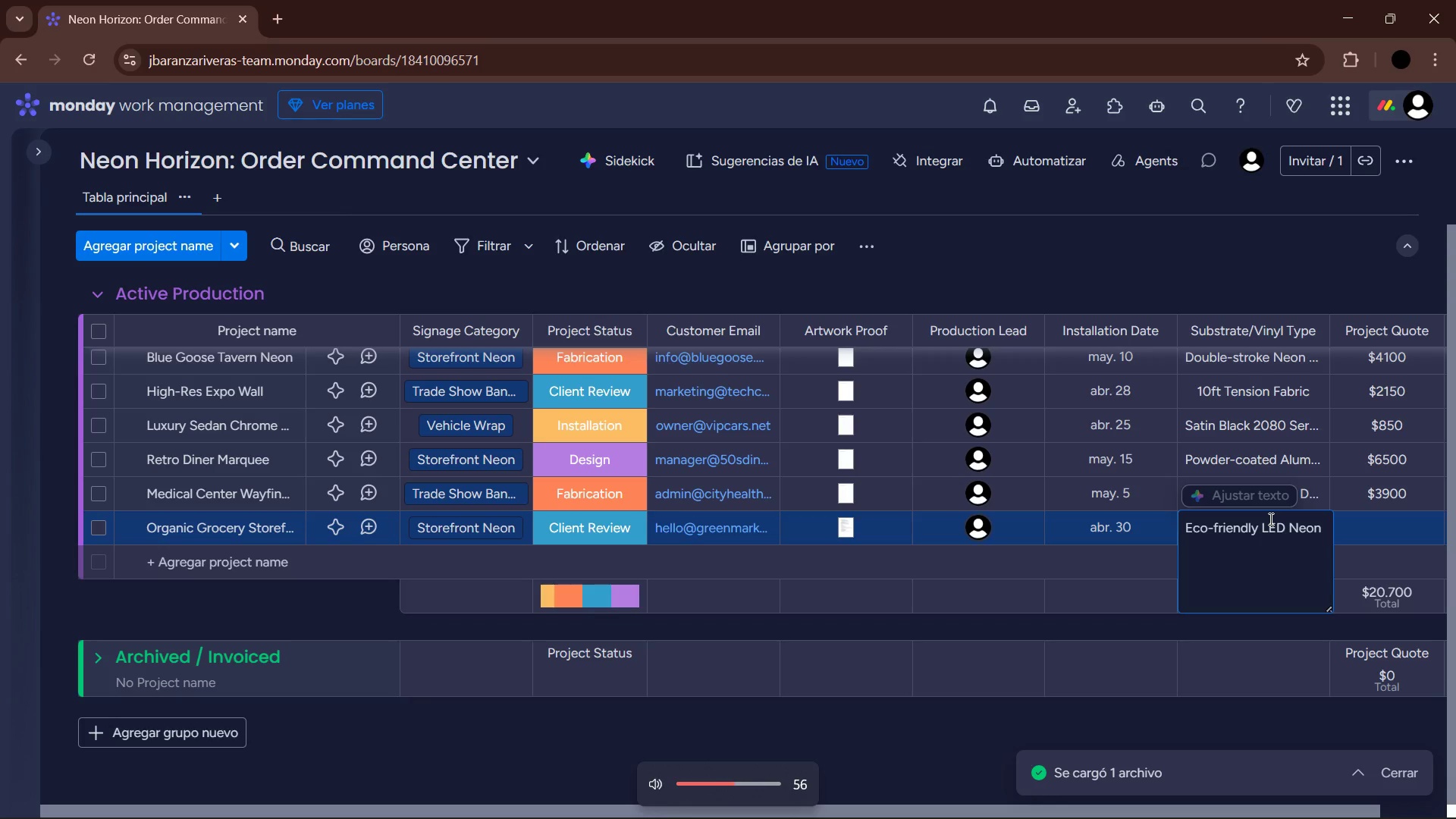 
key(VolumeDown)
 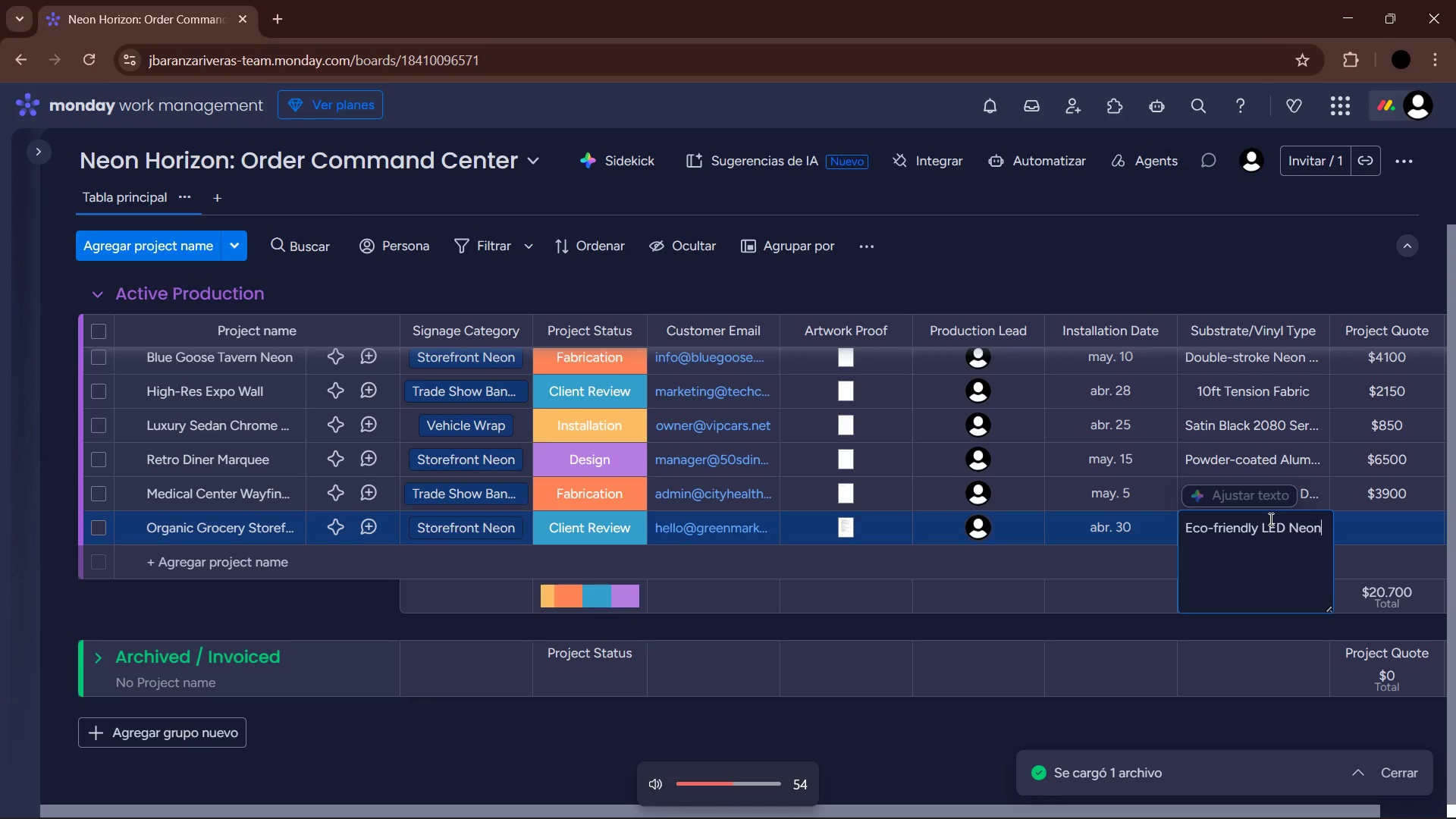 
key(VolumeDown)
 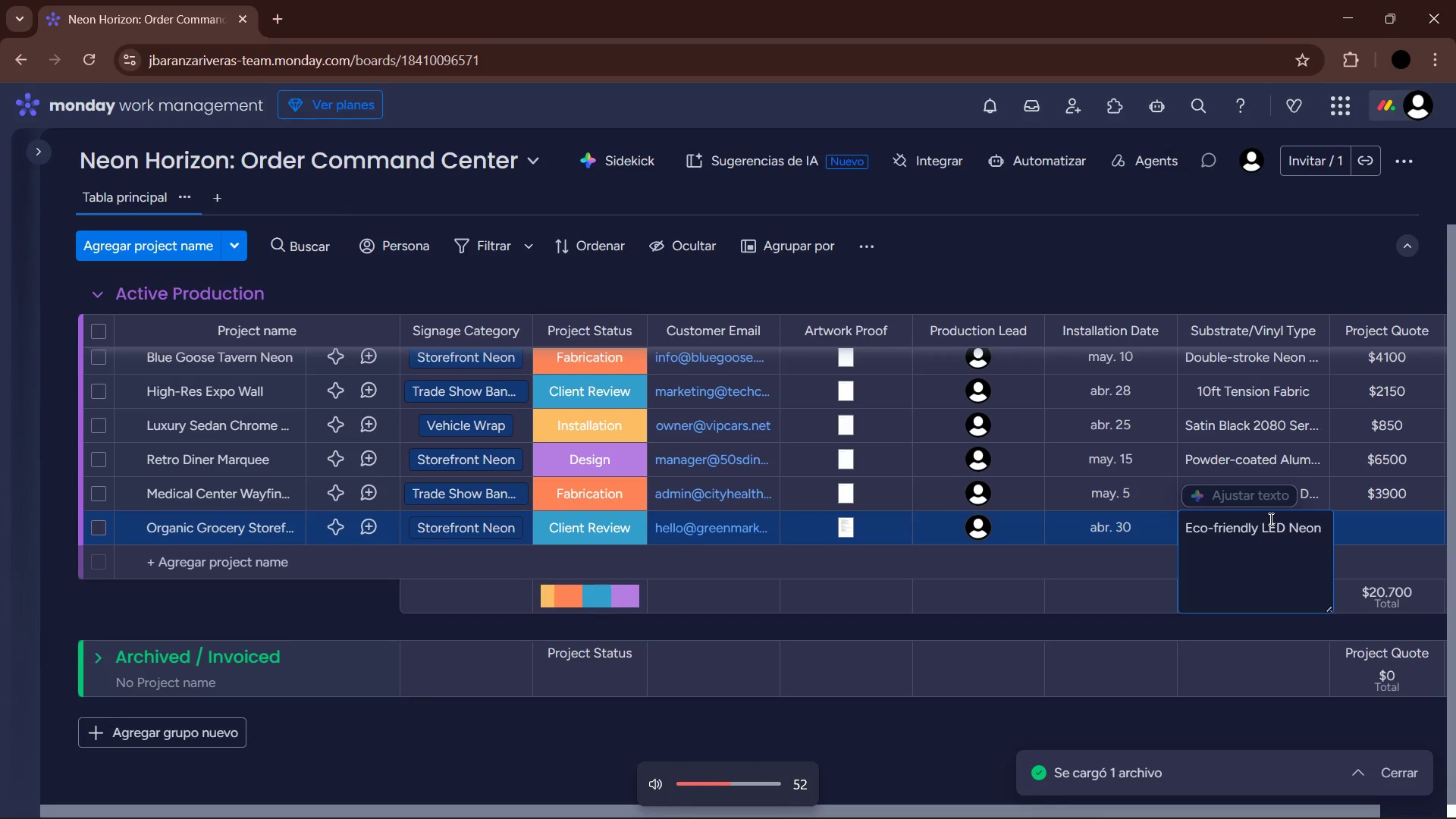 
key(VolumeDown)
 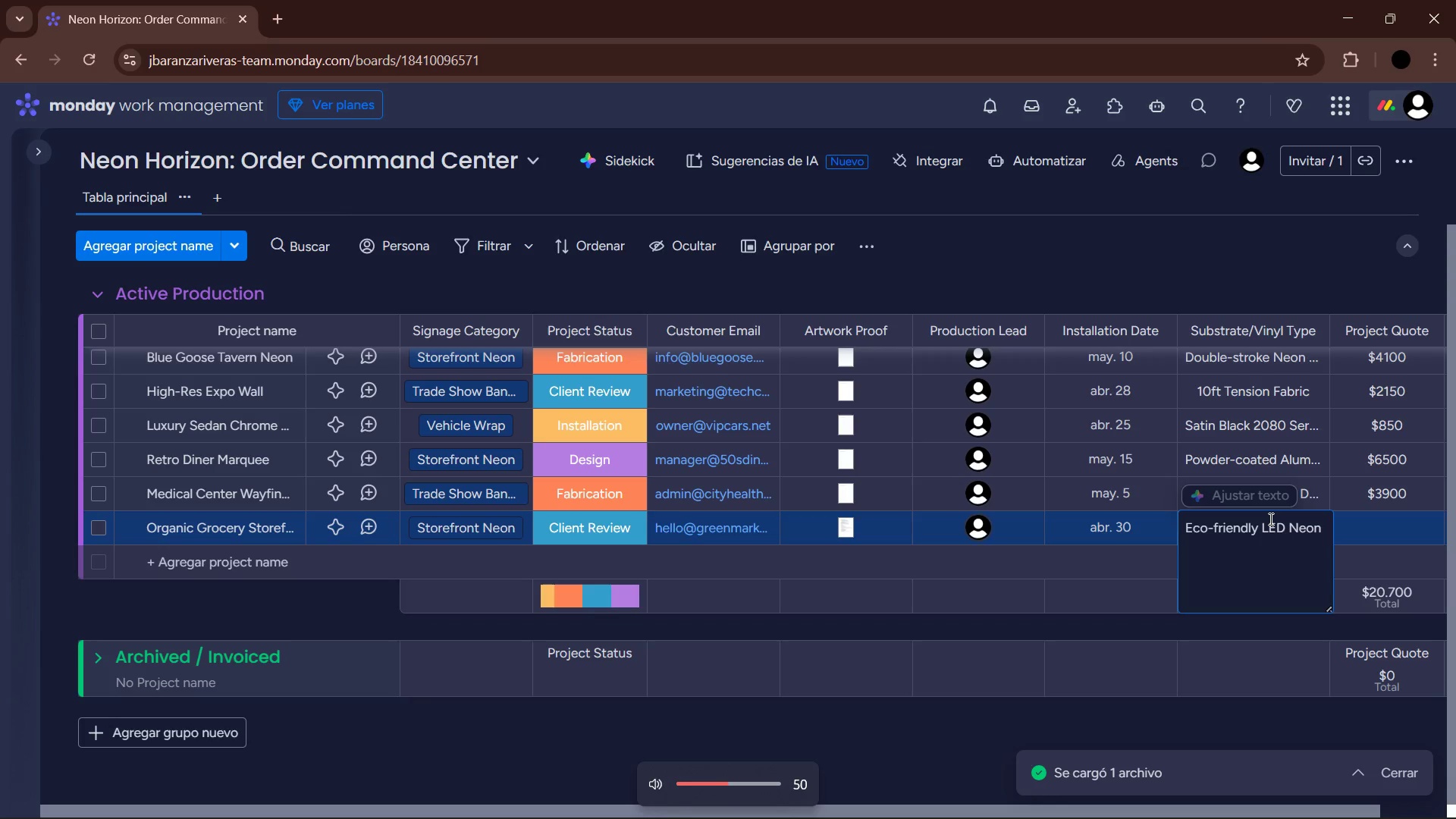 
key(VolumeDown)
 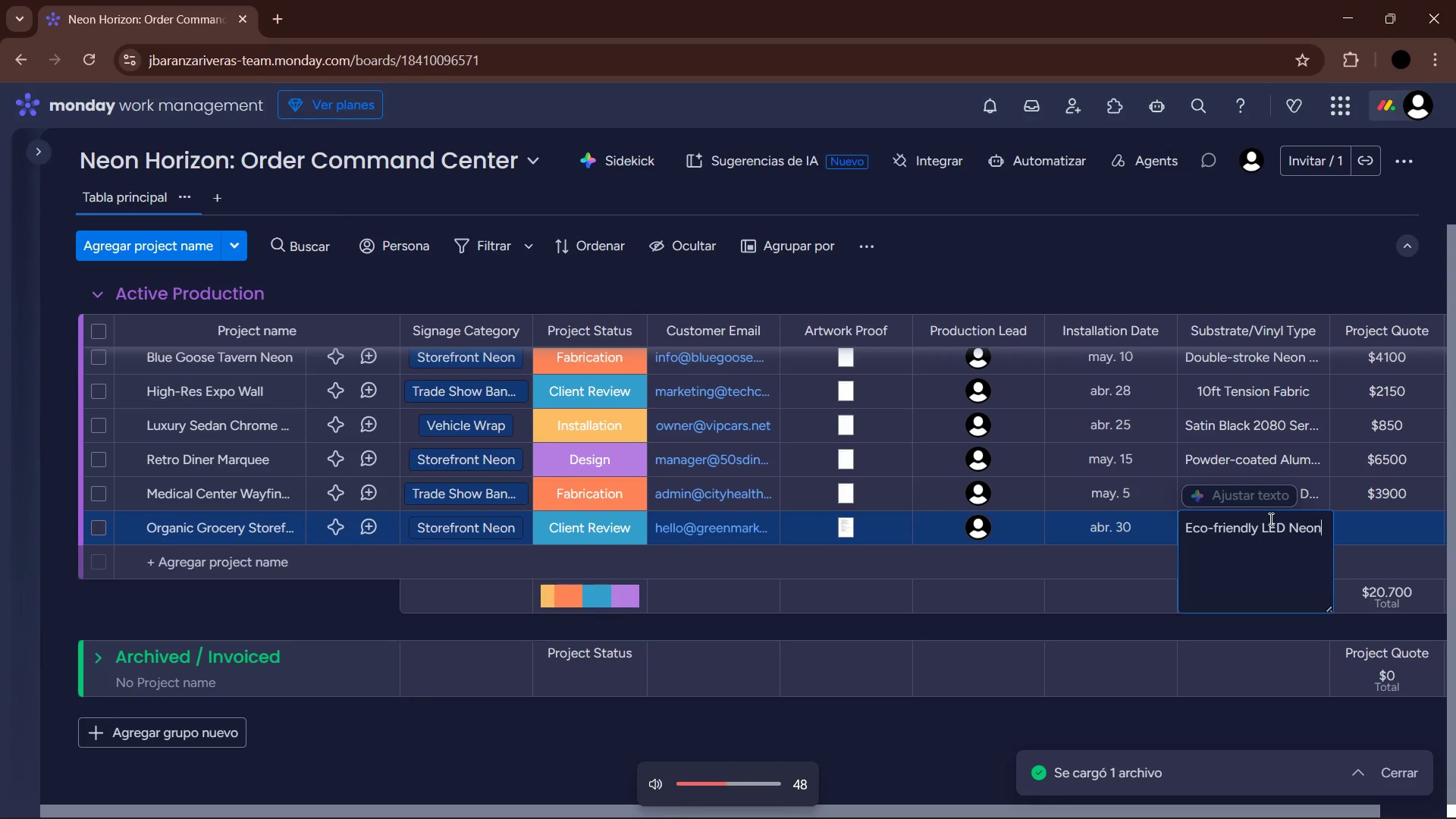 
key(VolumeDown)
 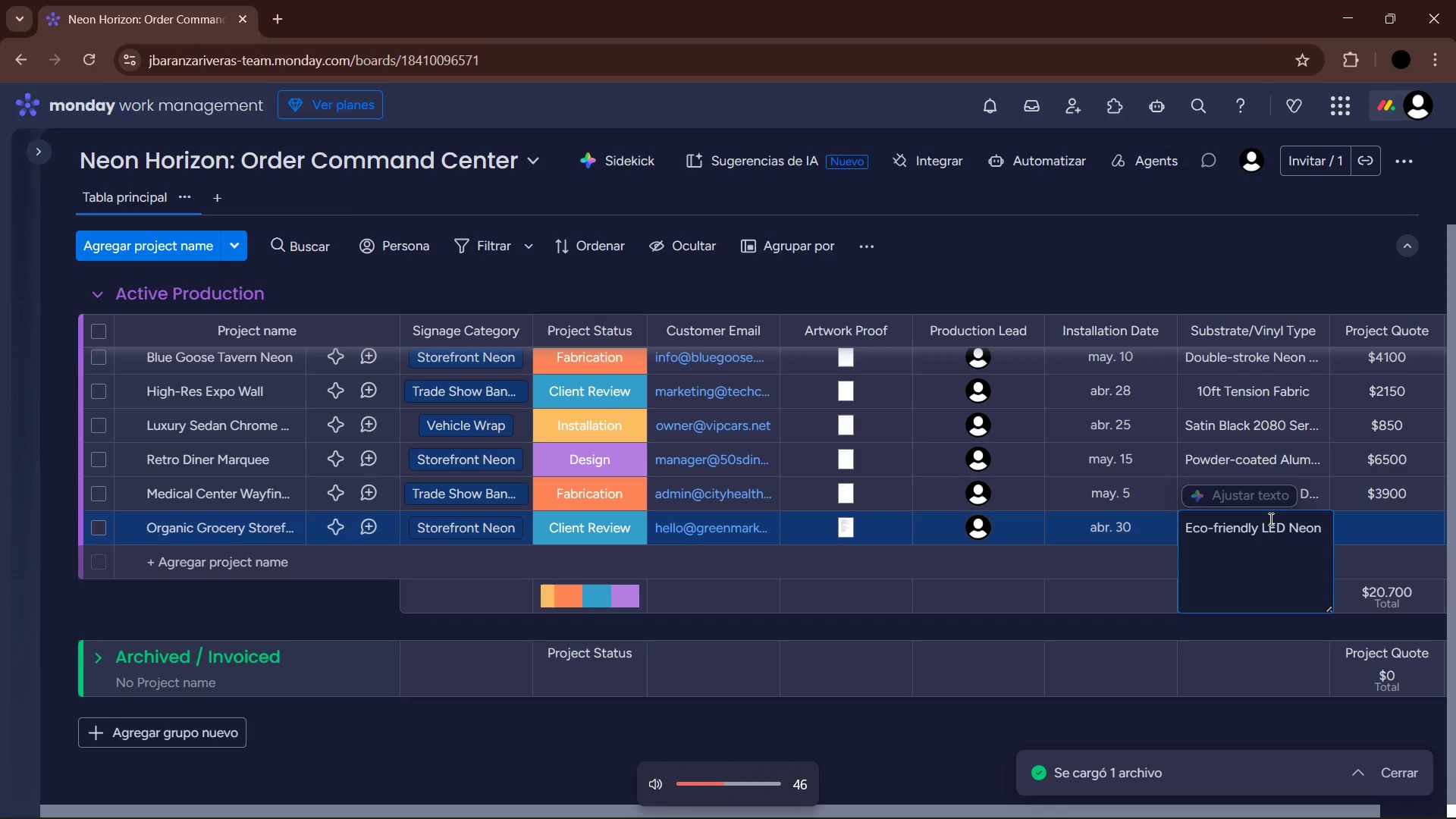 
key(Enter)
 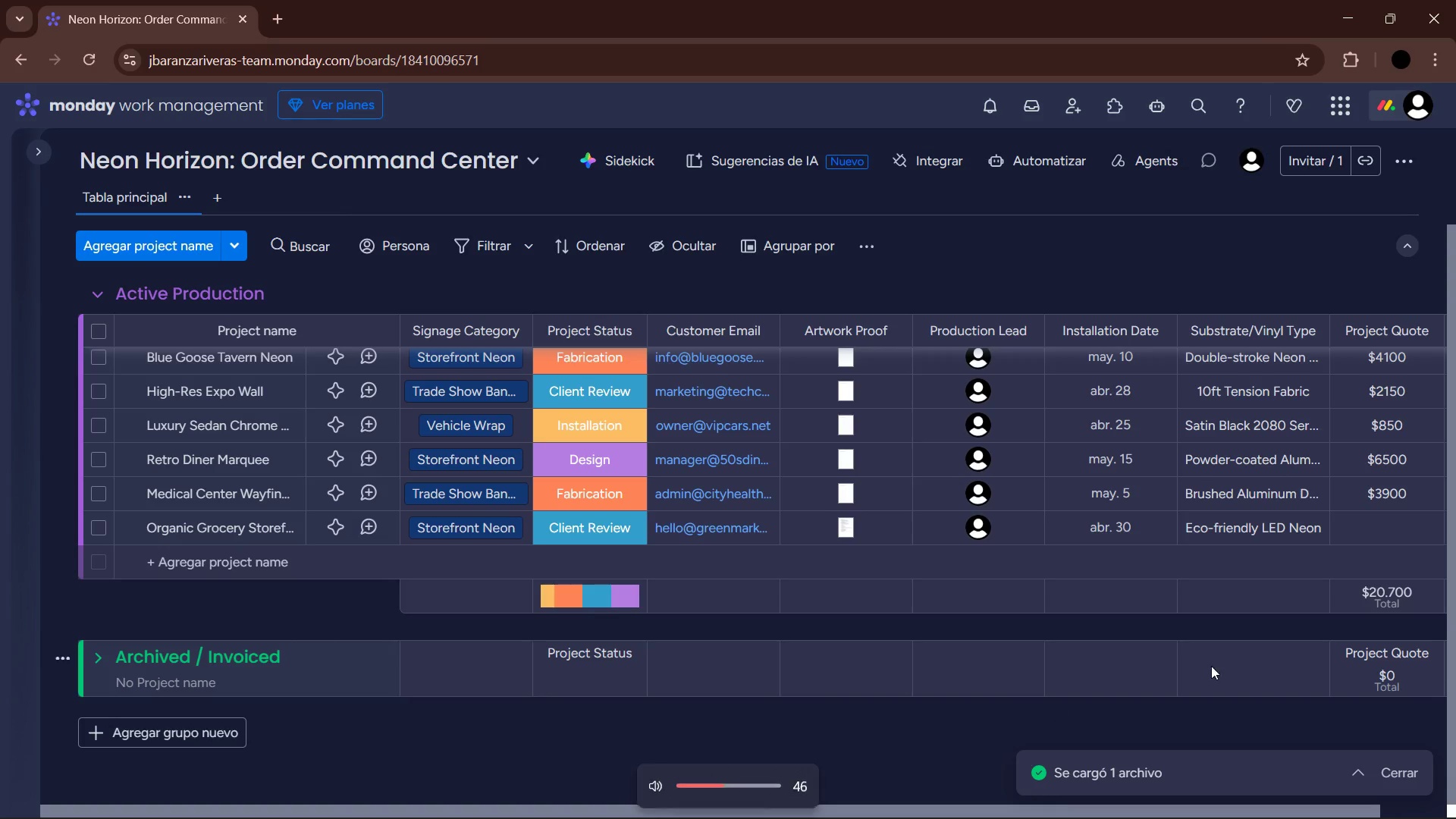 
left_click([1370, 514])
 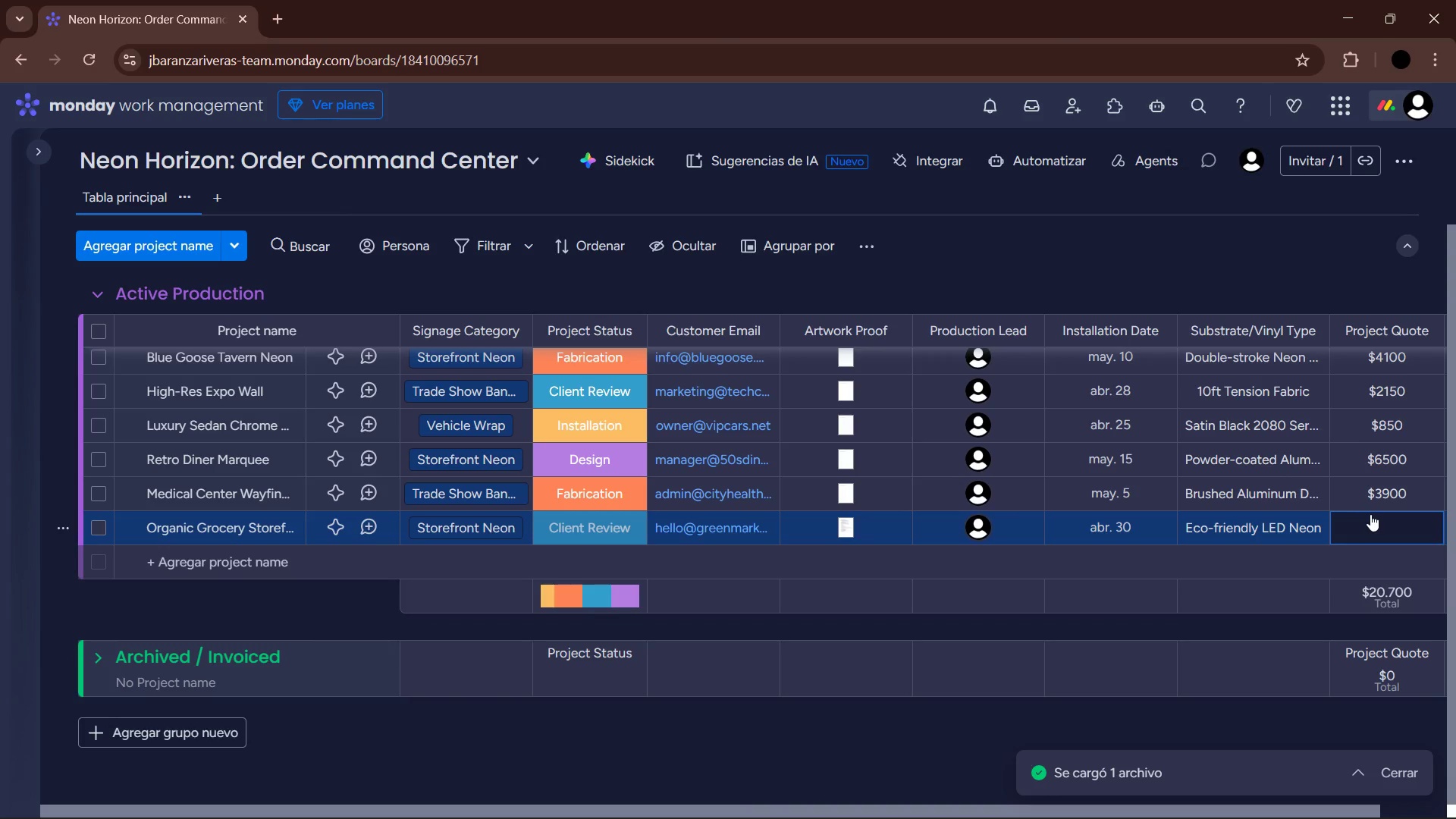 
key(Numpad2)
 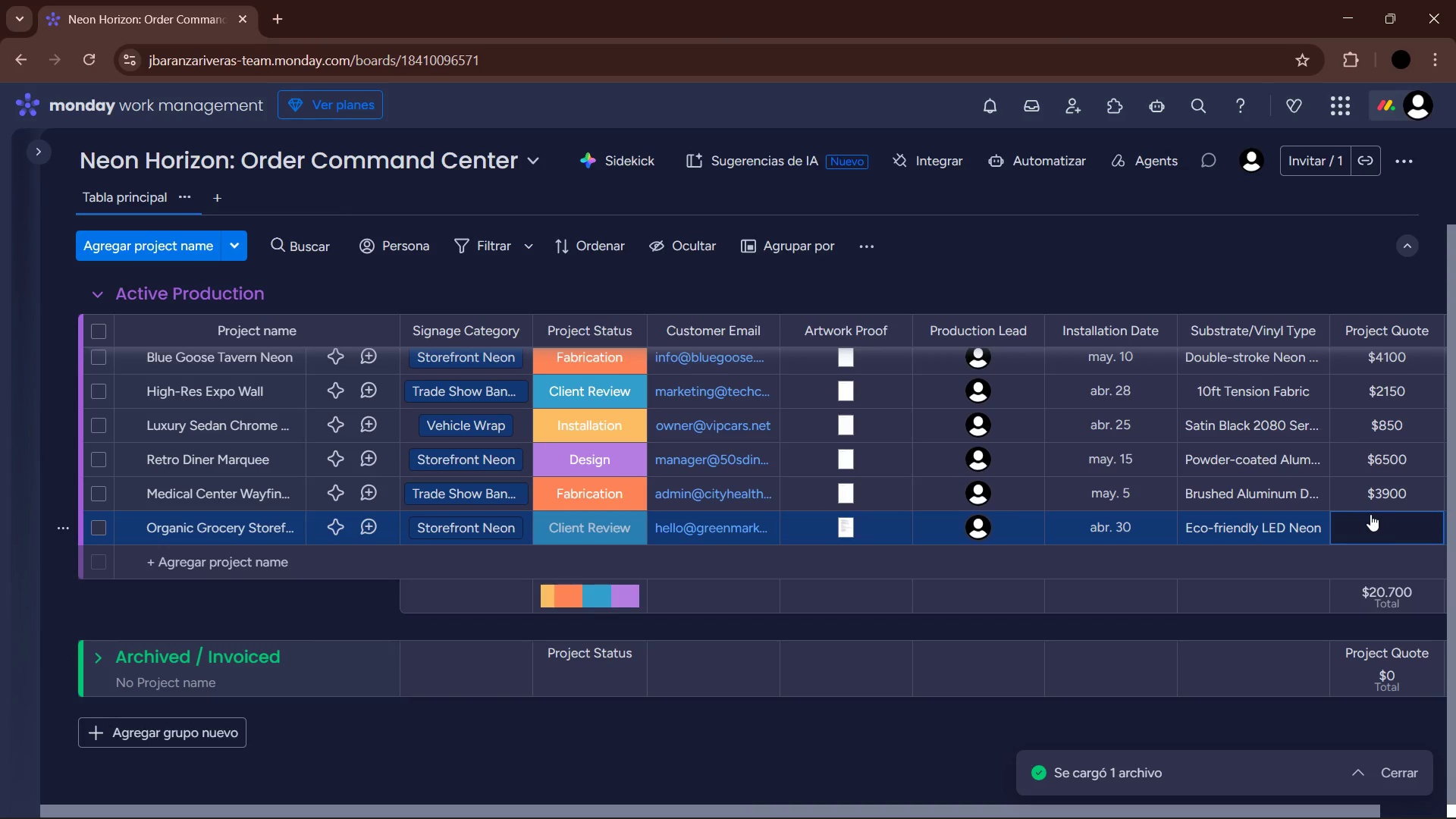 
key(Numpad2)
 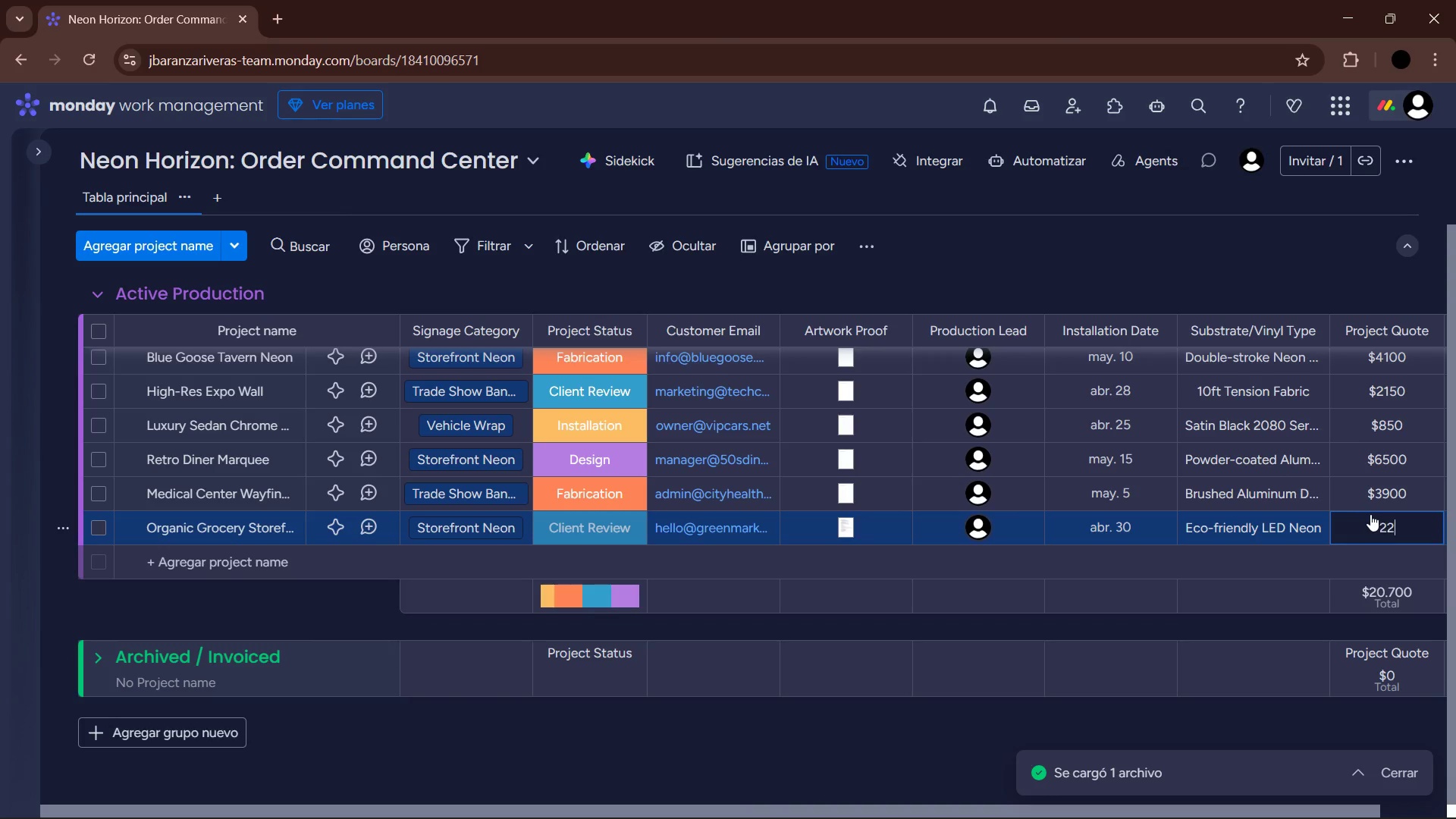 
key(Numpad8)
 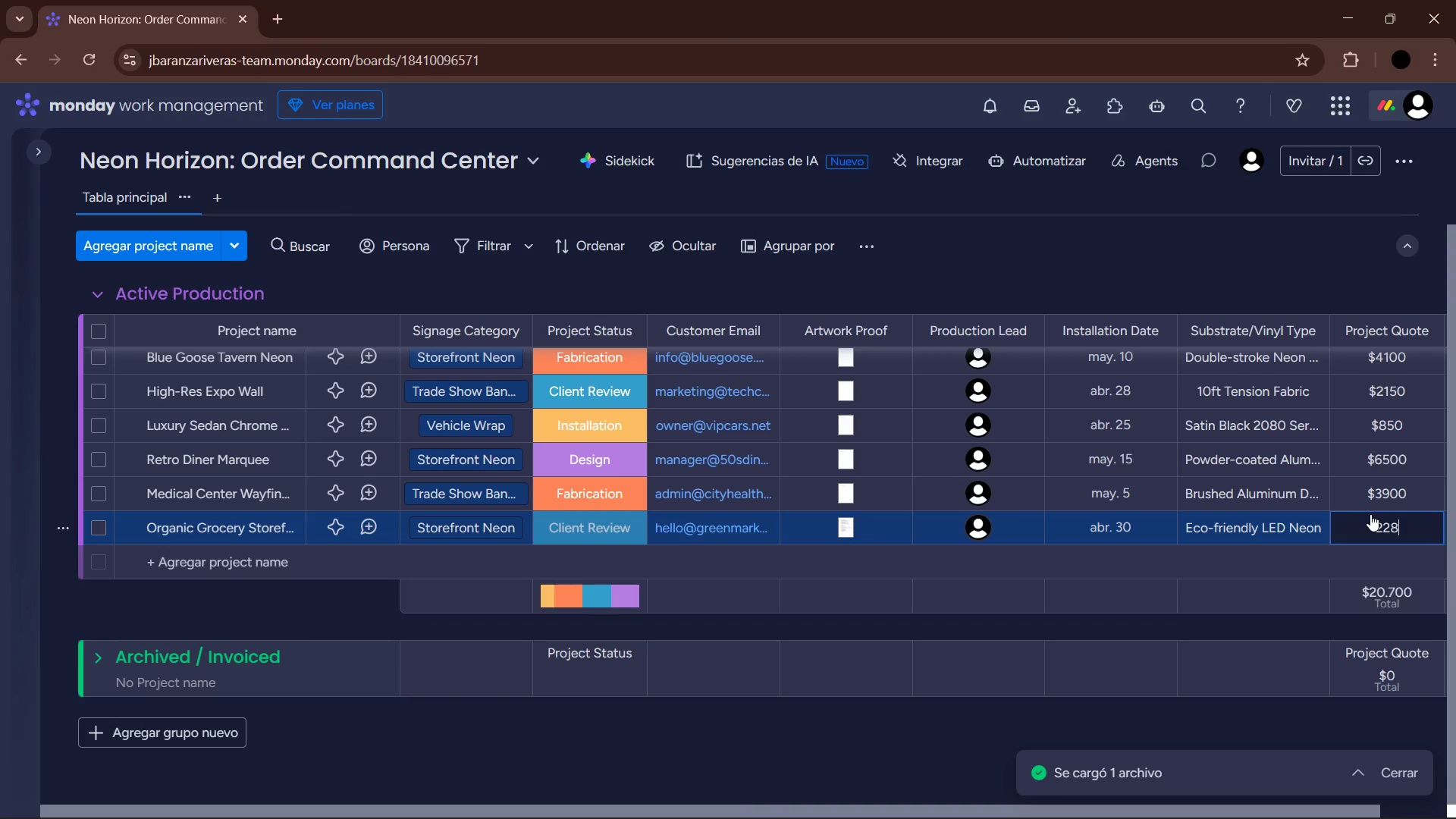 
key(Numpad0)
 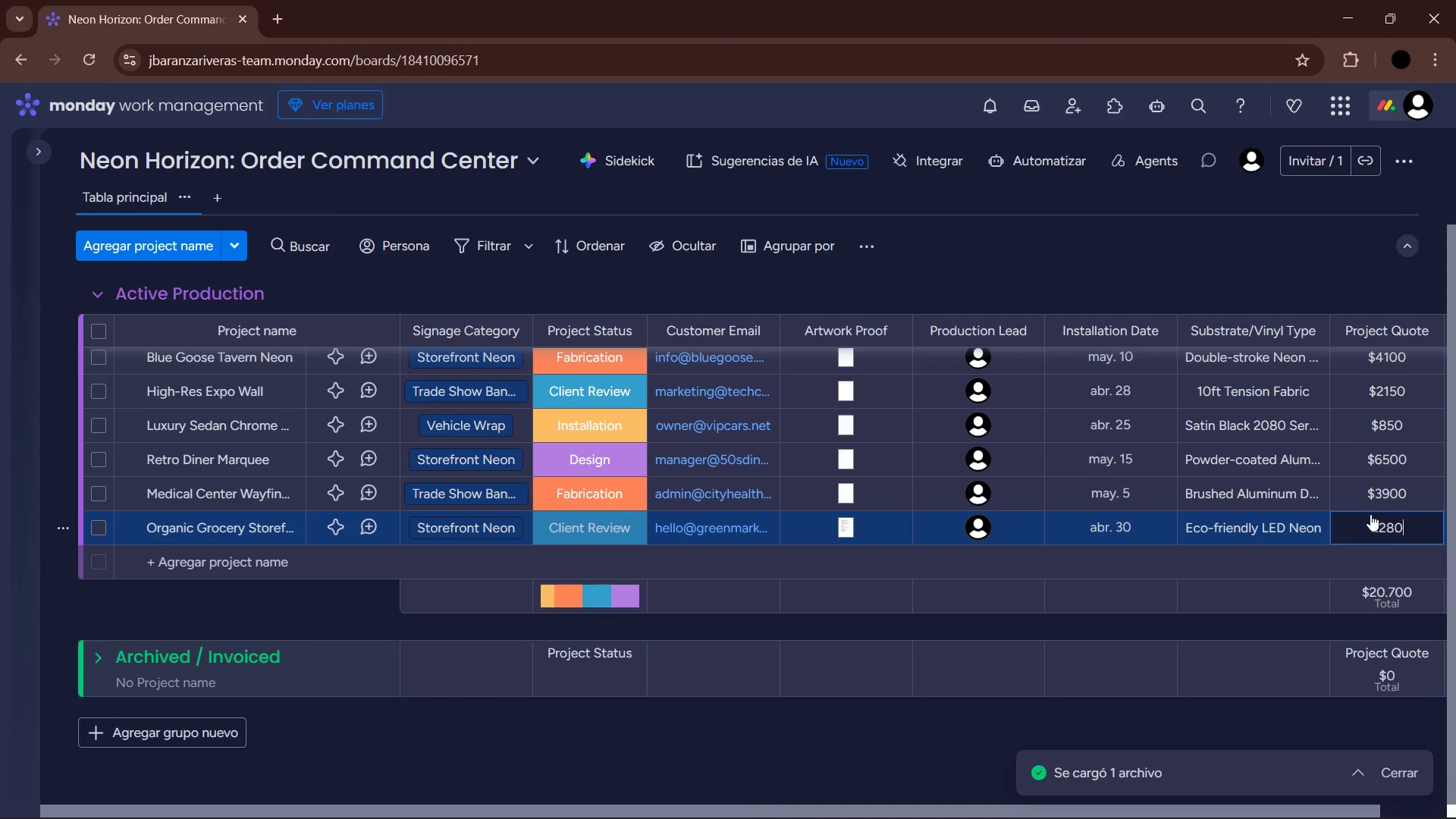 
key(Numpad0)
 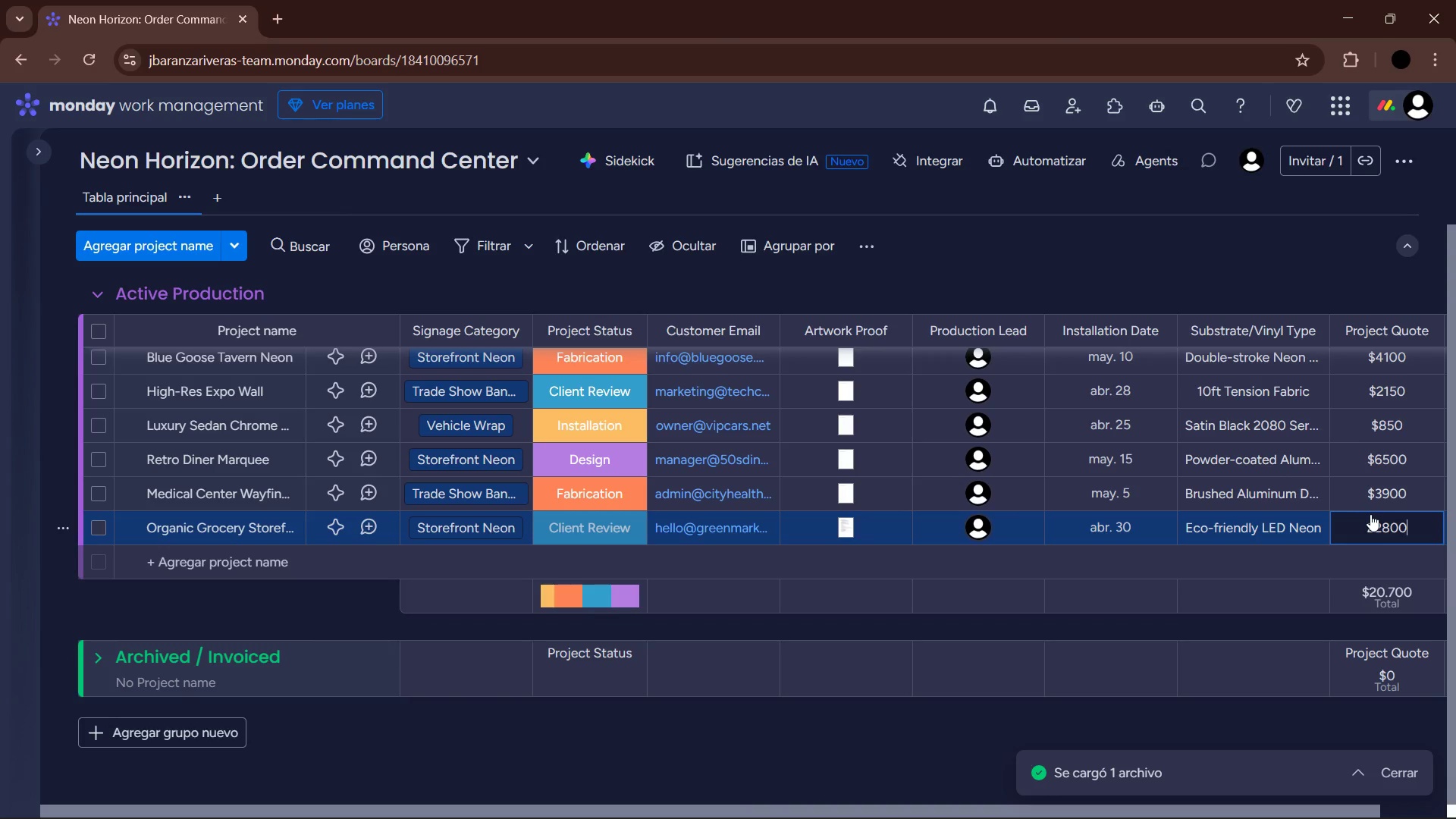 
key(Enter)
 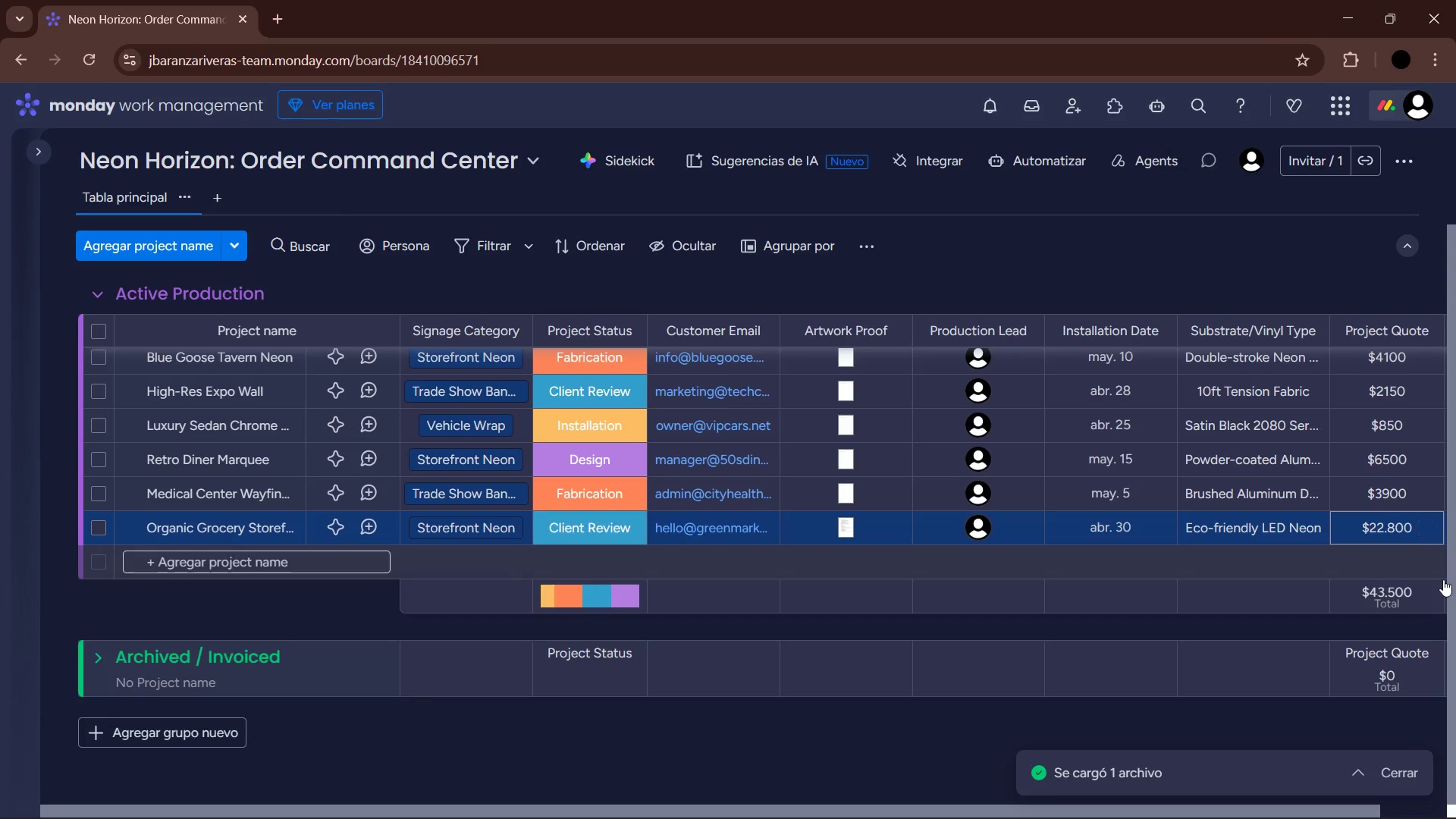 
left_click([1384, 536])
 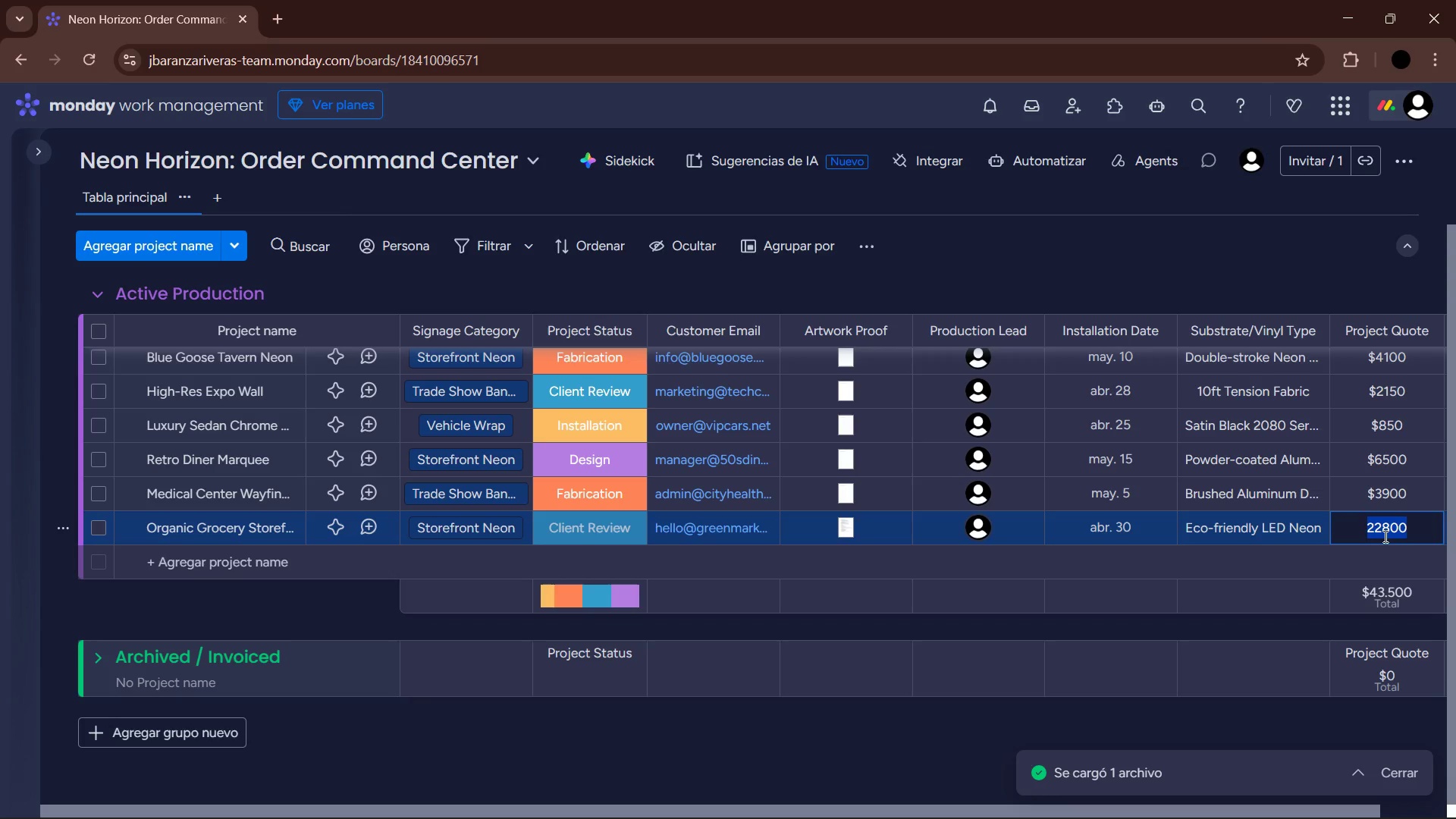 
key(Numpad2)
 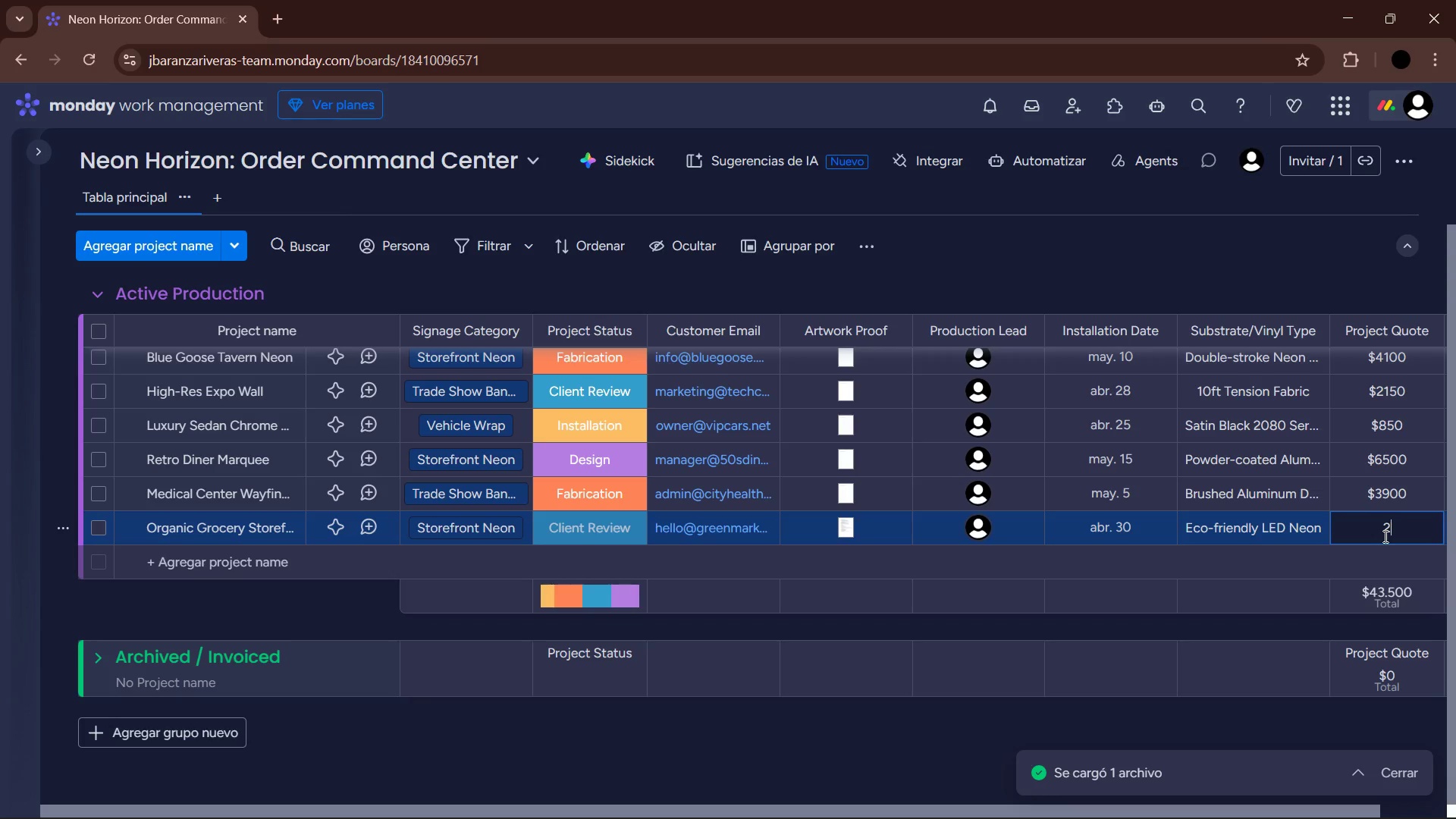 
key(Numpad8)
 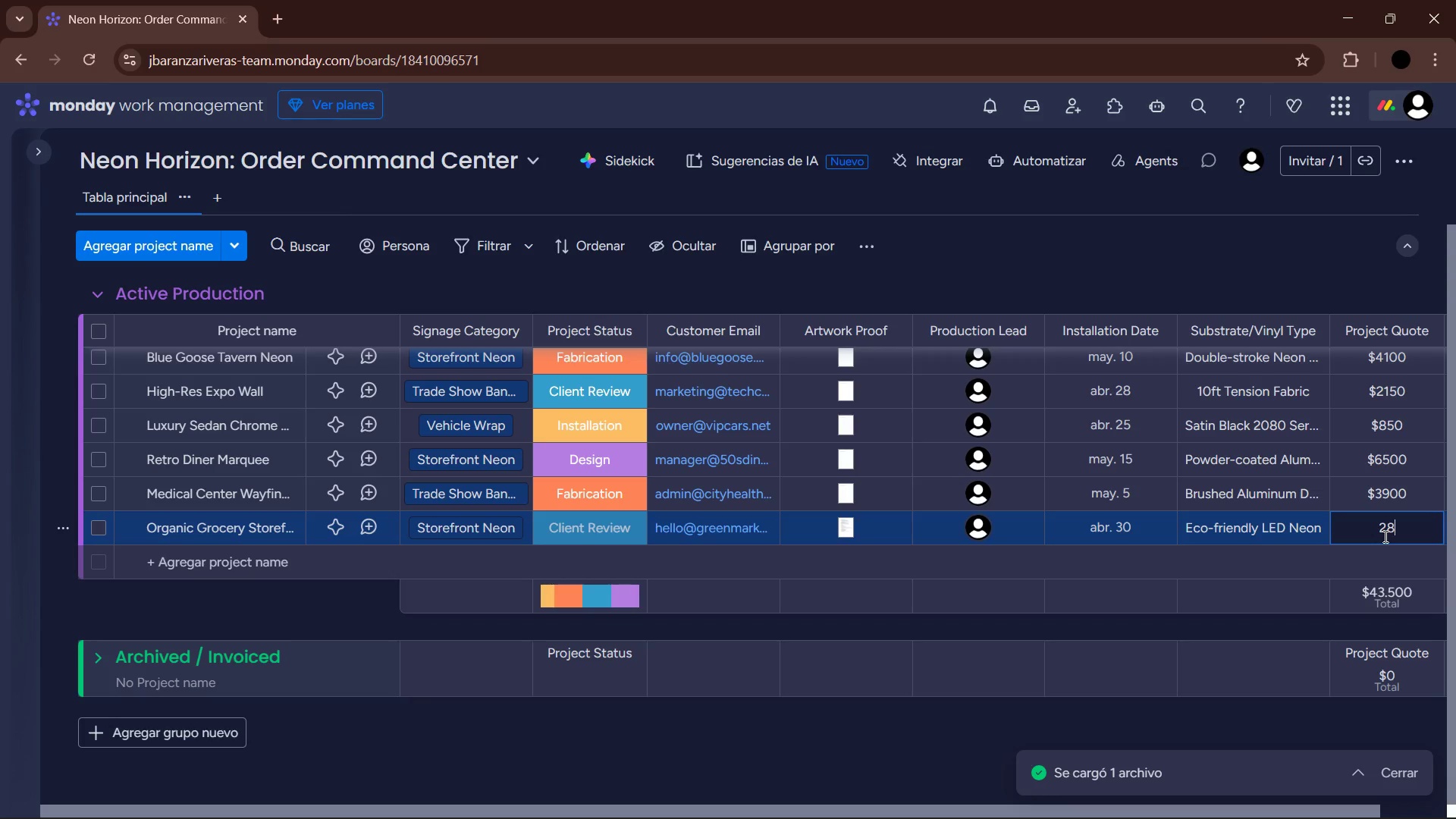 
key(Numpad0)
 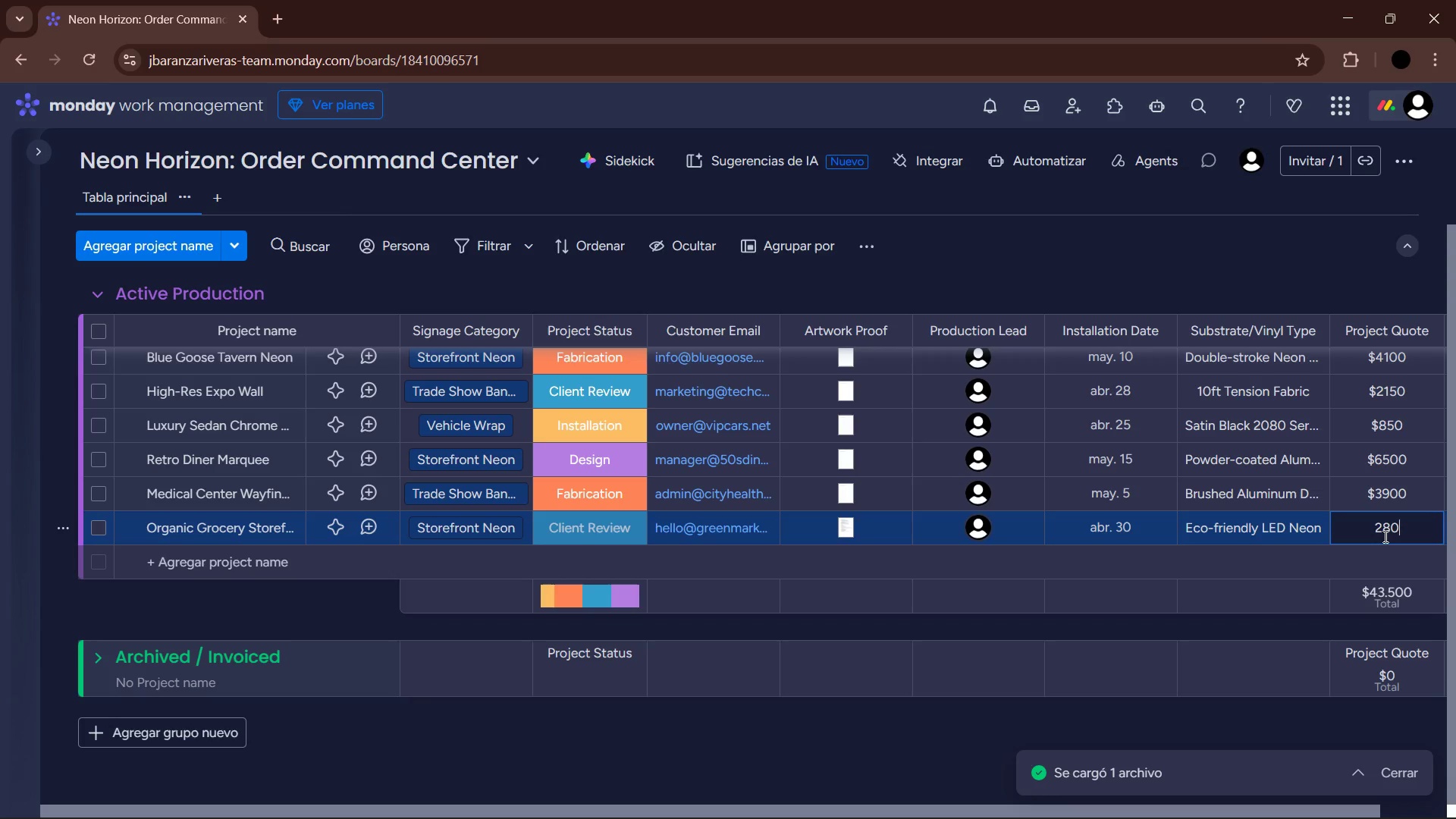 
key(Numpad0)
 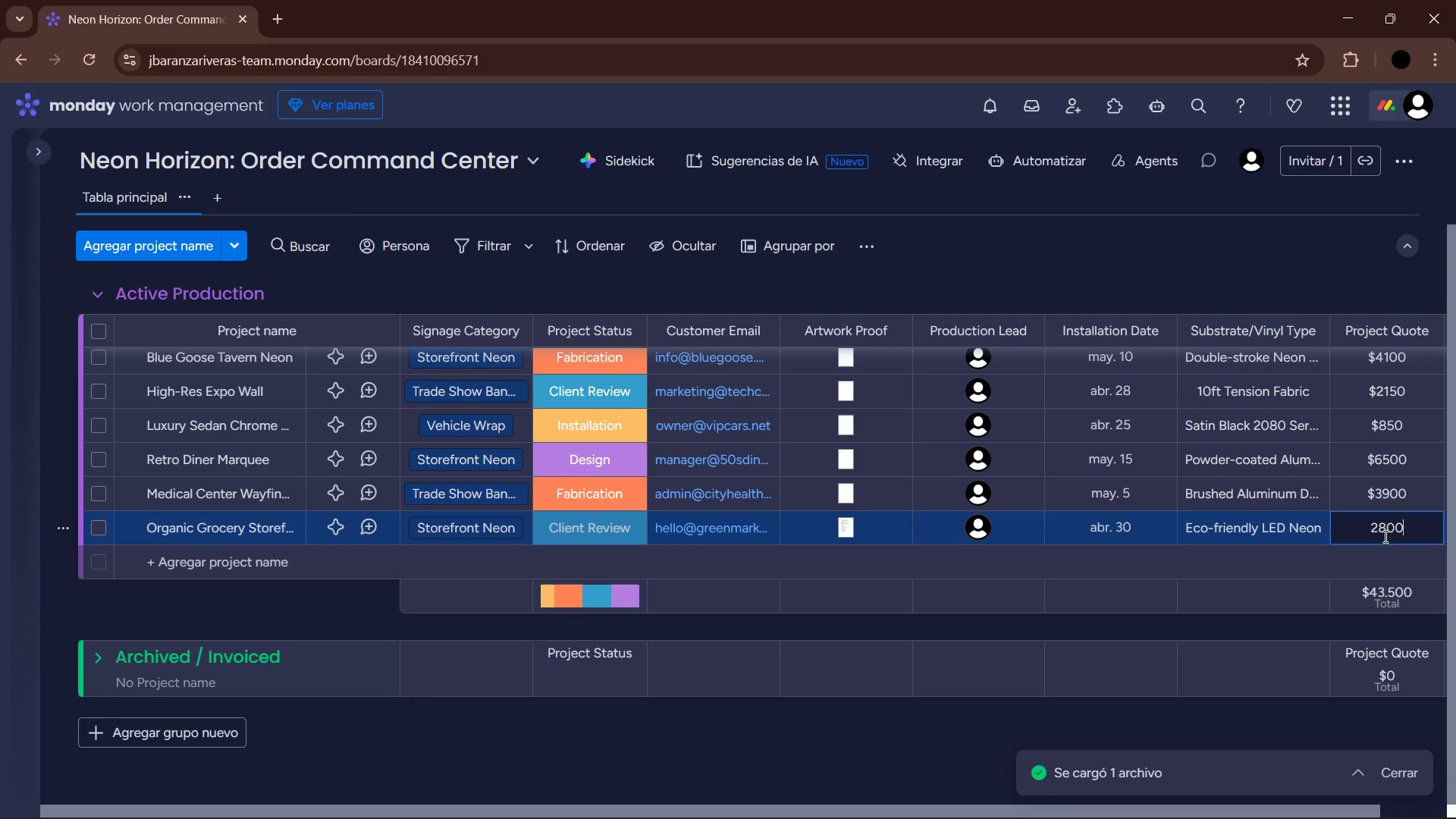 
key(Enter)
 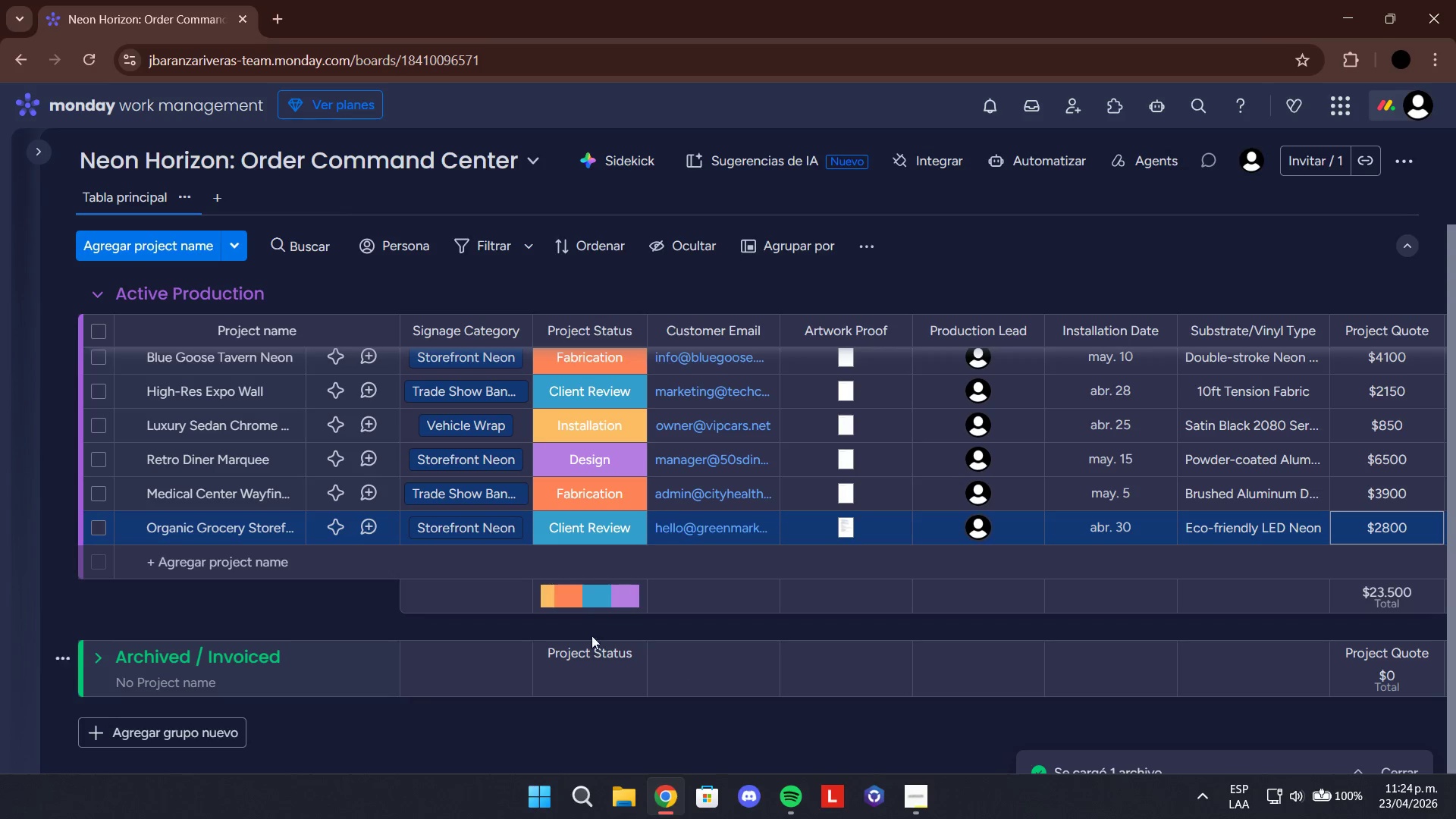 
left_click([210, 563])
 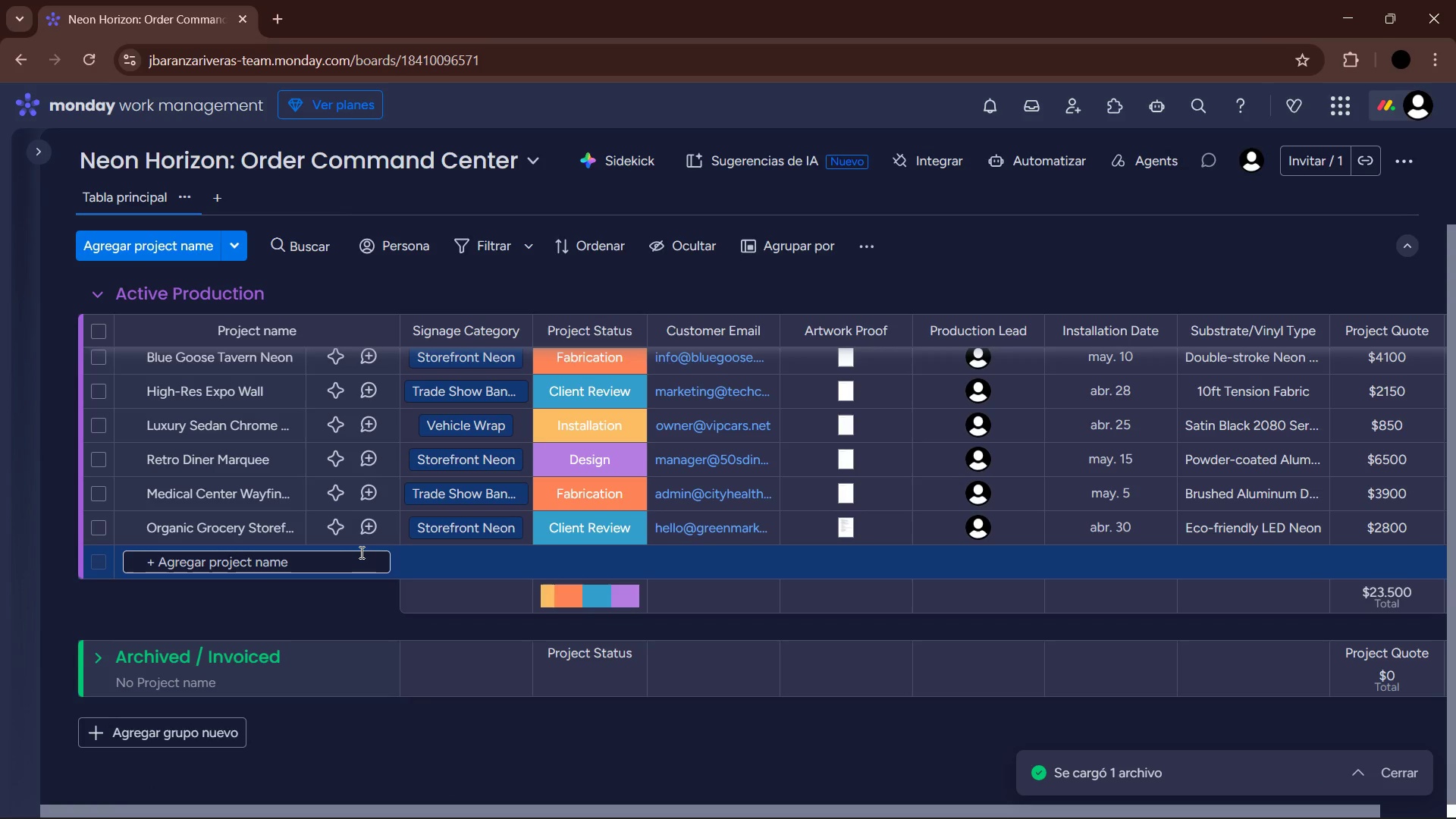 
wait(5.53)
 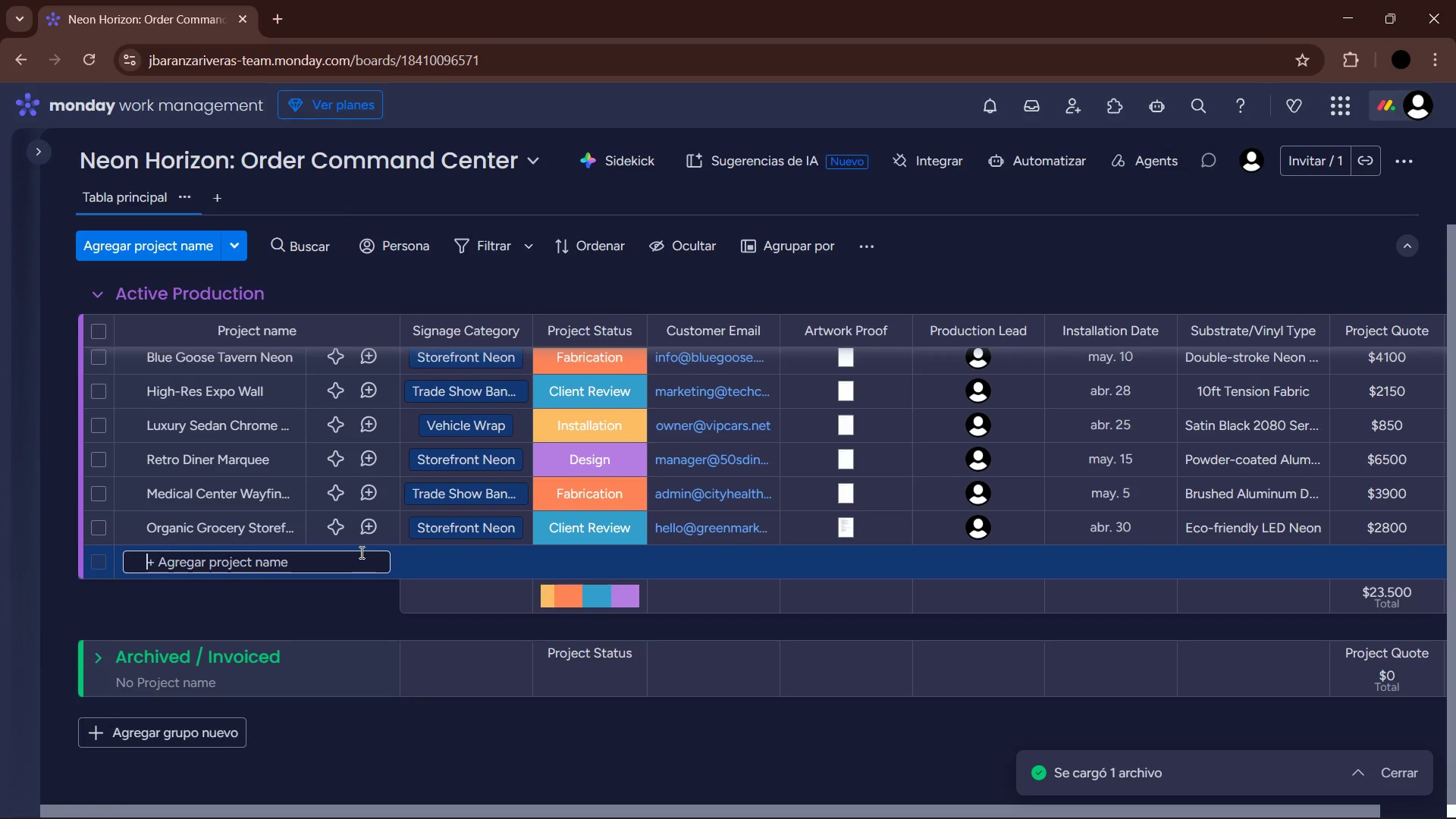 
type(Real State )
key(Backspace)
key(Backspace)
key(Backspace)
key(Backspace)
key(Backspace)
key(Backspace)
type(Estate Off)
 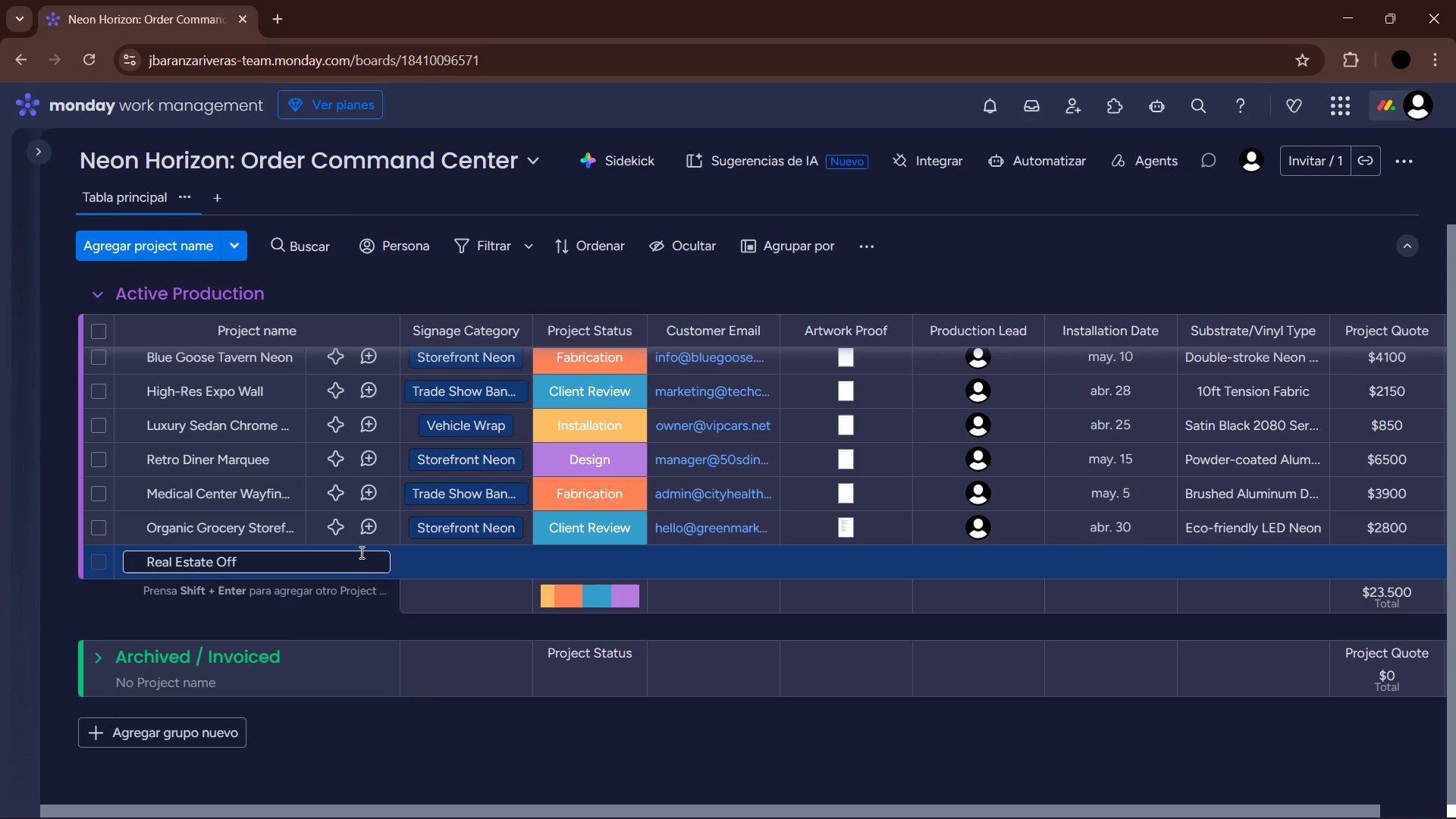 
wait(12.11)
 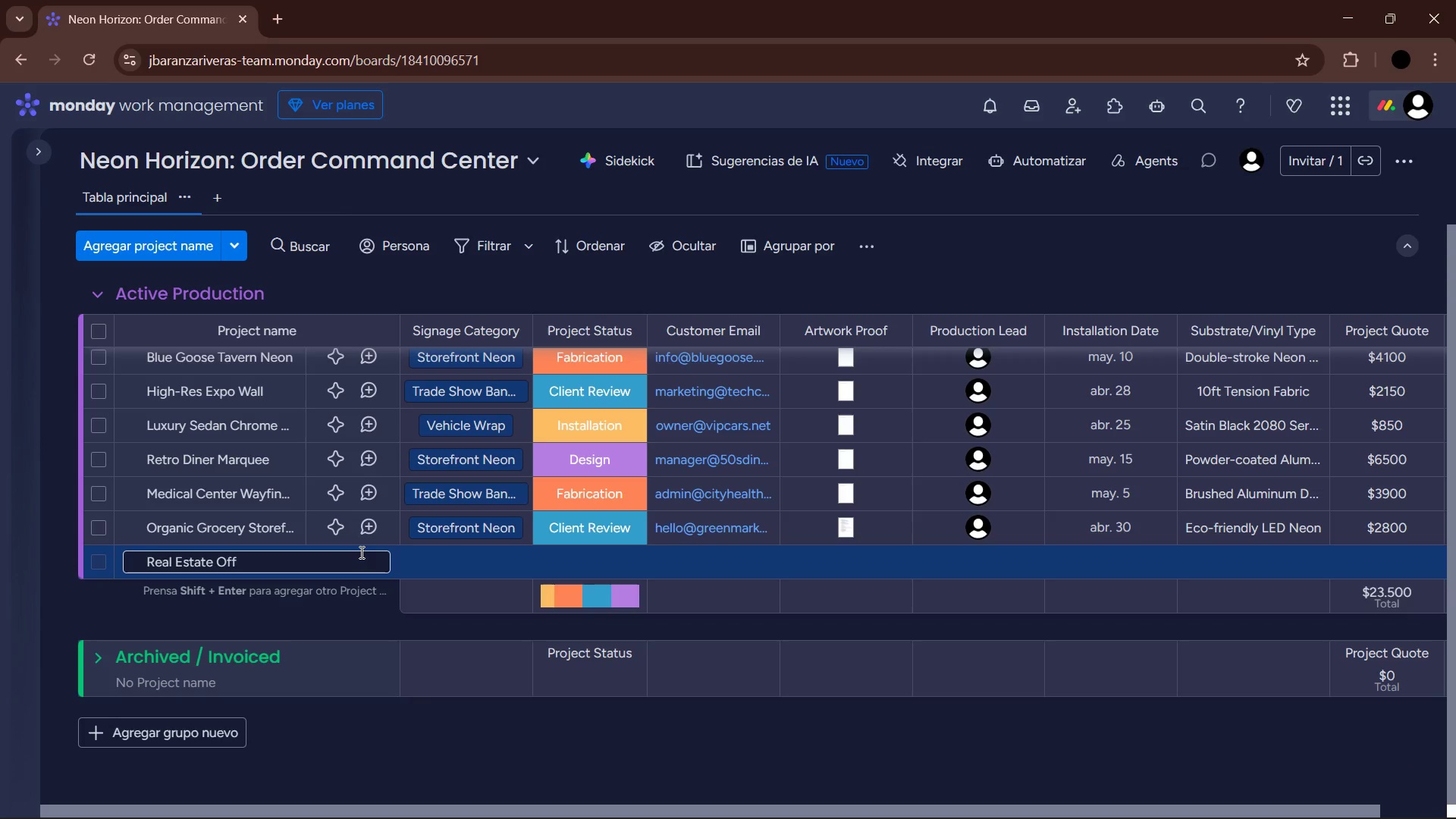 
type(ice Signage)
 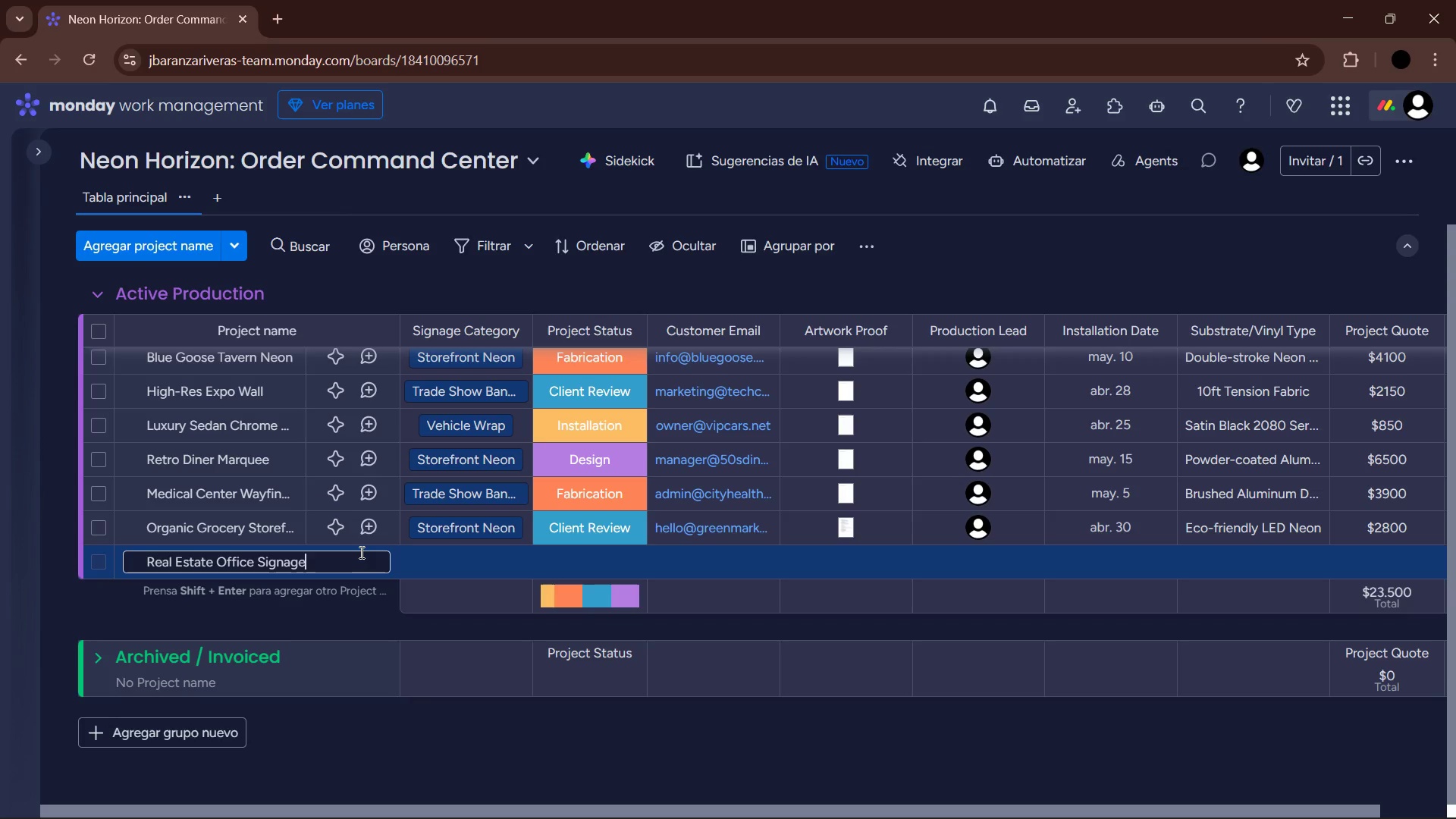 
key(Enter)
 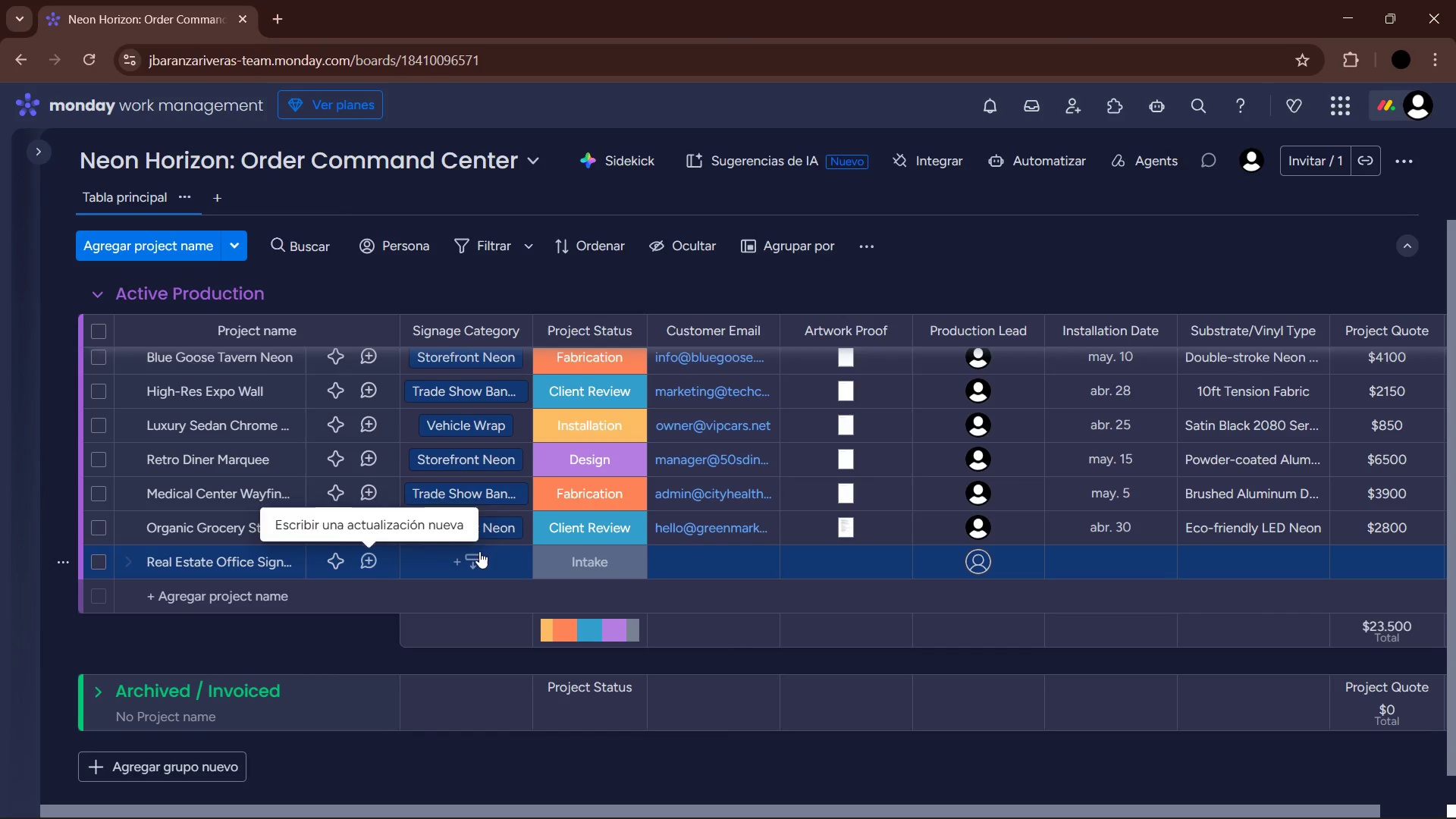 
left_click([489, 561])
 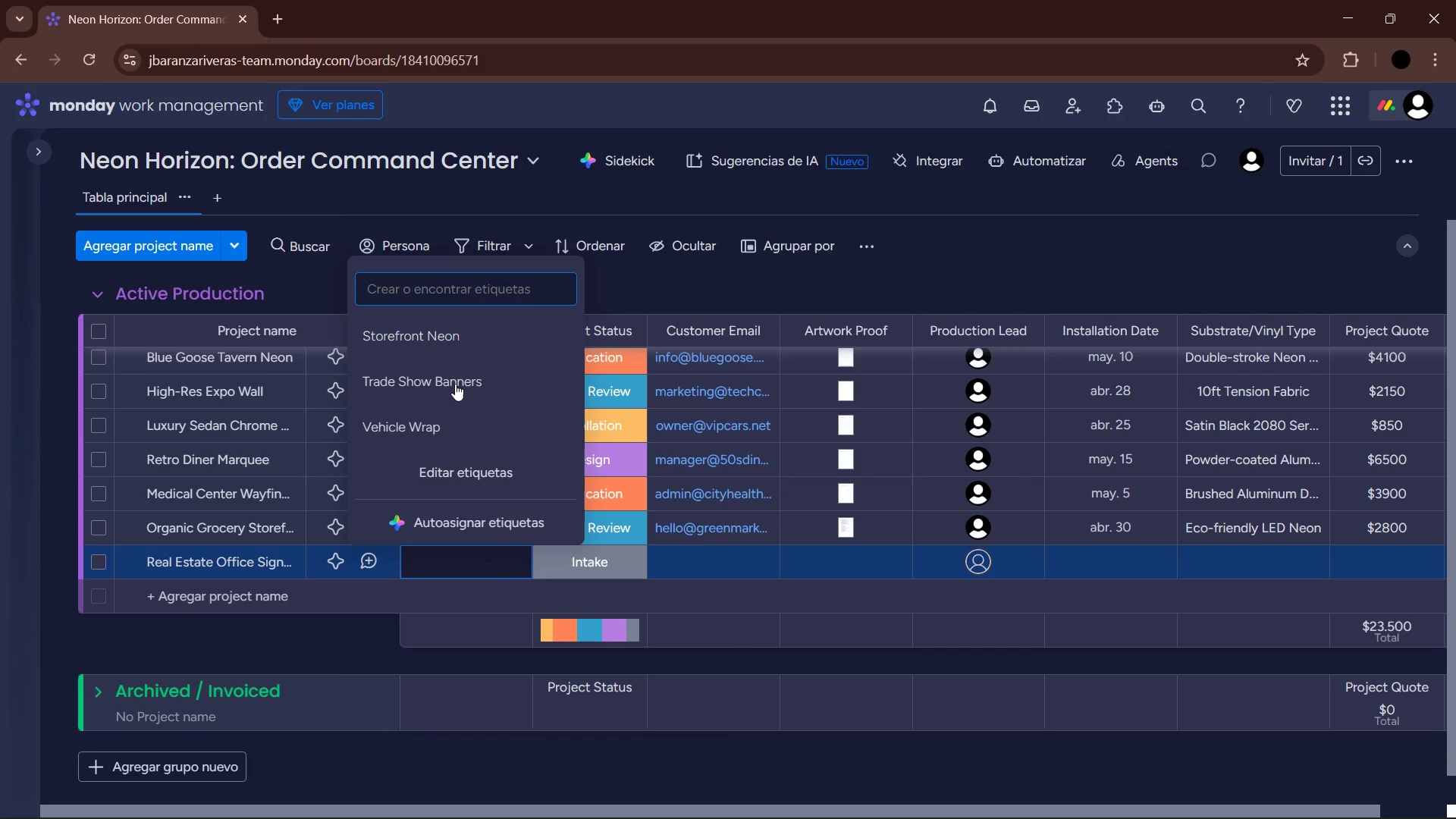 
left_click([447, 363])
 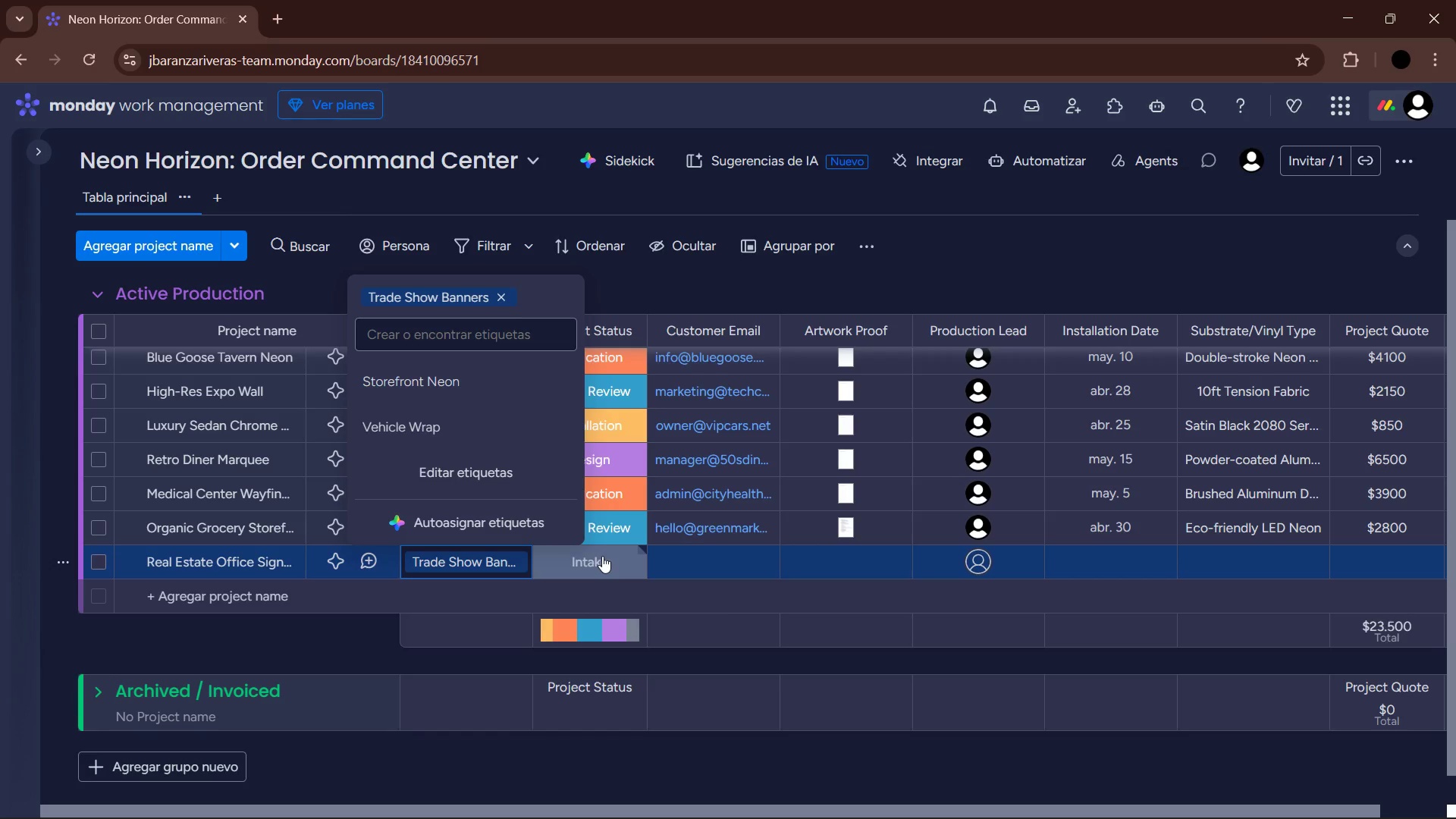 
left_click([602, 556])
 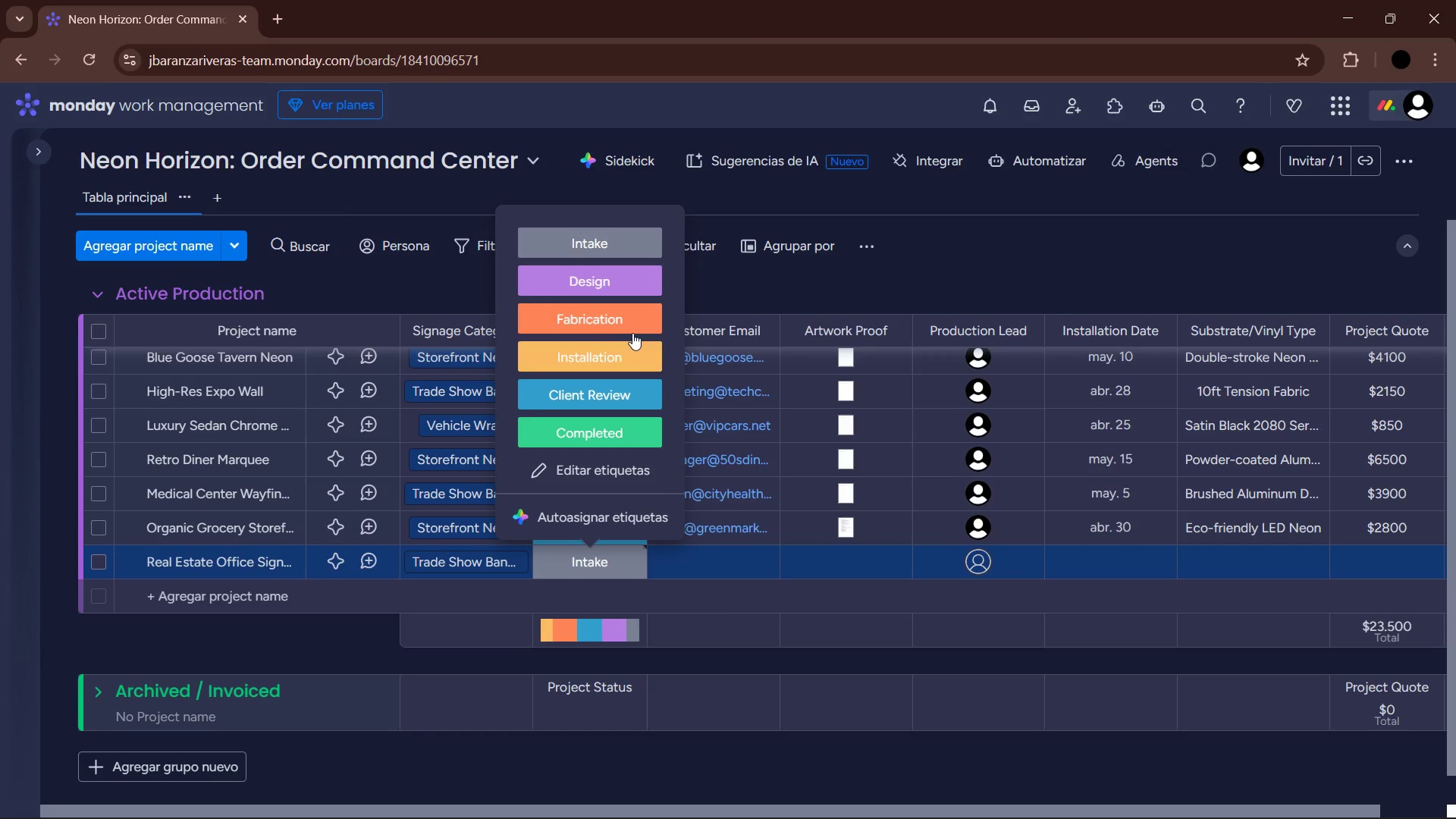 
left_click([619, 354])
 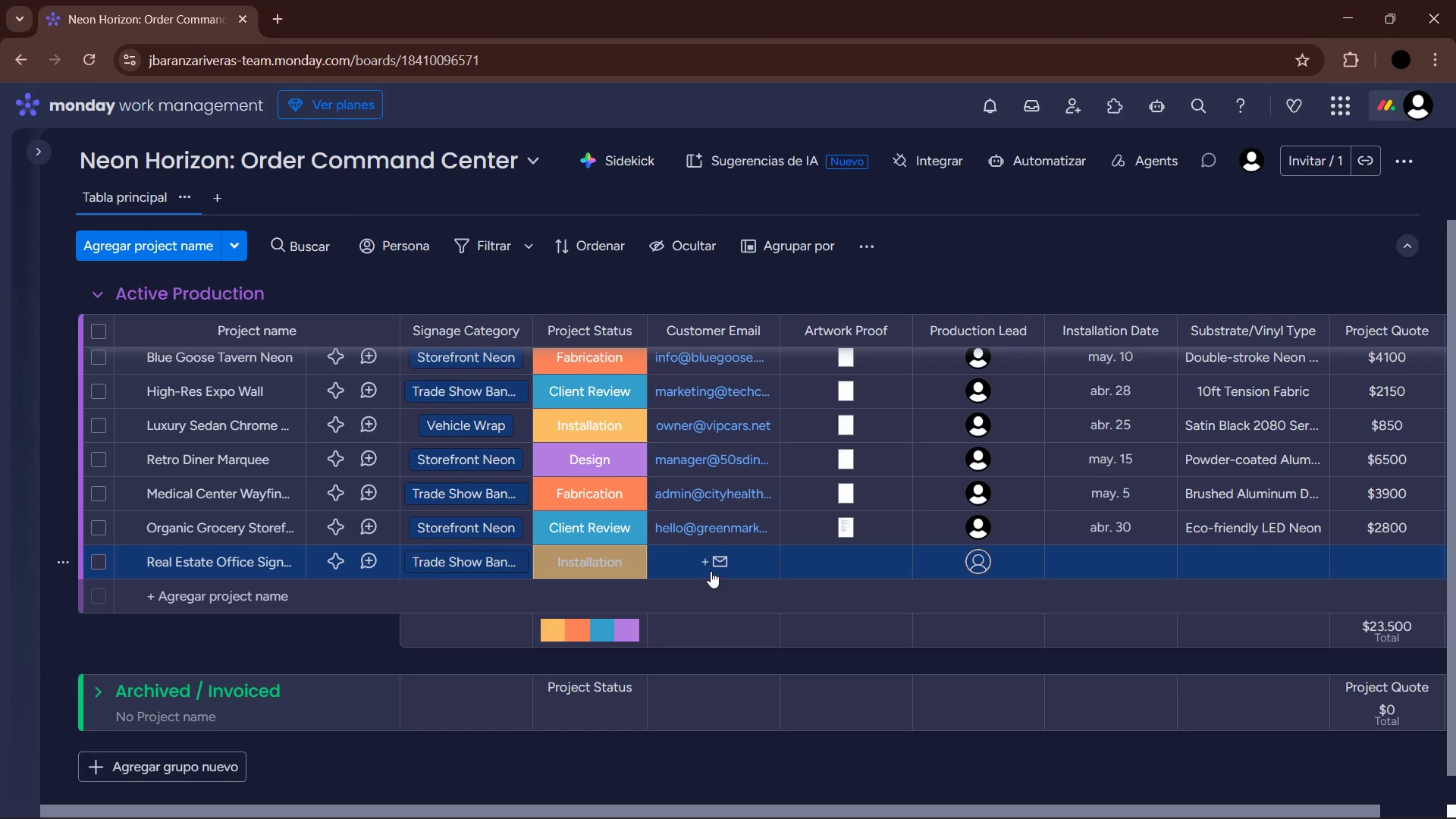 
left_click([711, 570])
 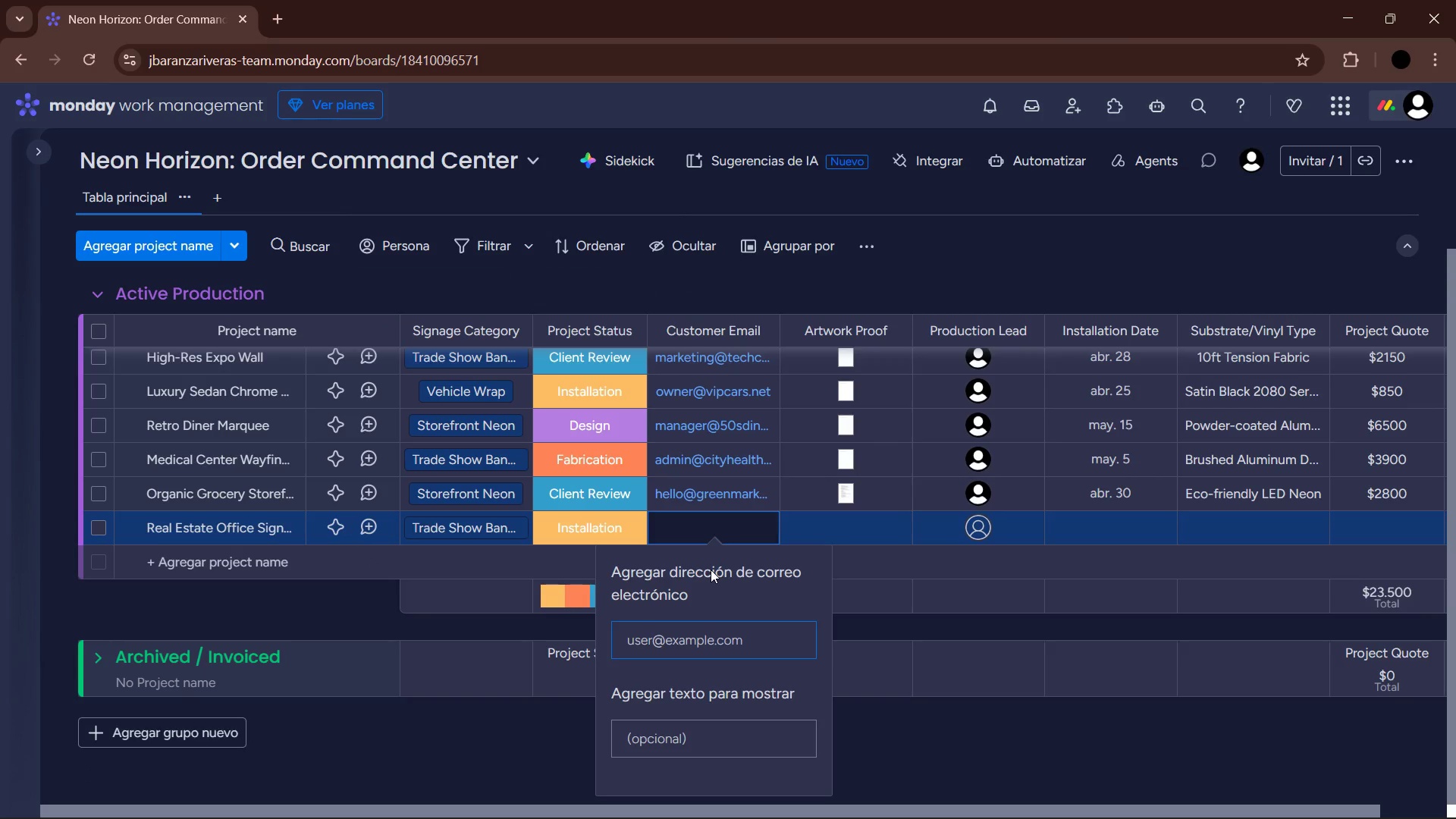 
type(agents)
 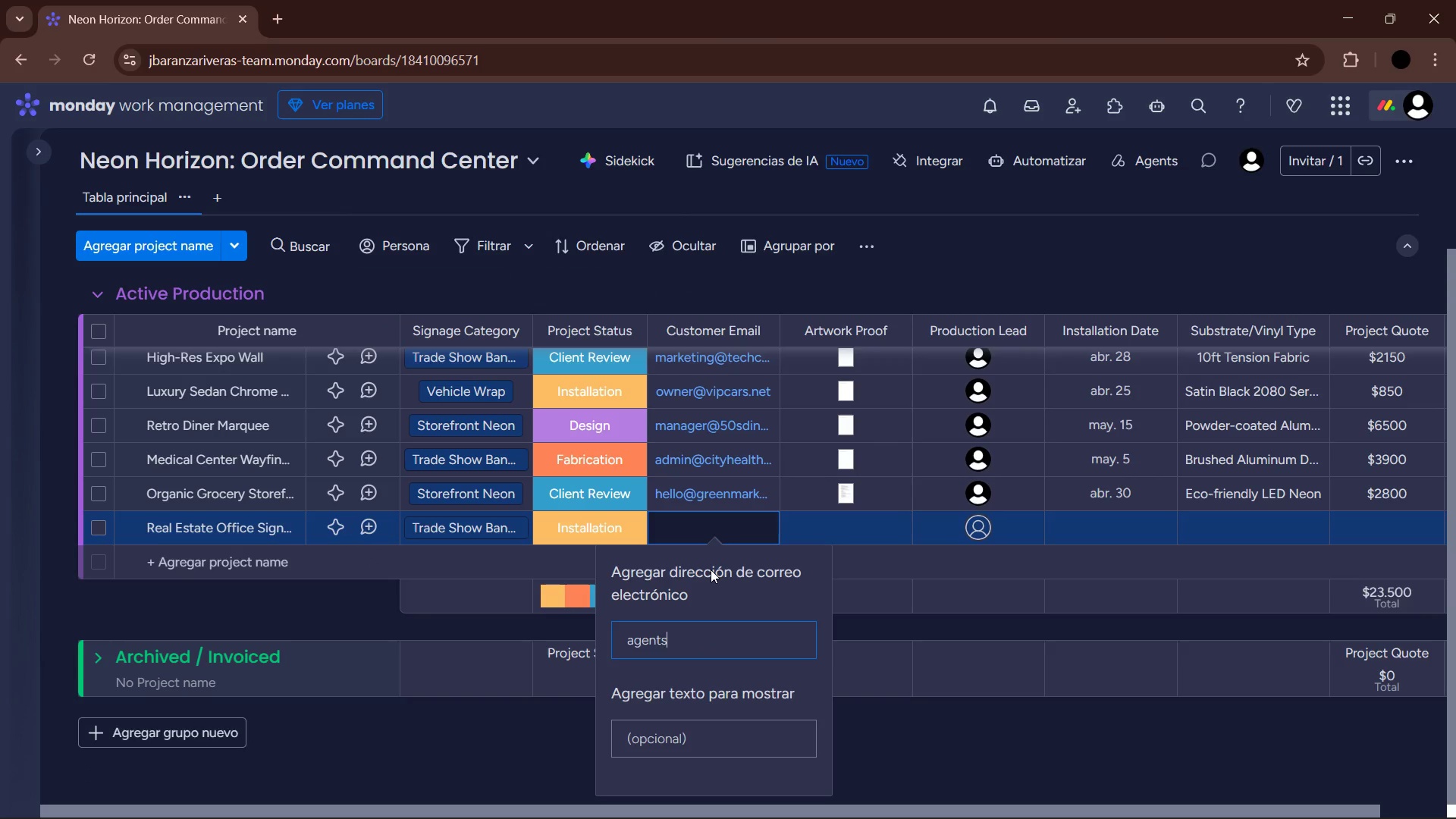 
key(Alt+Control+Q)
 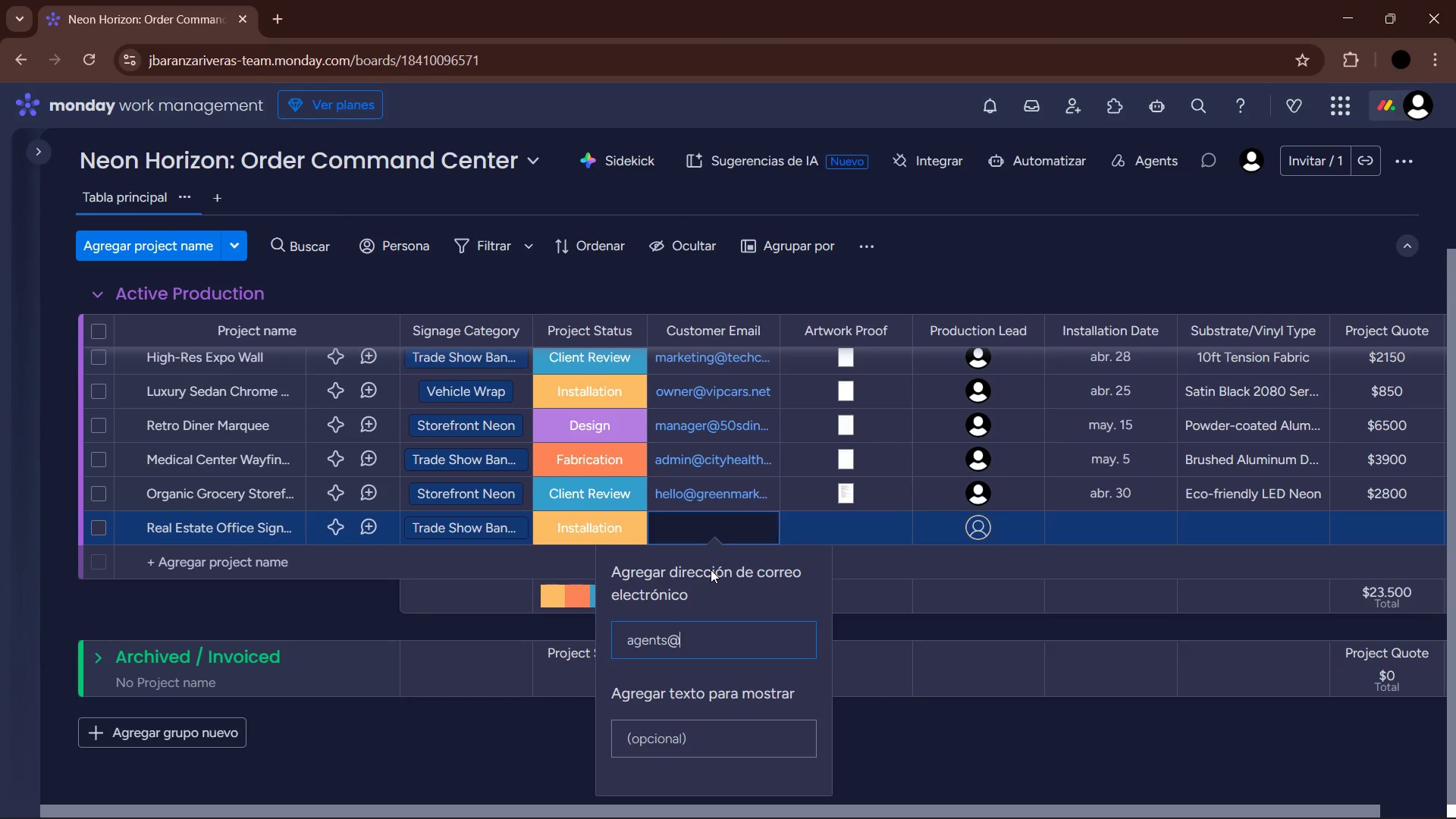 
type(primelocatrion)
key(Backspace)
key(Backspace)
key(Backspace)
key(Backspace)
type(ion.com )
 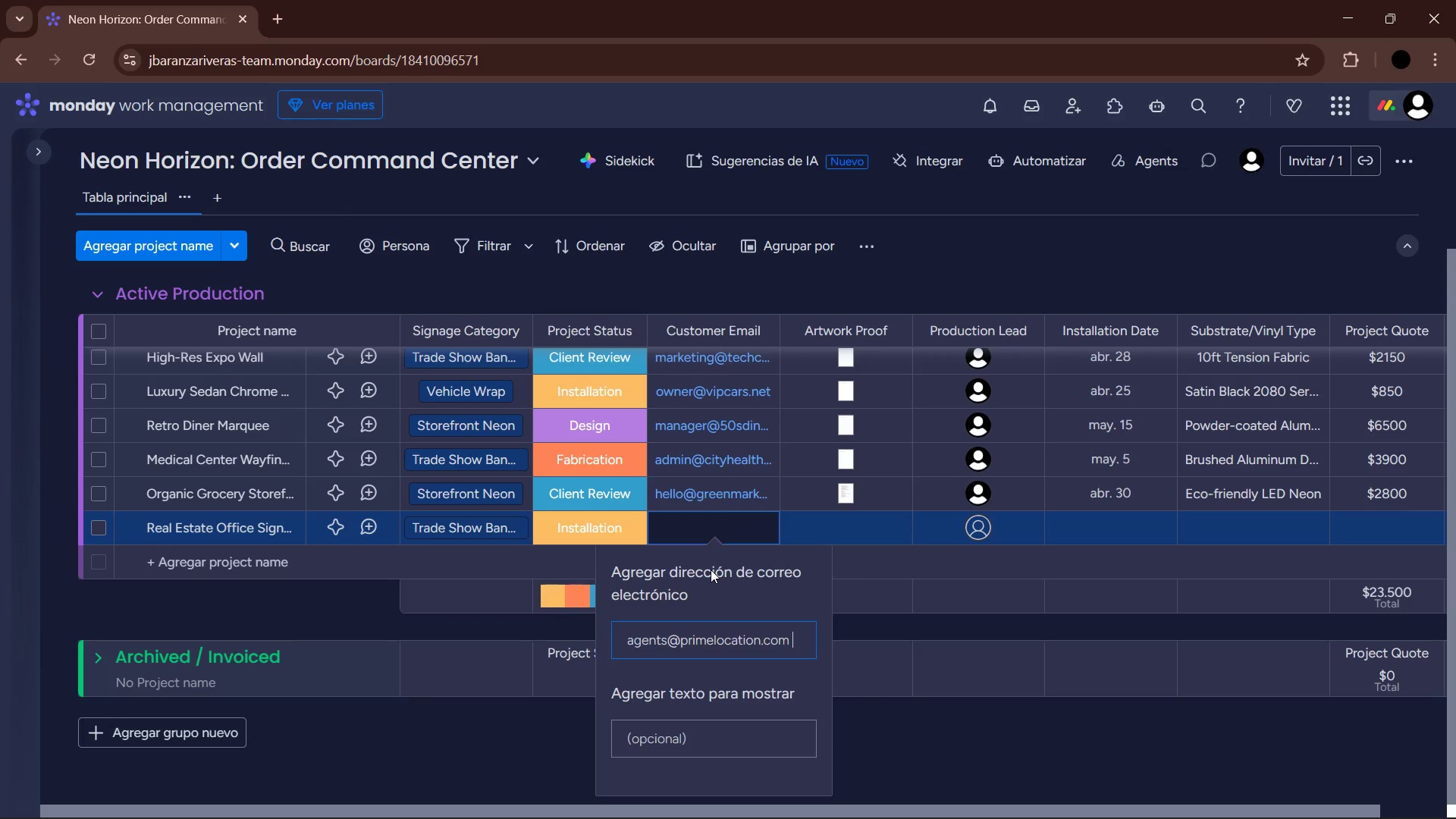 
key(Enter)
 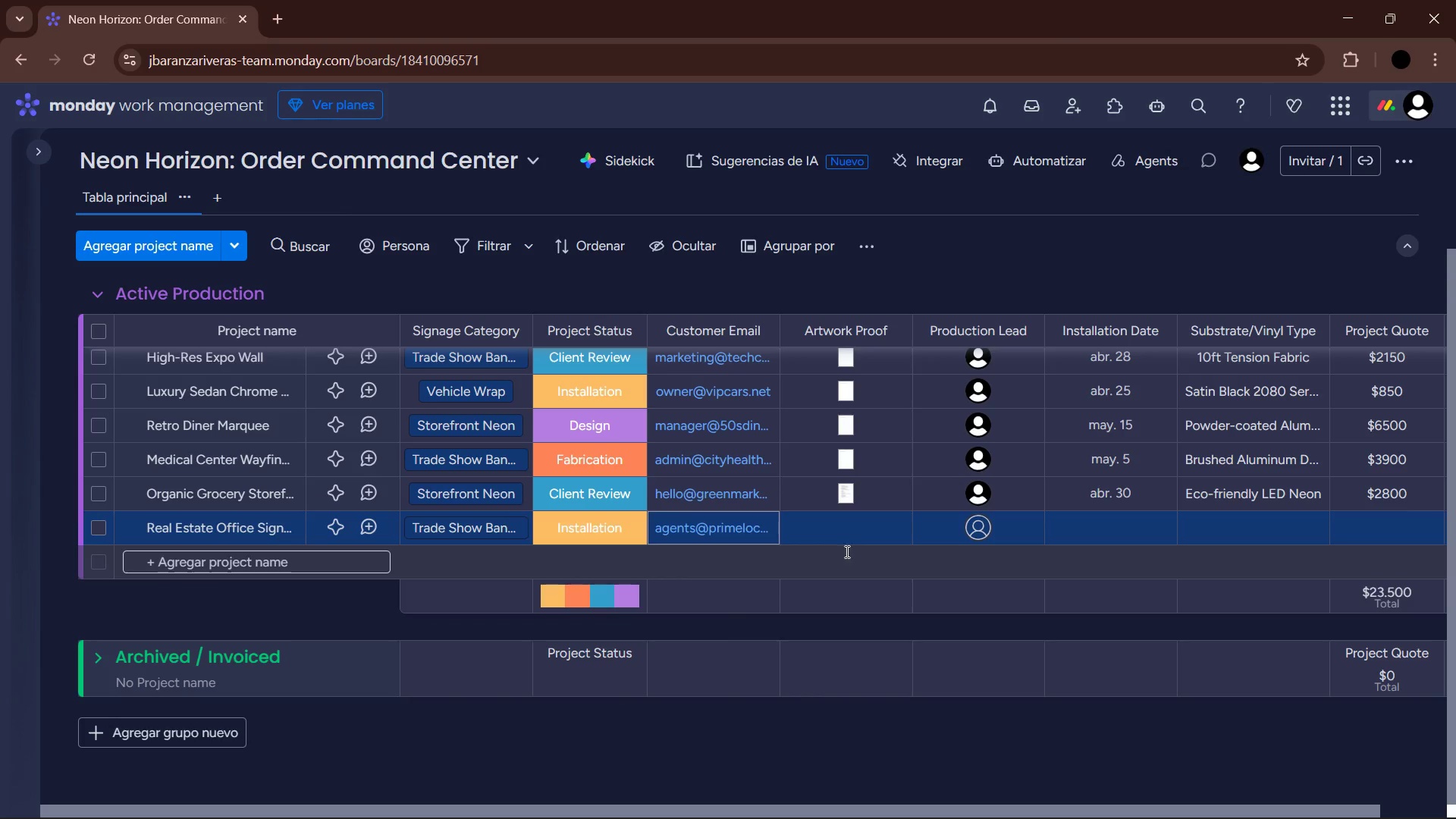 
left_click([853, 533])
 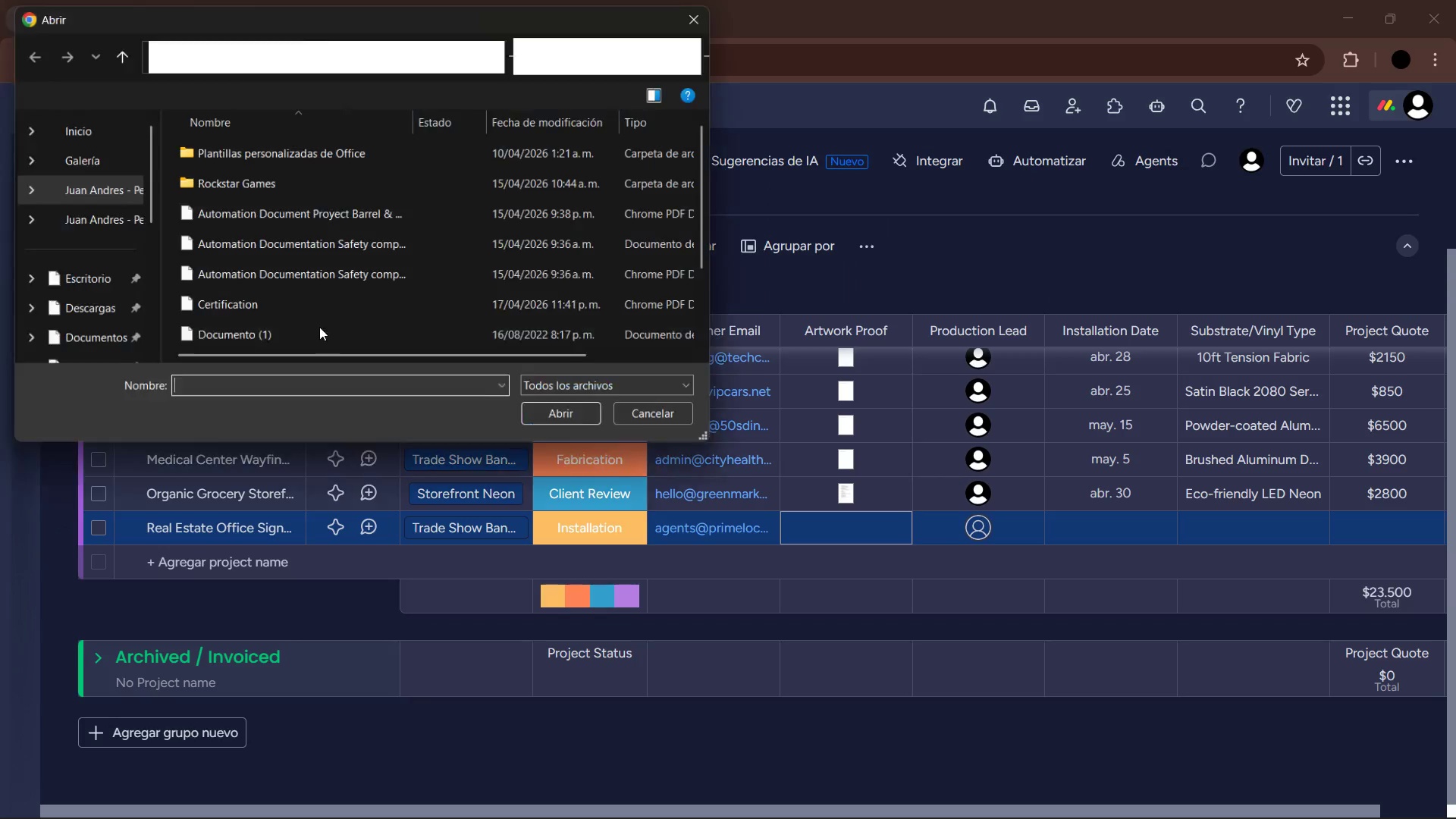 
left_click([299, 313])
 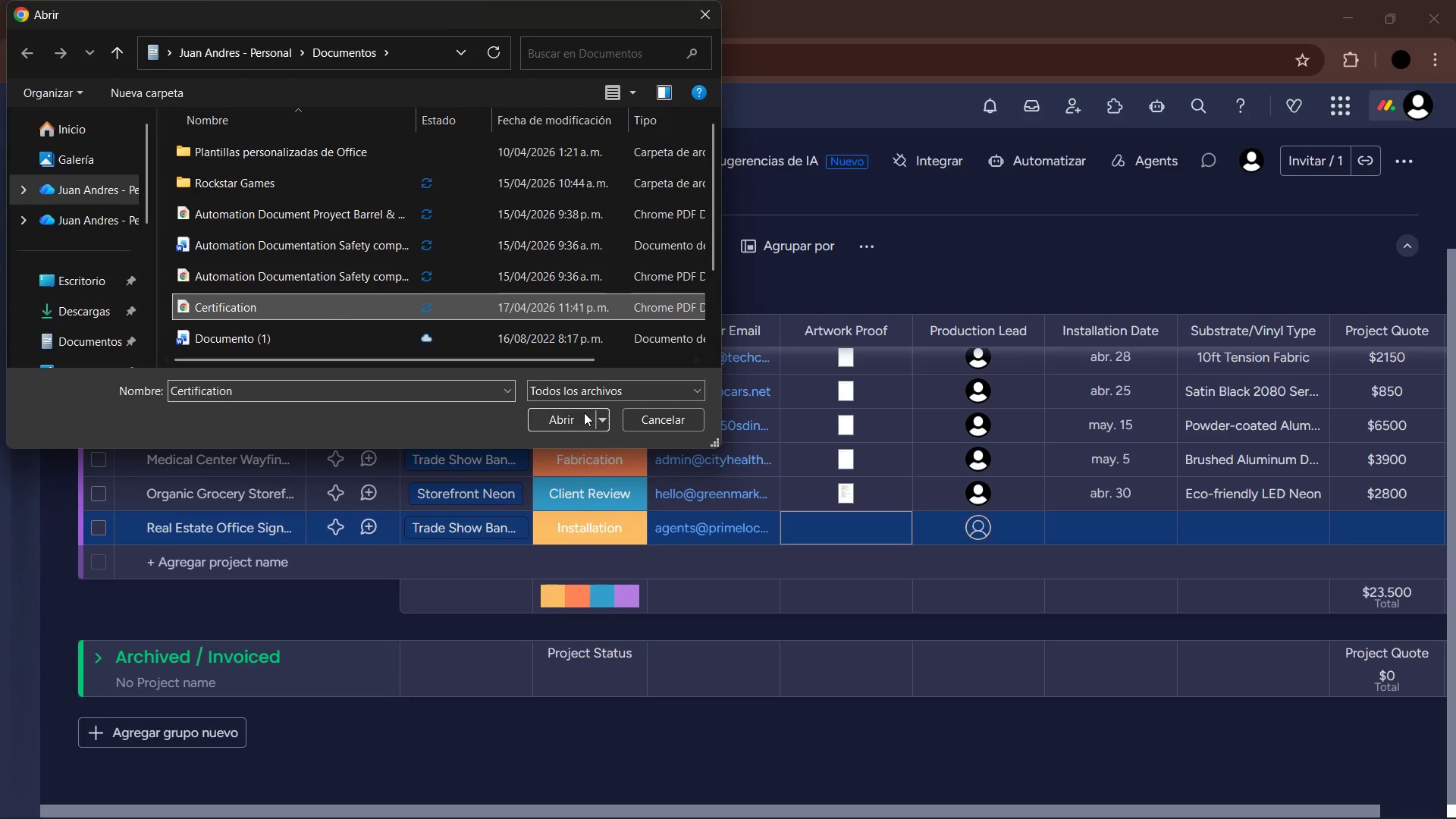 
left_click([574, 421])
 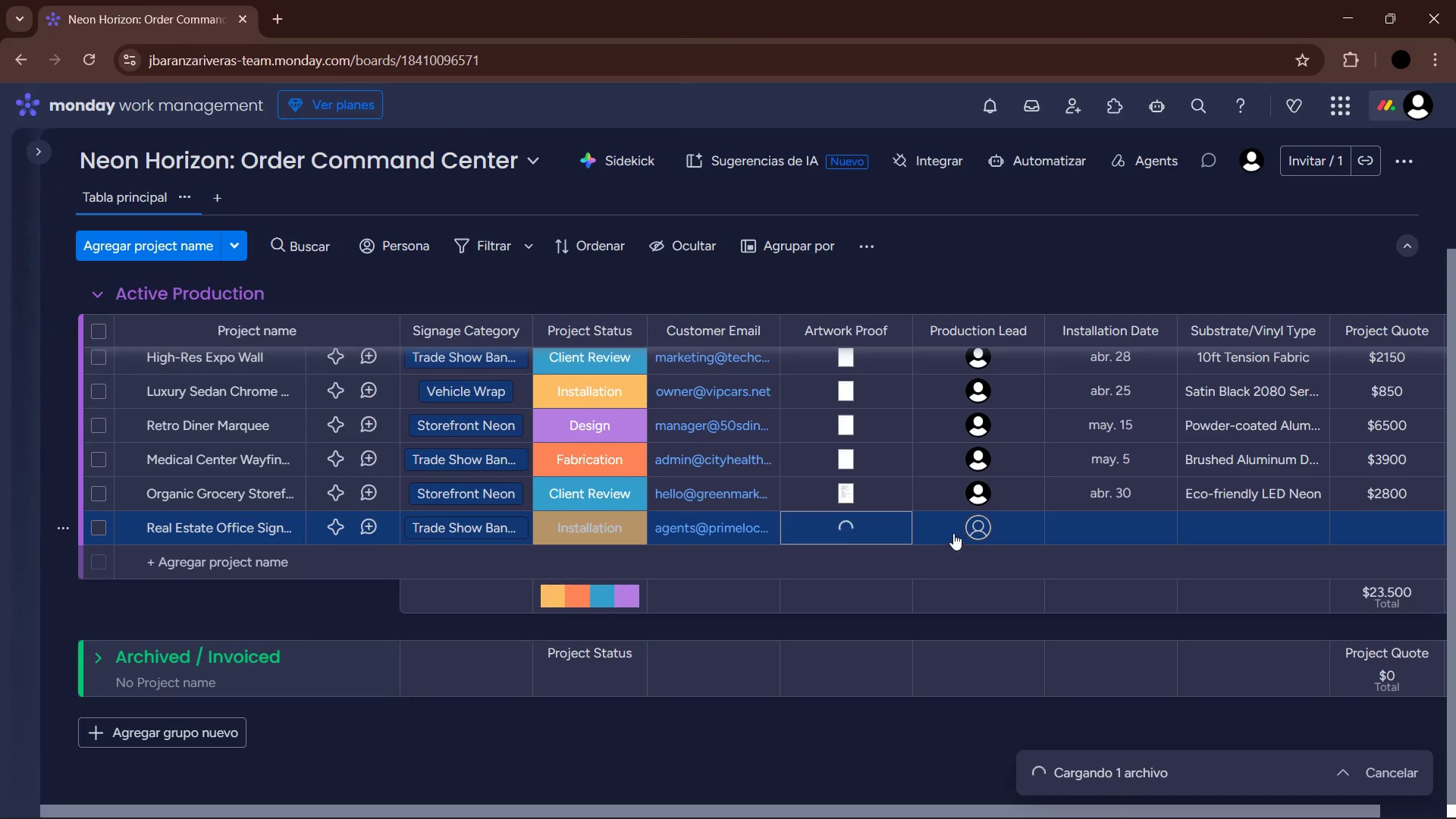 
left_click([993, 531])
 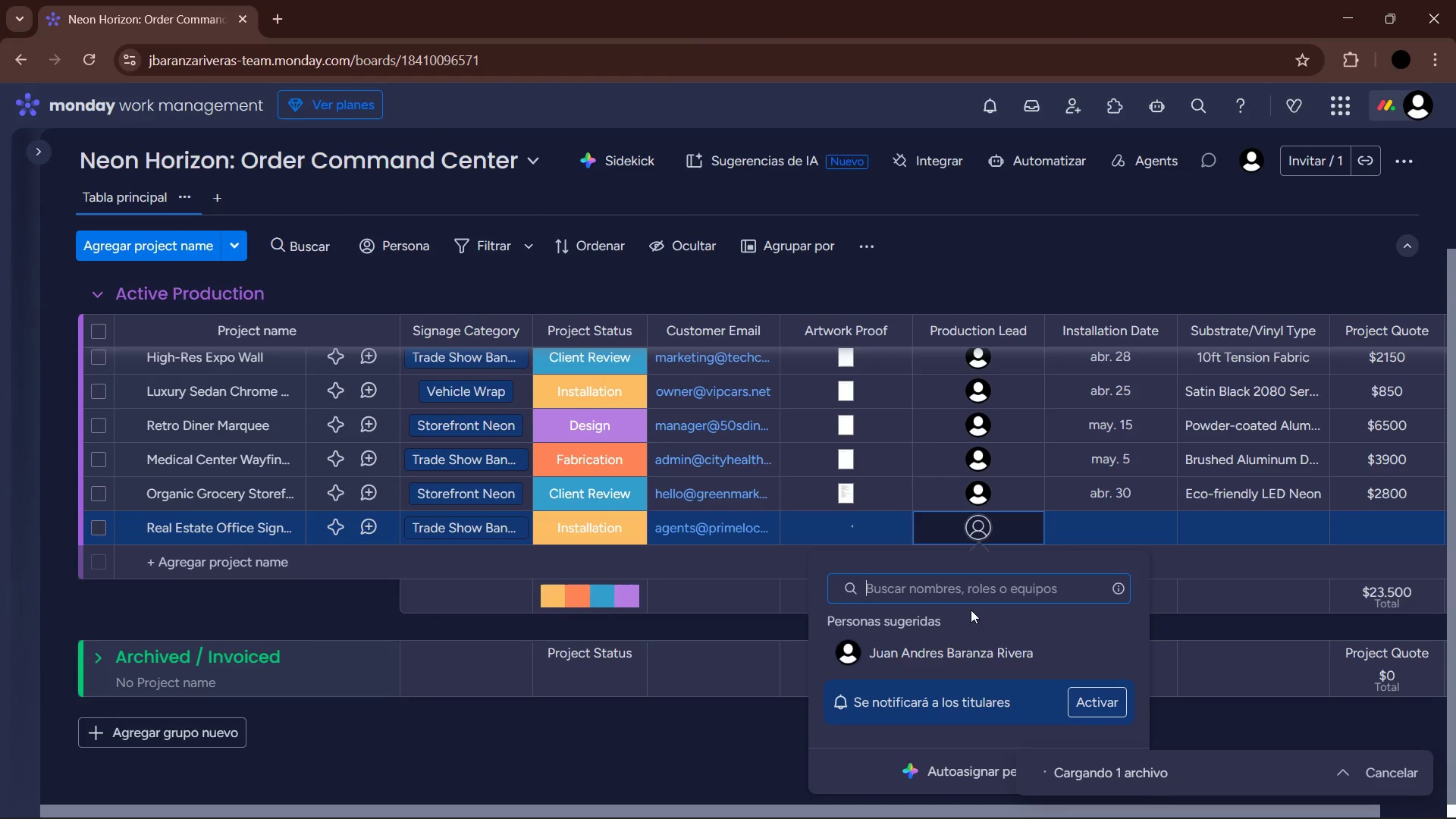 
left_click([954, 646])
 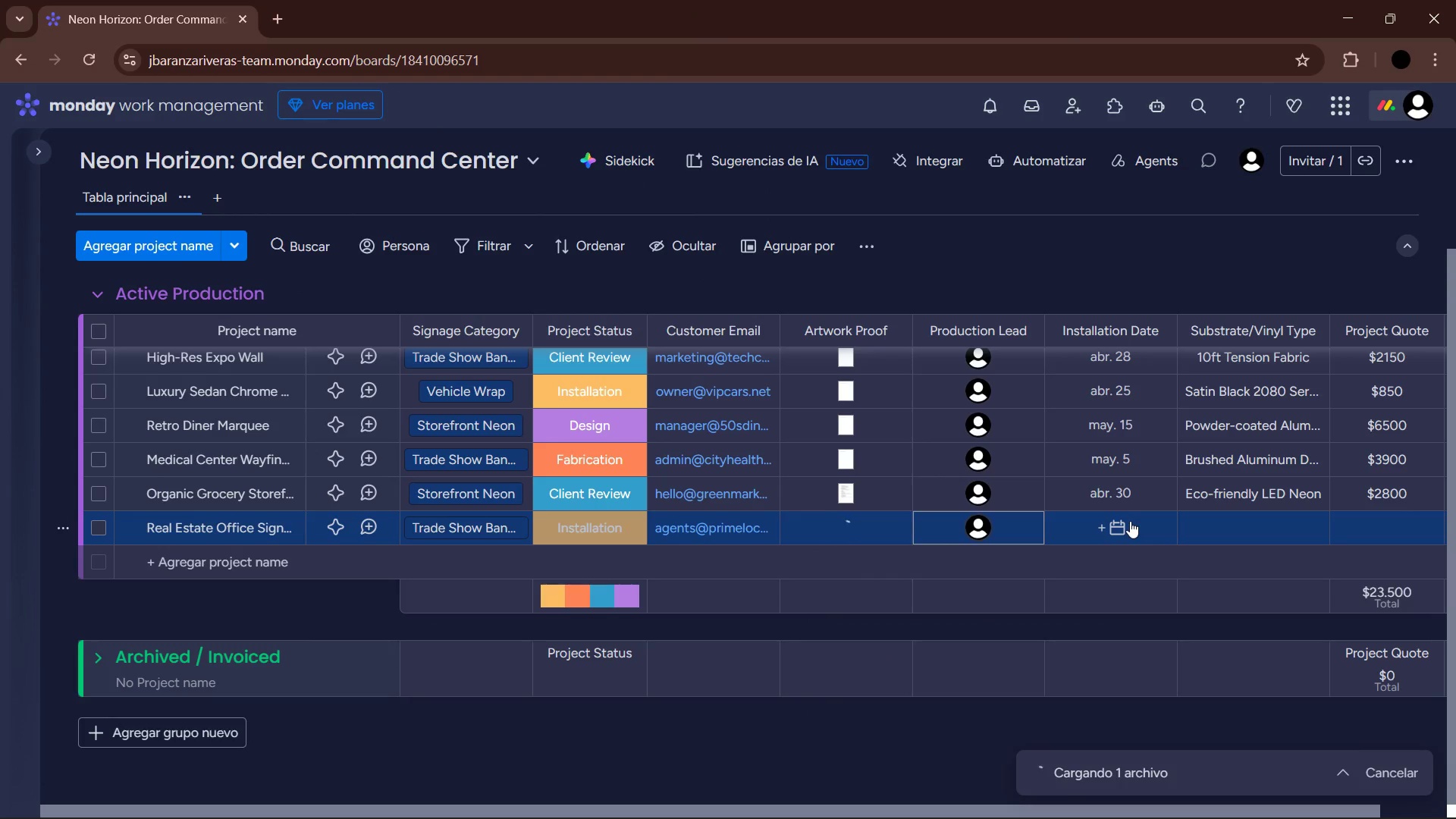 
left_click([1130, 521])
 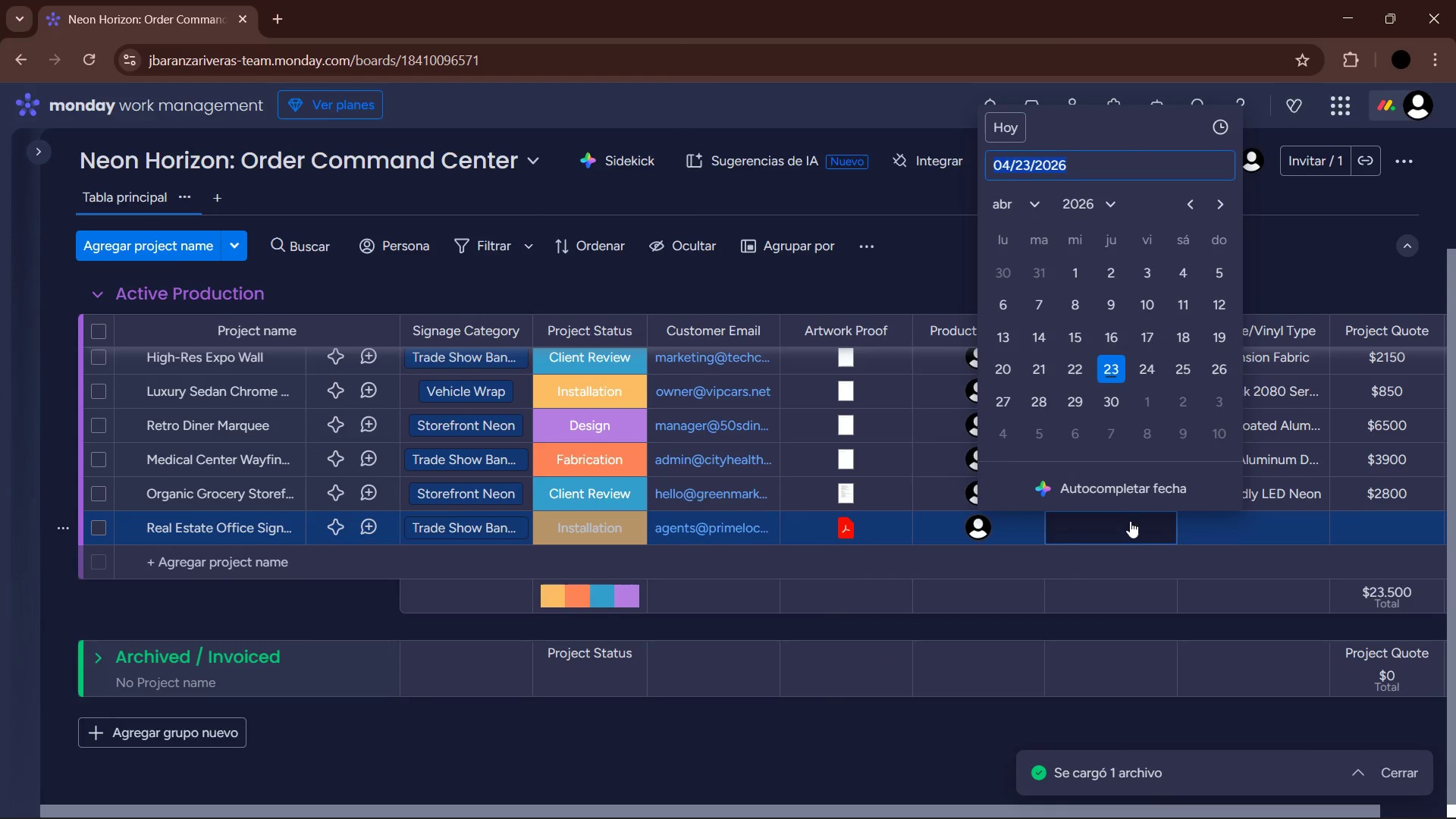 
left_click([1147, 375])
 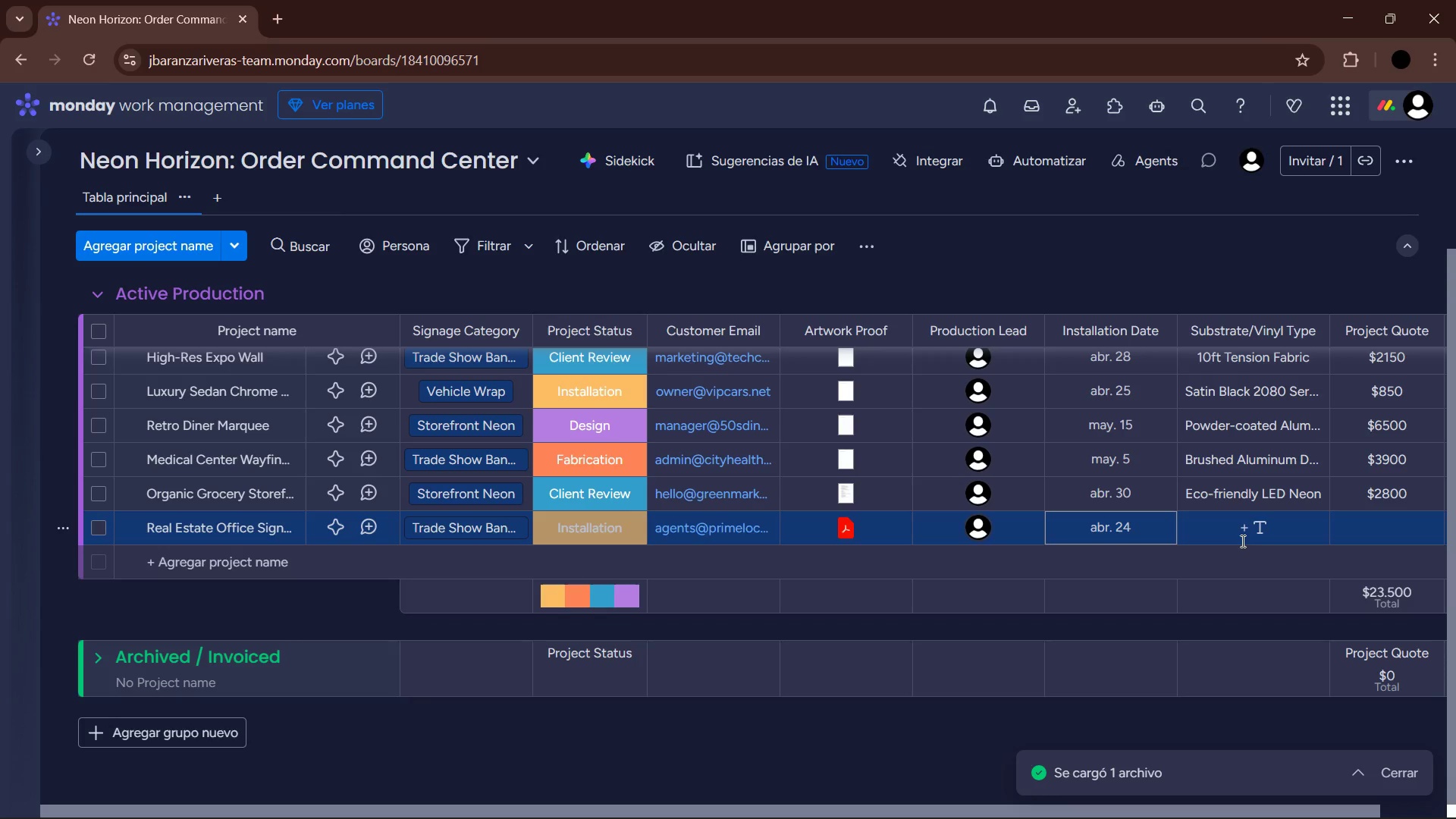 
left_click([1241, 541])
 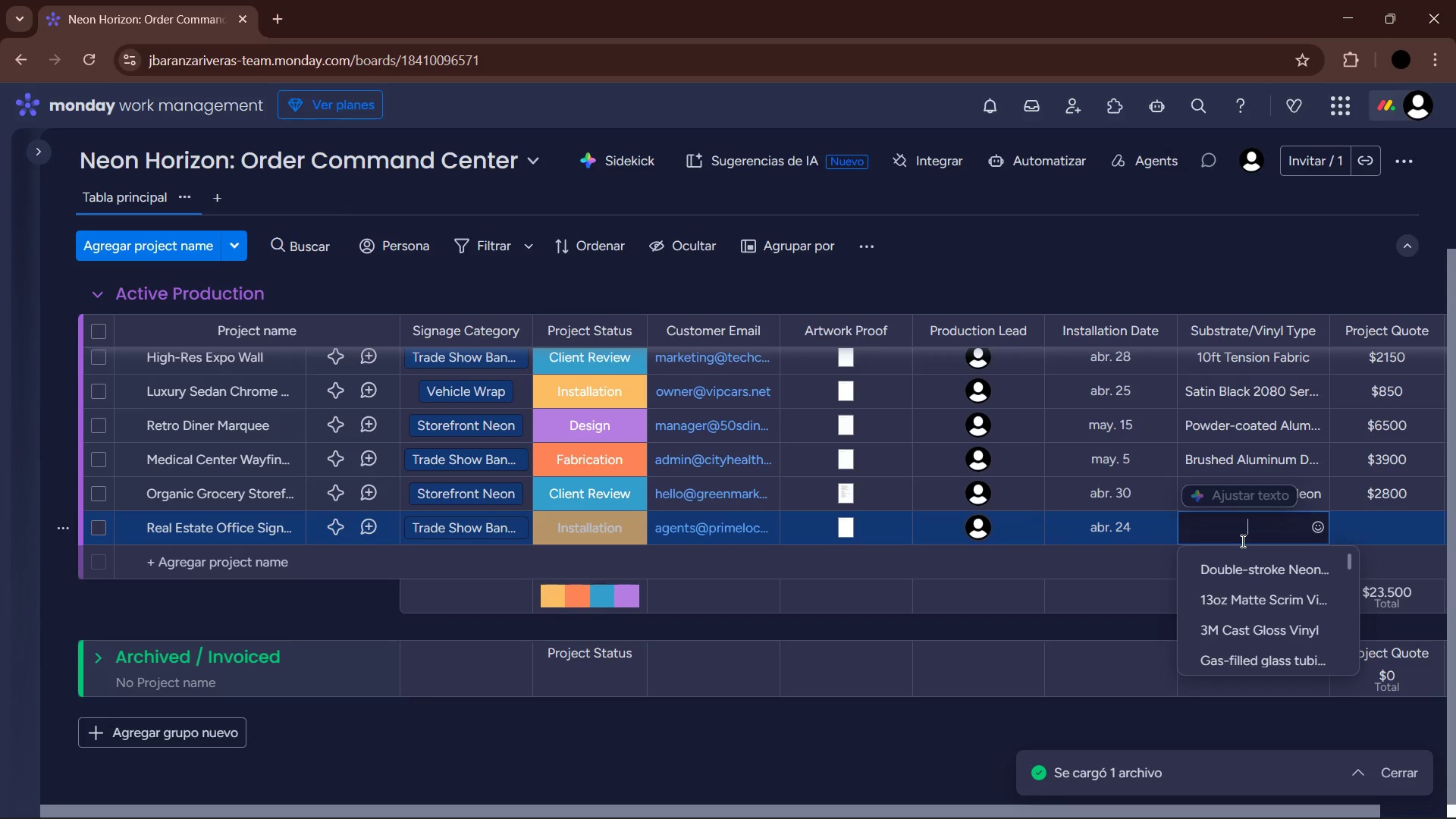 
type(1&2@ Clear Acrylic)
 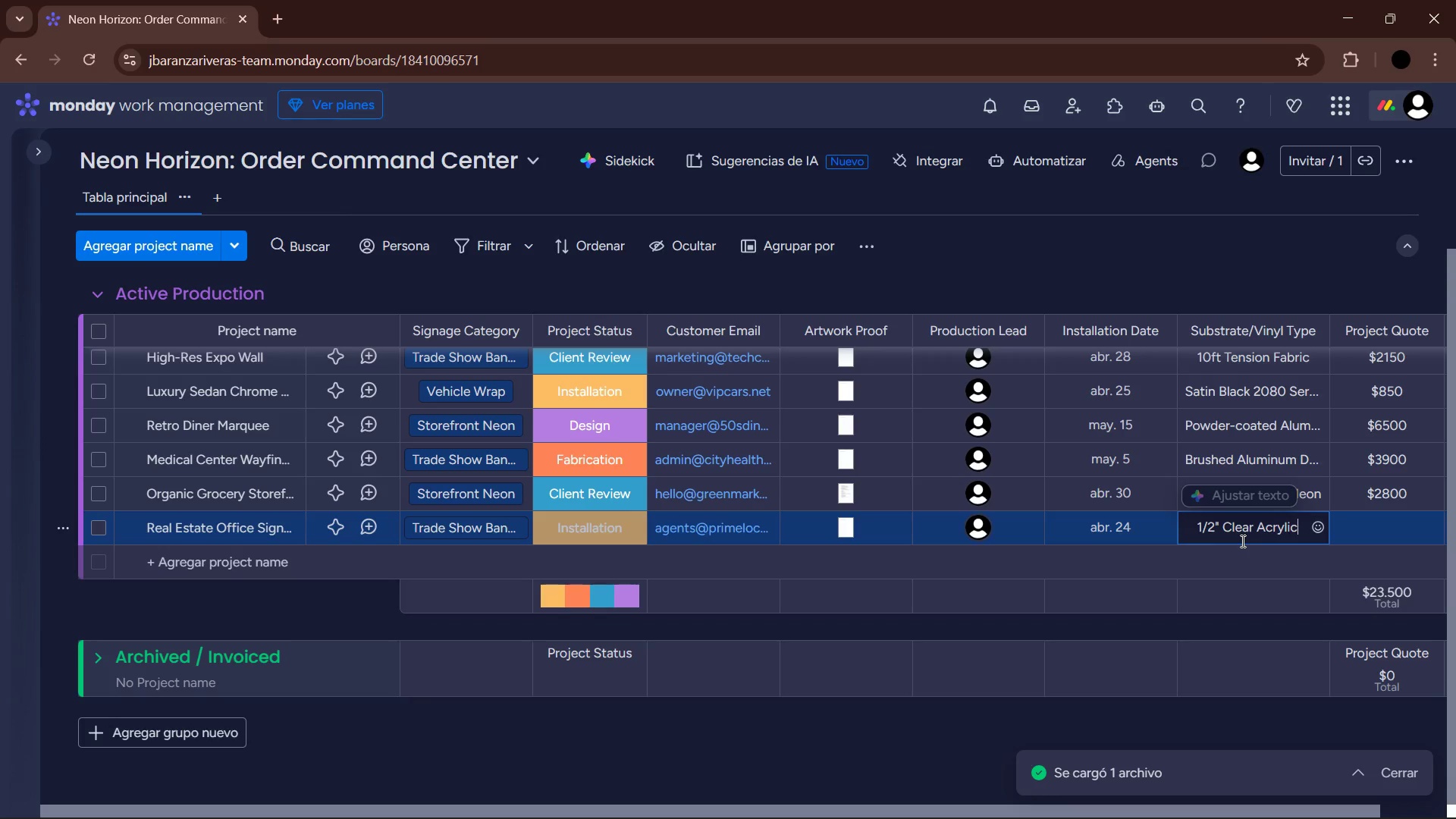 
key(Enter)
 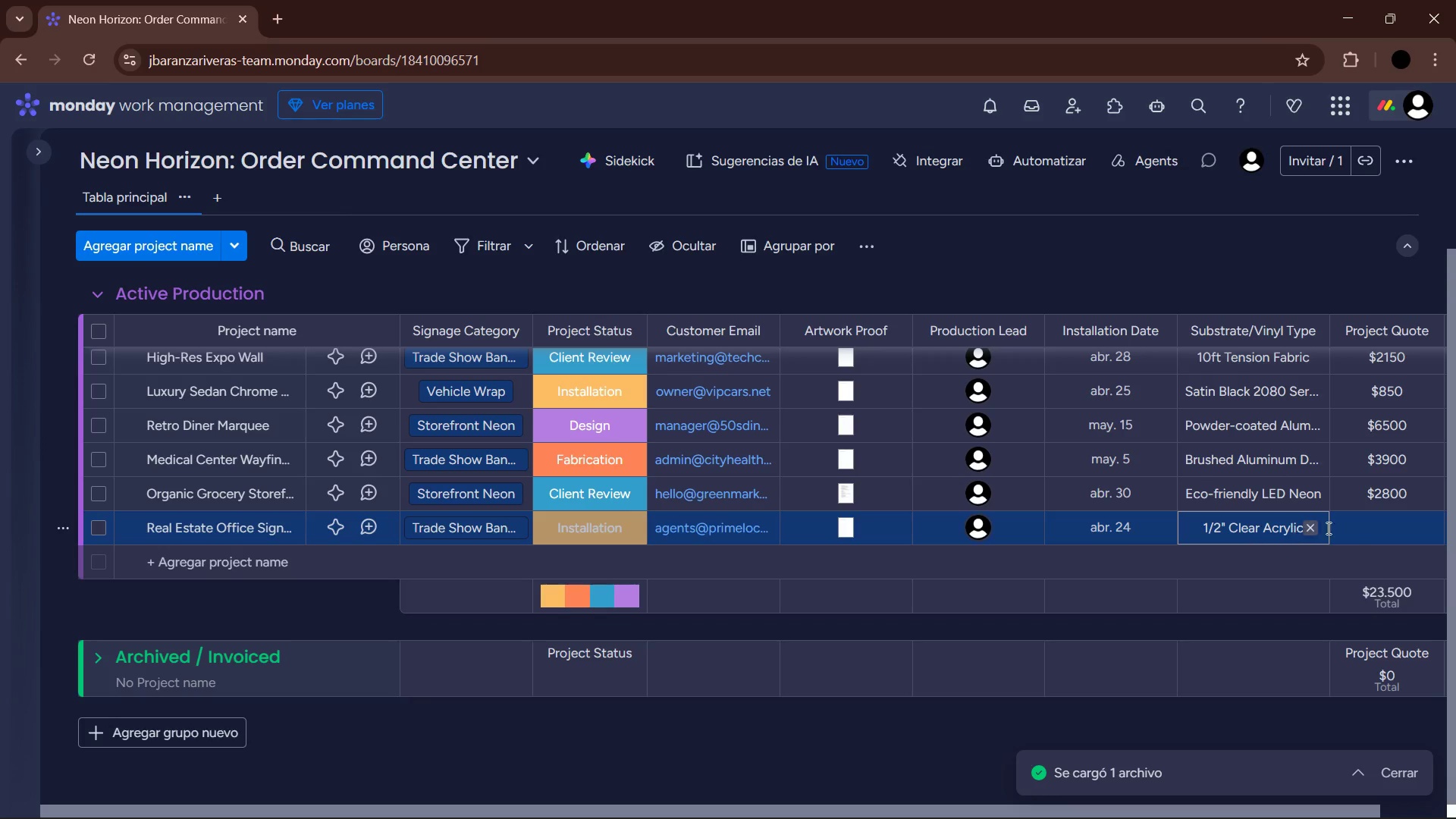 
left_click([1357, 530])
 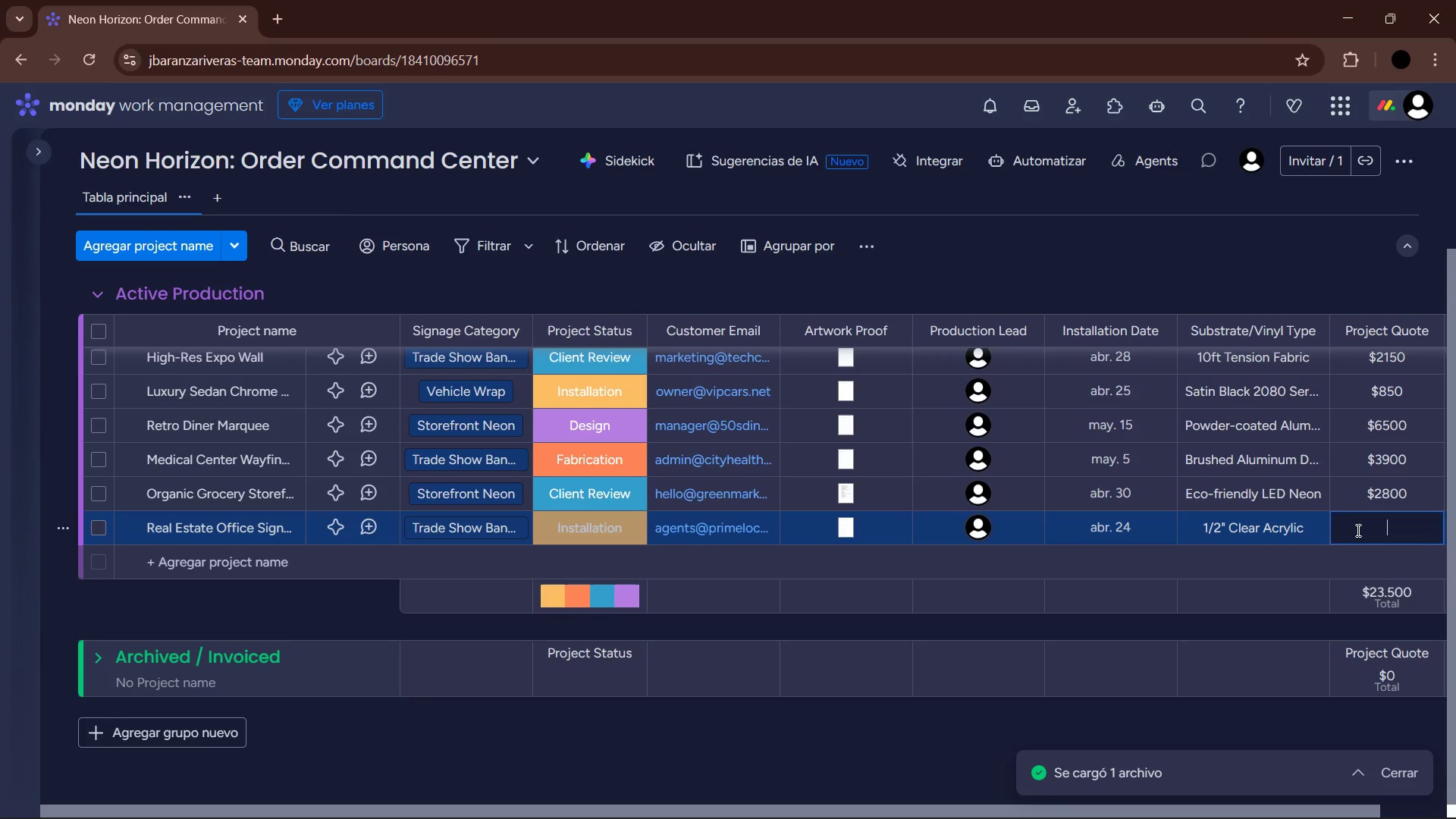 
key(Numpad1)
 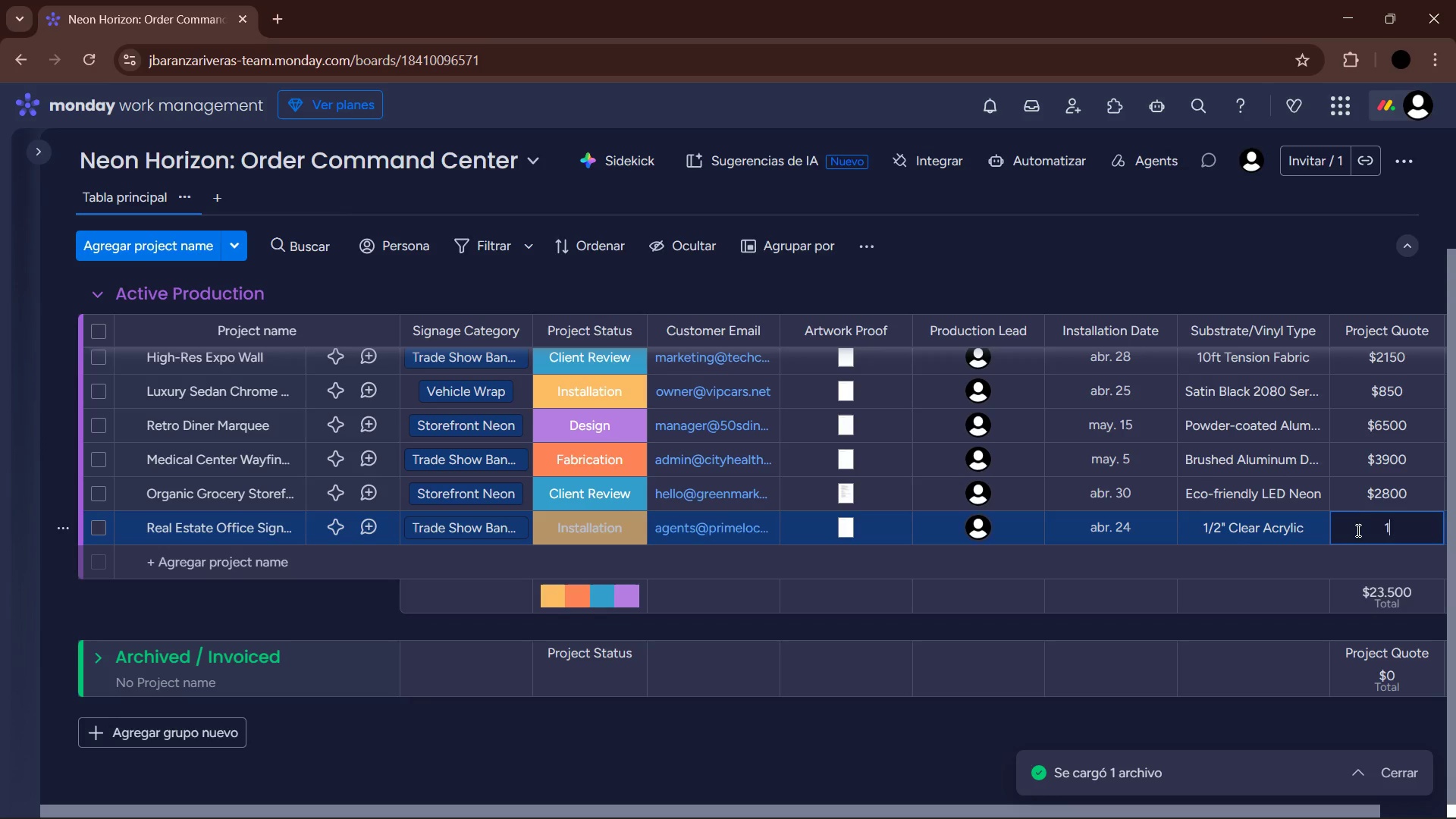 
key(Numpad4)
 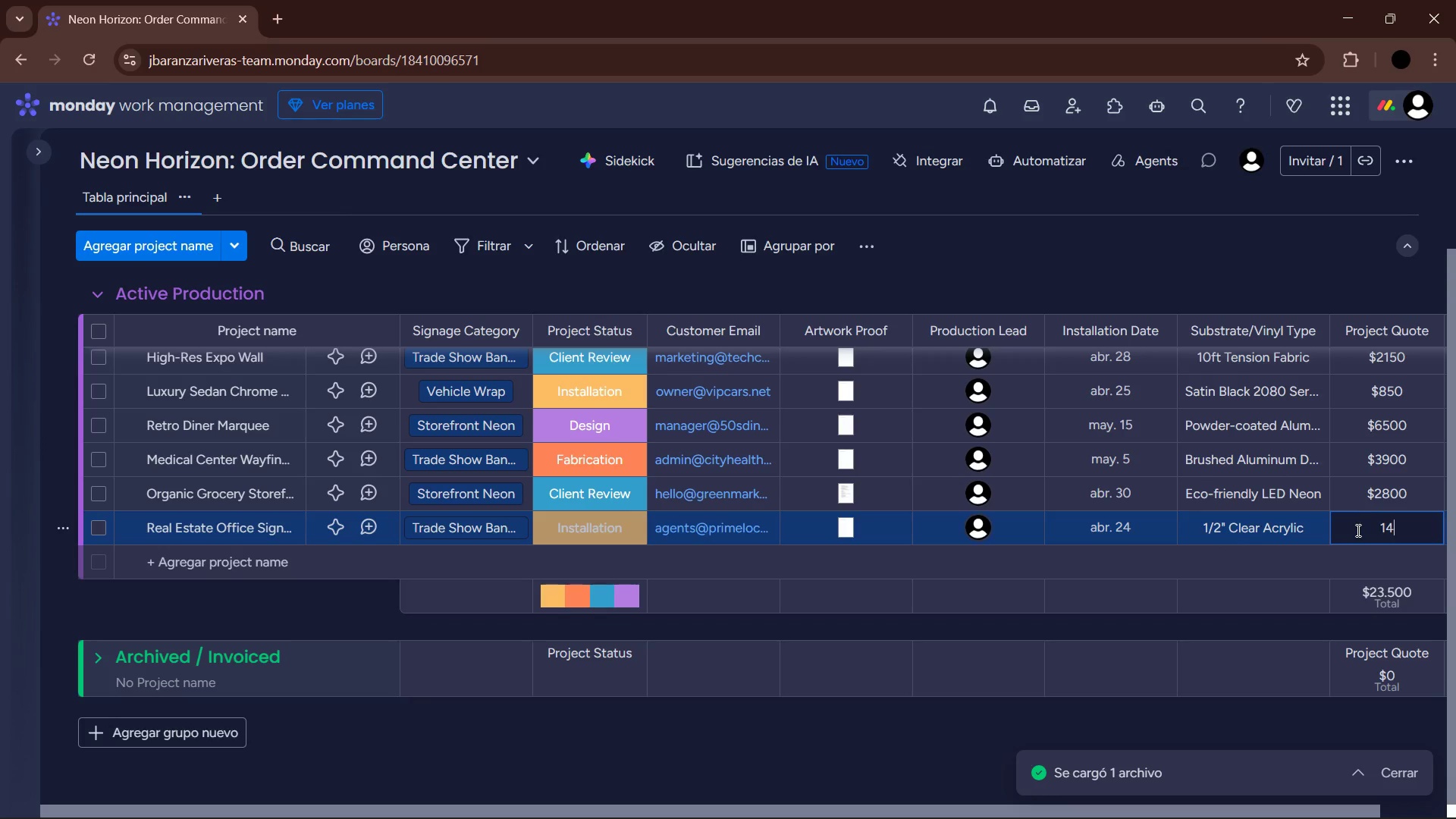 
key(Numpad5)
 